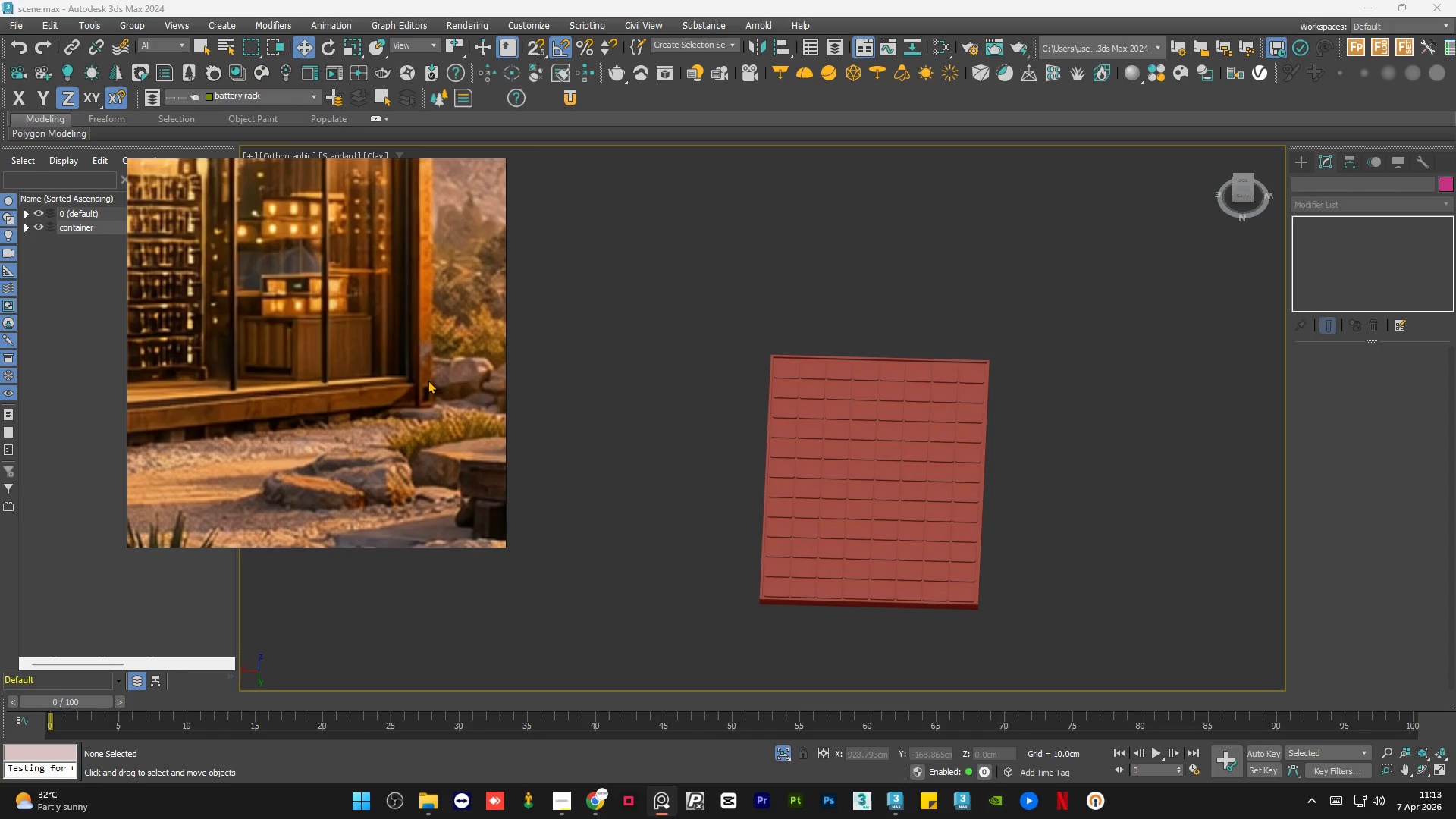 
scroll: coordinate [309, 386], scroll_direction: down, amount: 7.0
 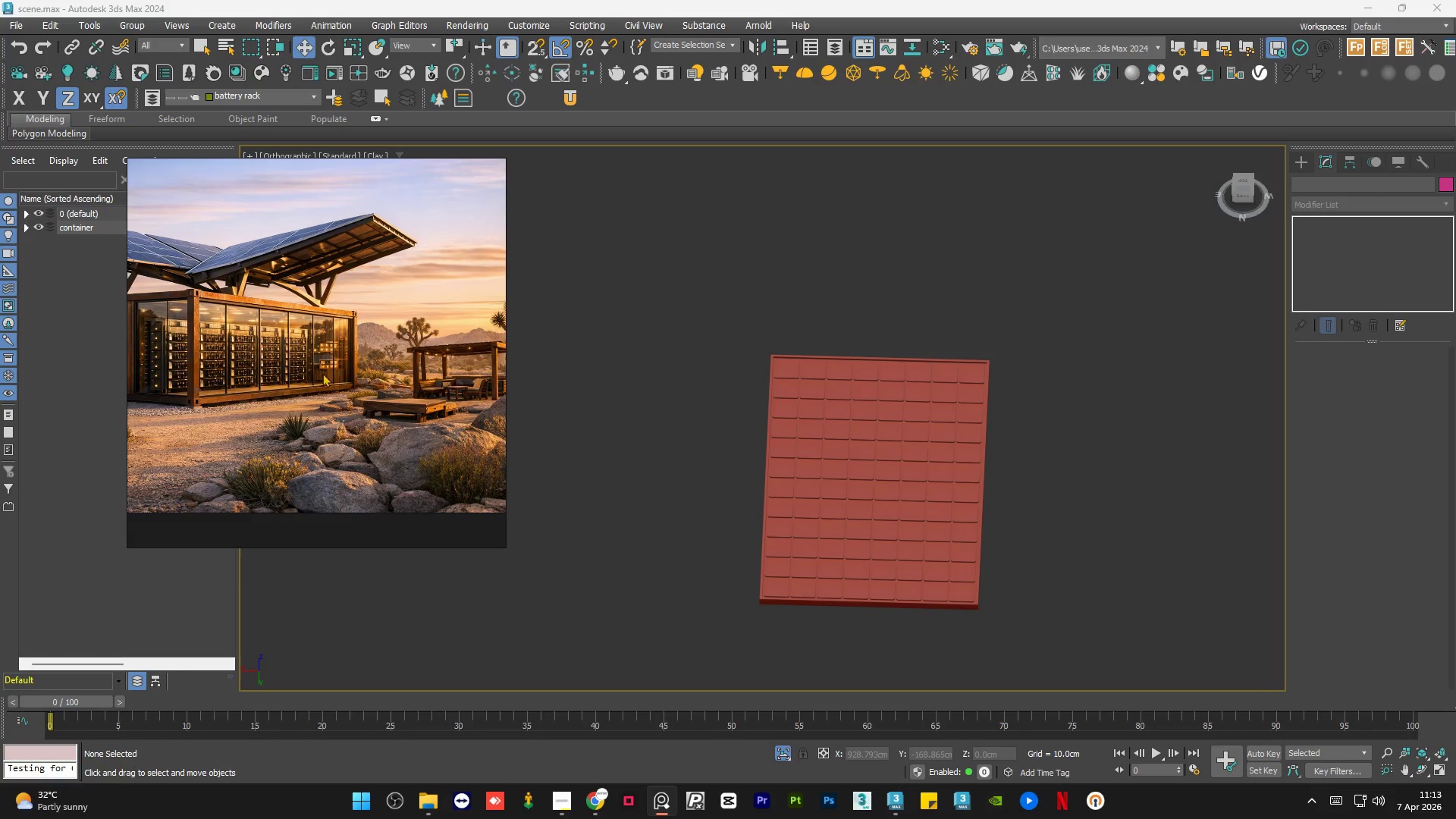 
scroll: coordinate [429, 391], scroll_direction: up, amount: 7.0
 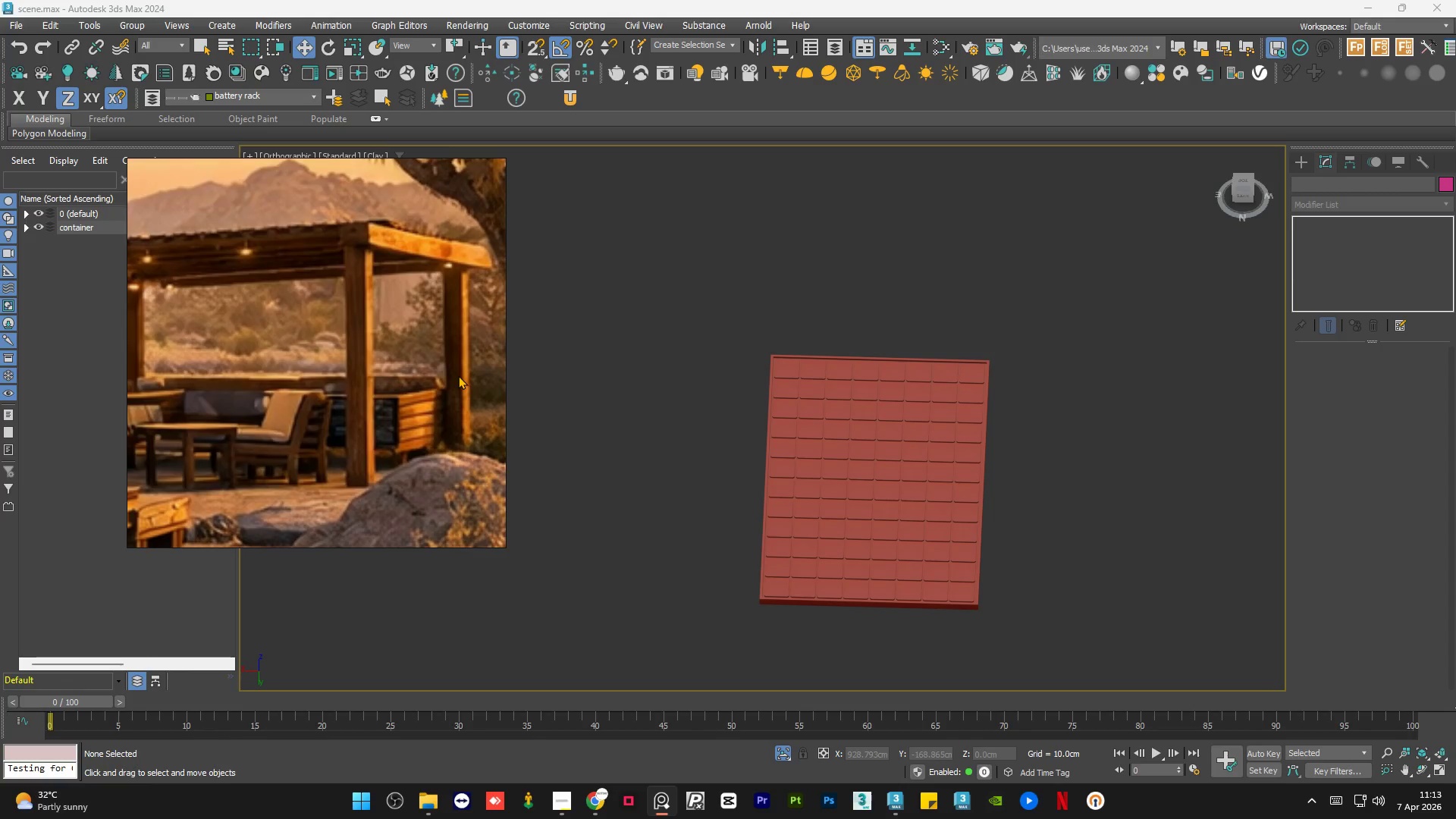 
scroll: coordinate [458, 375], scroll_direction: down, amount: 3.0
 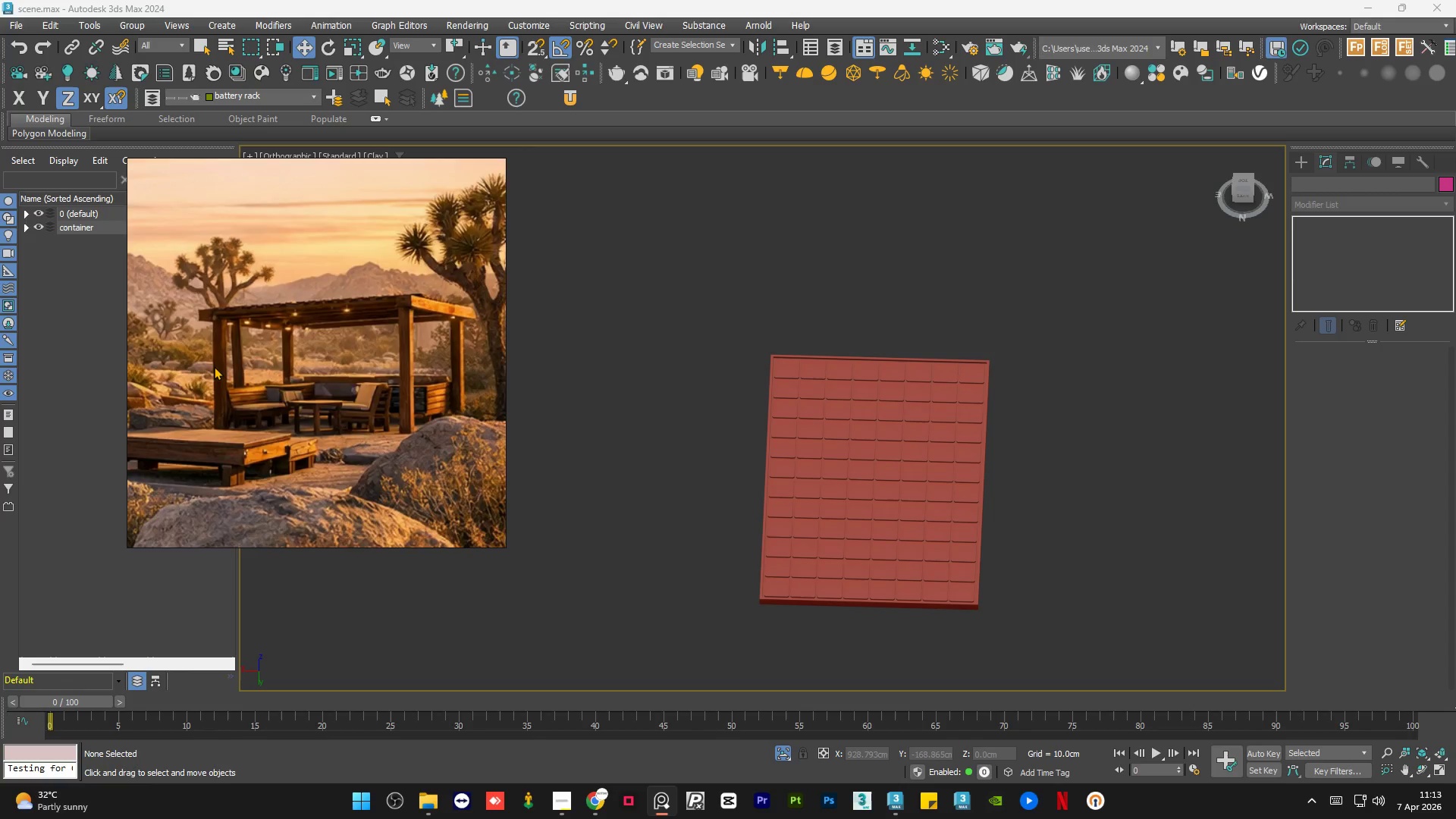 
scroll: coordinate [214, 366], scroll_direction: up, amount: 3.0
 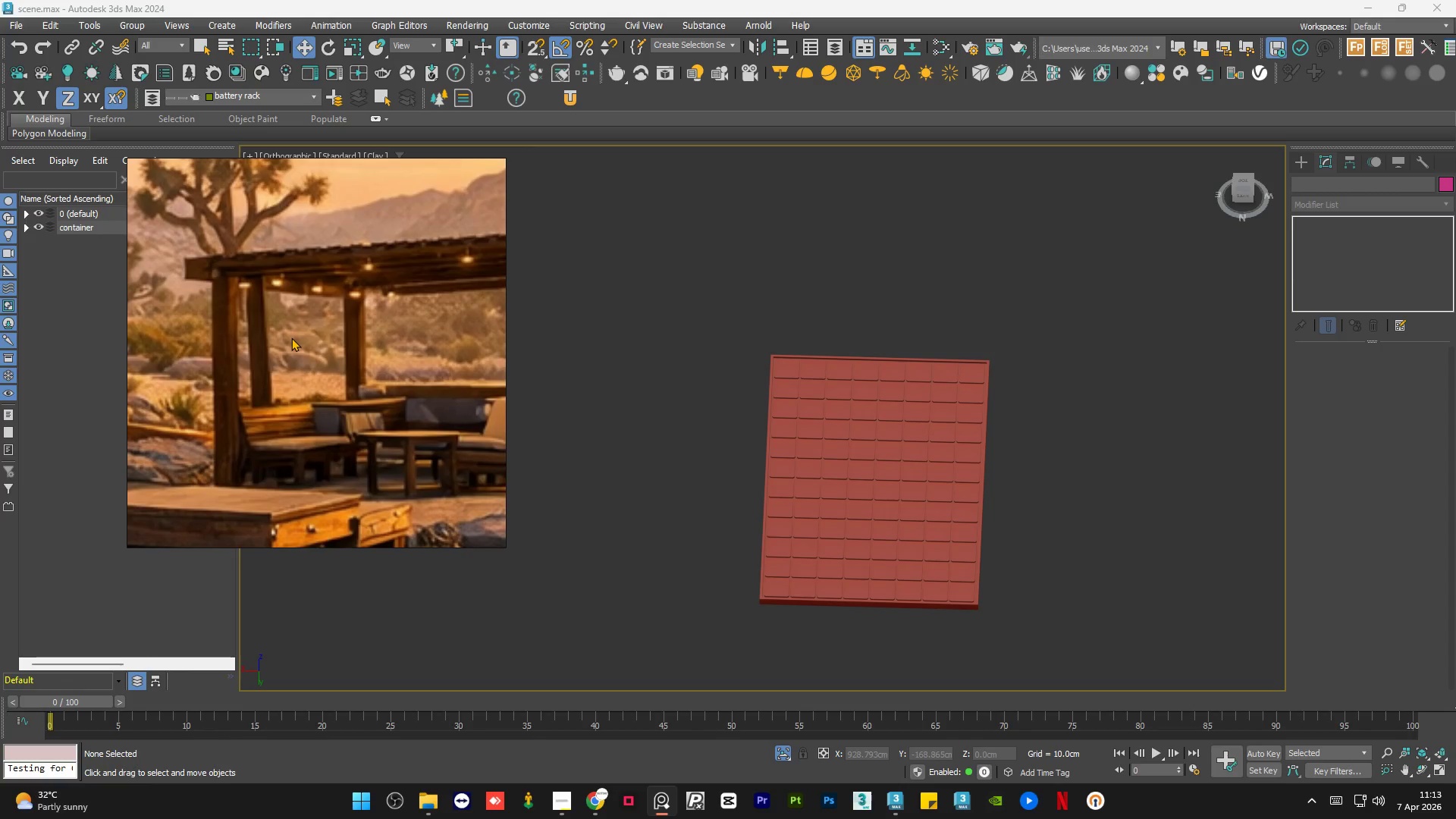 
scroll: coordinate [291, 337], scroll_direction: down, amount: 5.0
 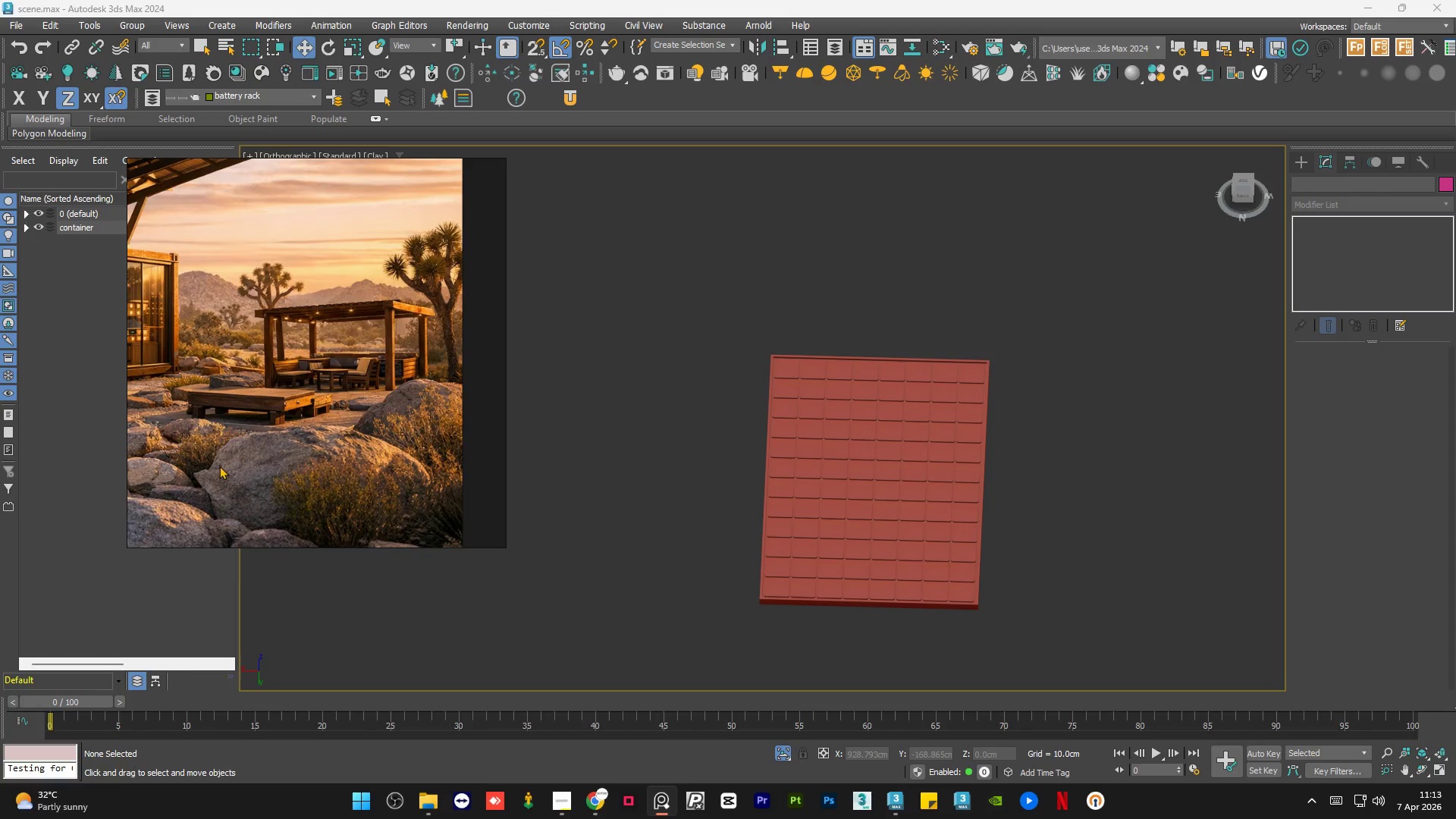 
scroll: coordinate [300, 409], scroll_direction: up, amount: 5.0
 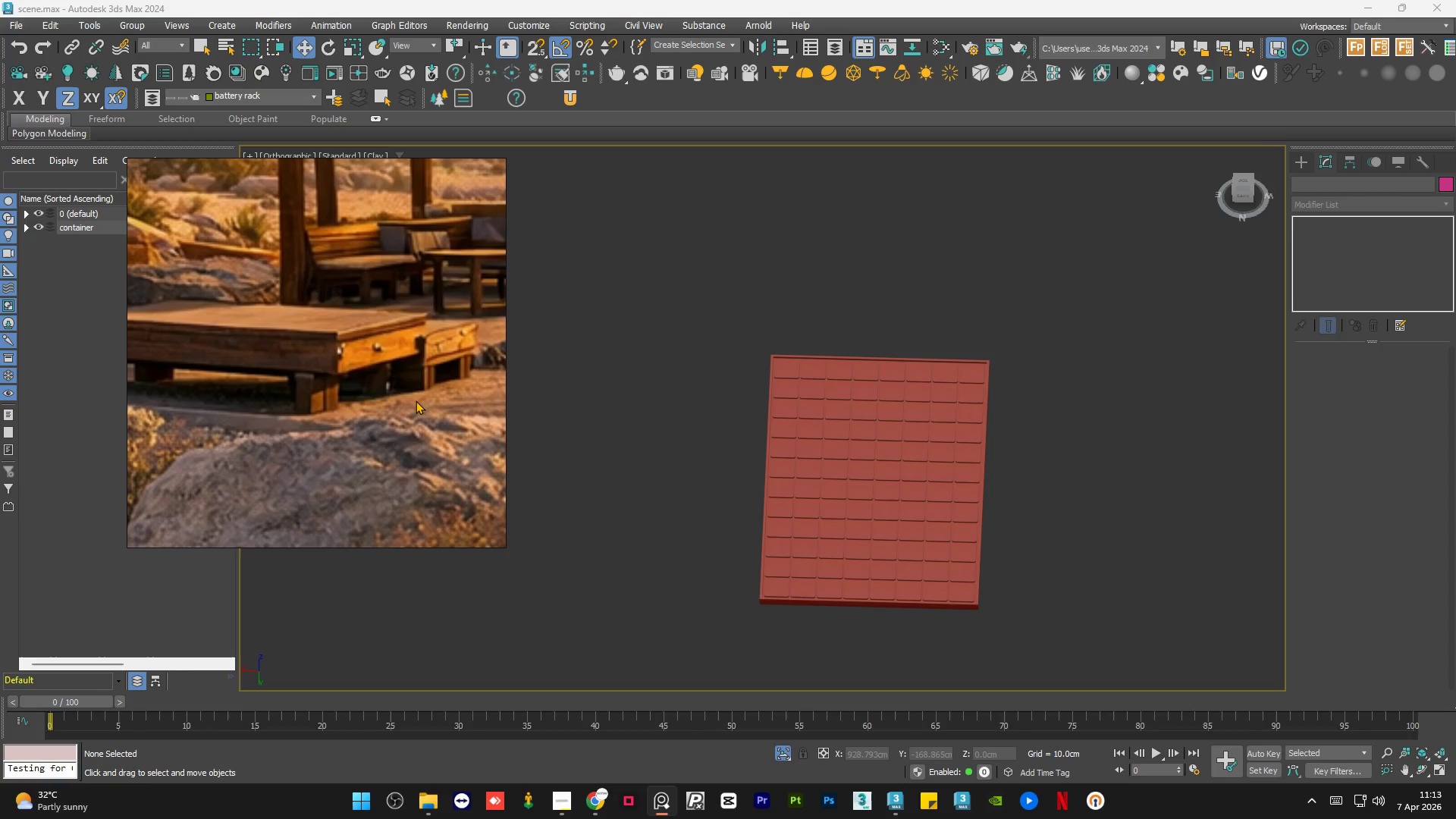 
scroll: coordinate [479, 350], scroll_direction: down, amount: 1.0
 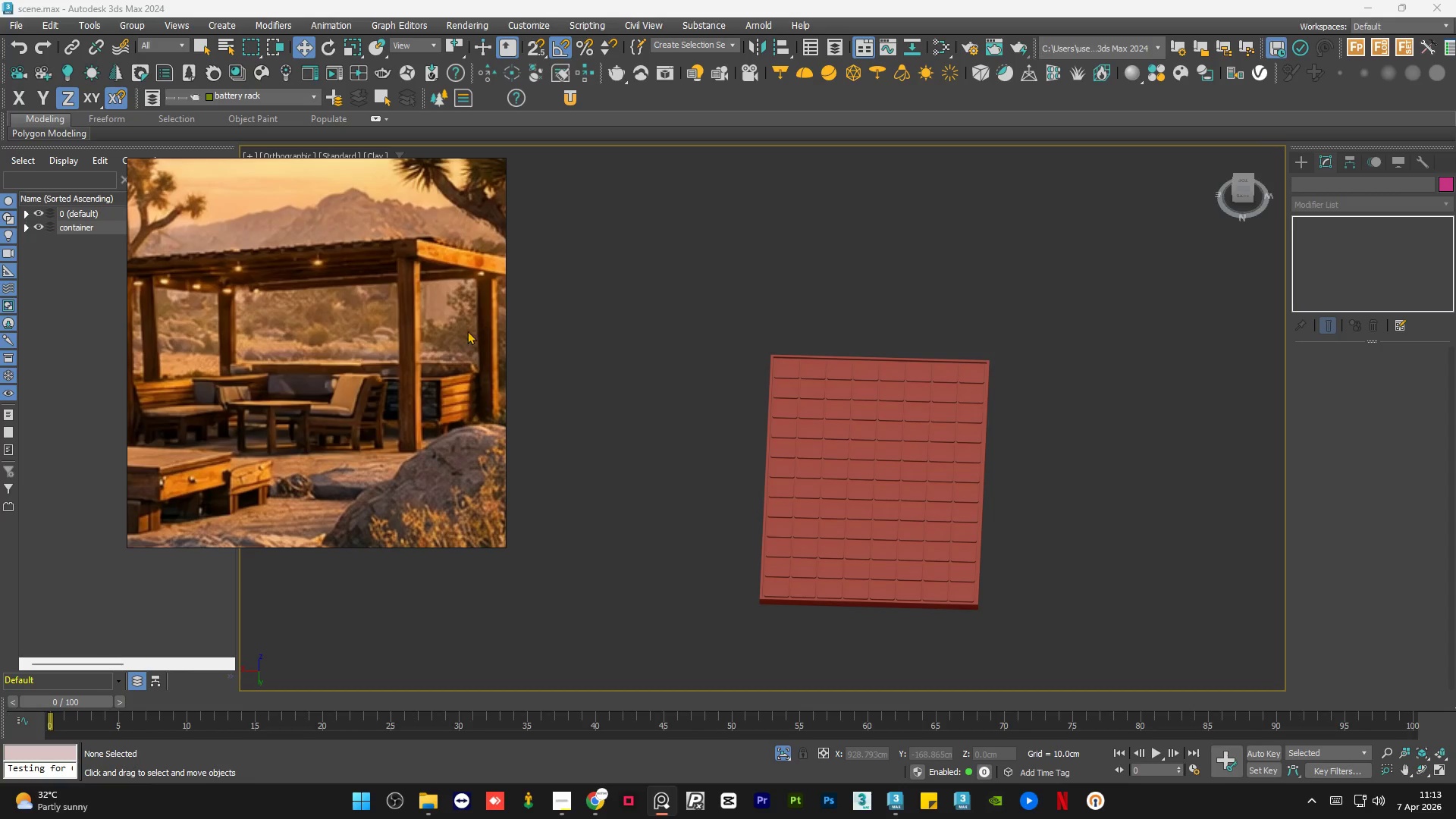 
scroll: coordinate [452, 276], scroll_direction: up, amount: 2.0
 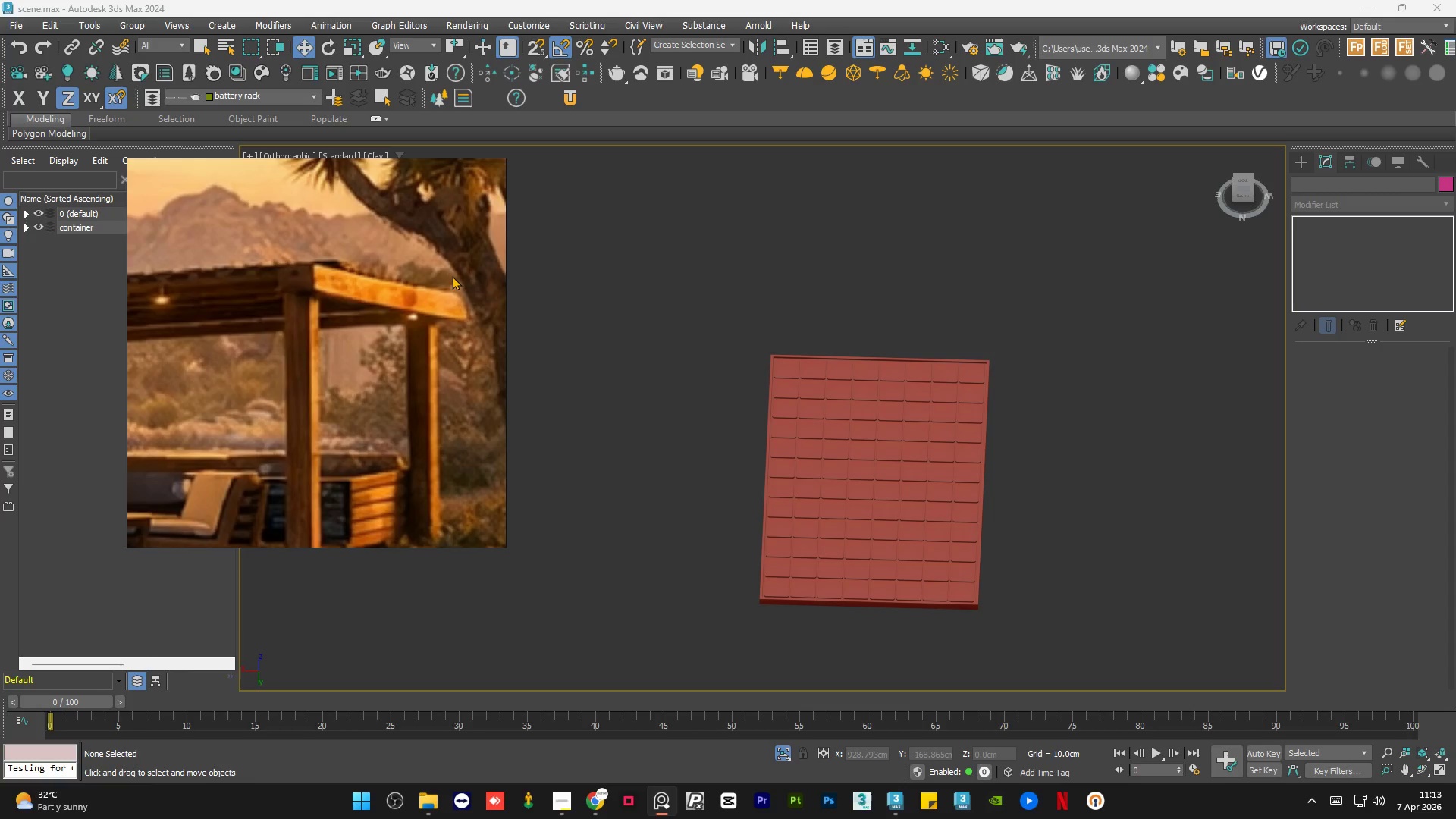 
scroll: coordinate [452, 276], scroll_direction: down, amount: 5.0
 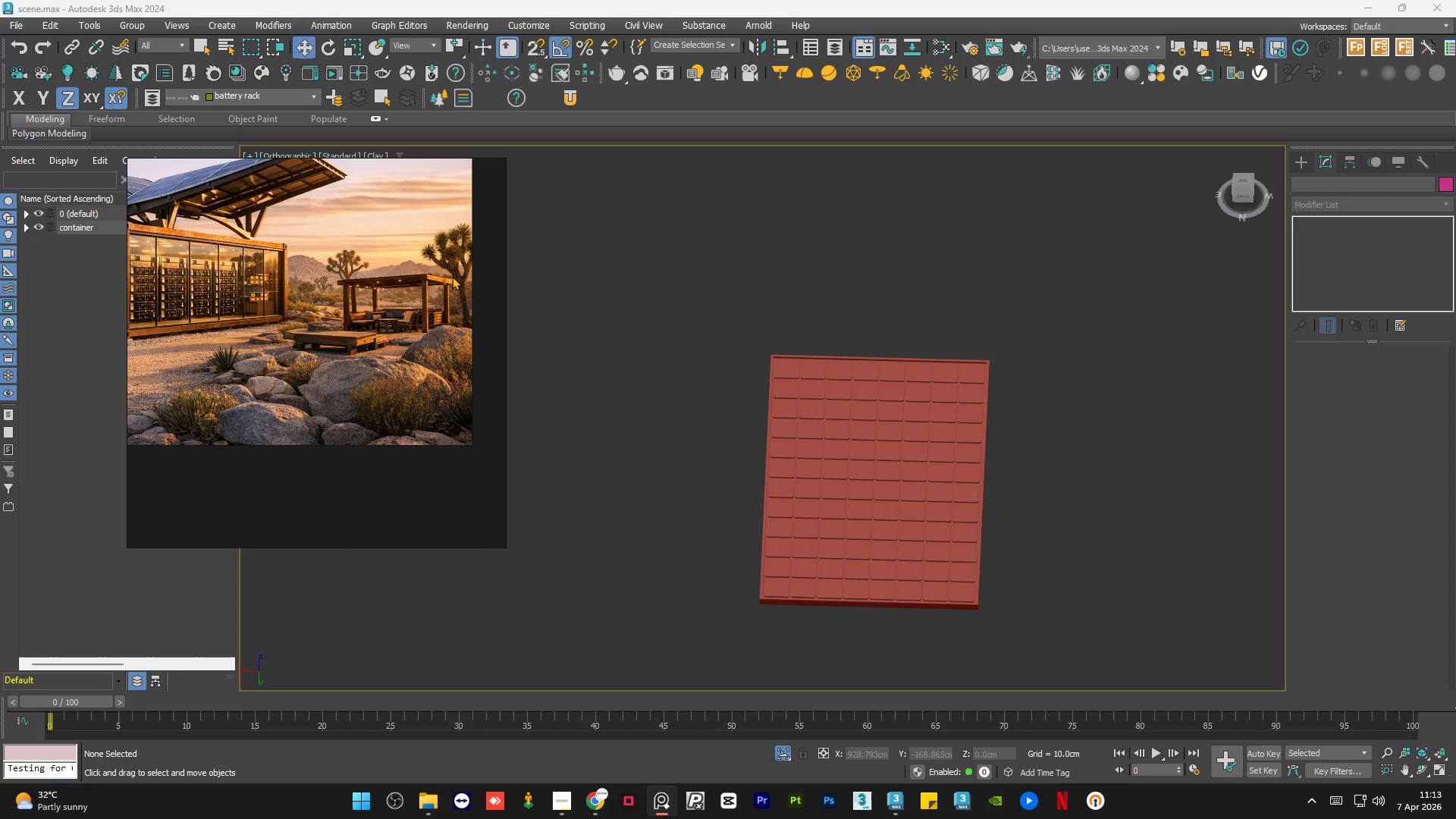 
scroll: coordinate [326, 287], scroll_direction: up, amount: 8.0
 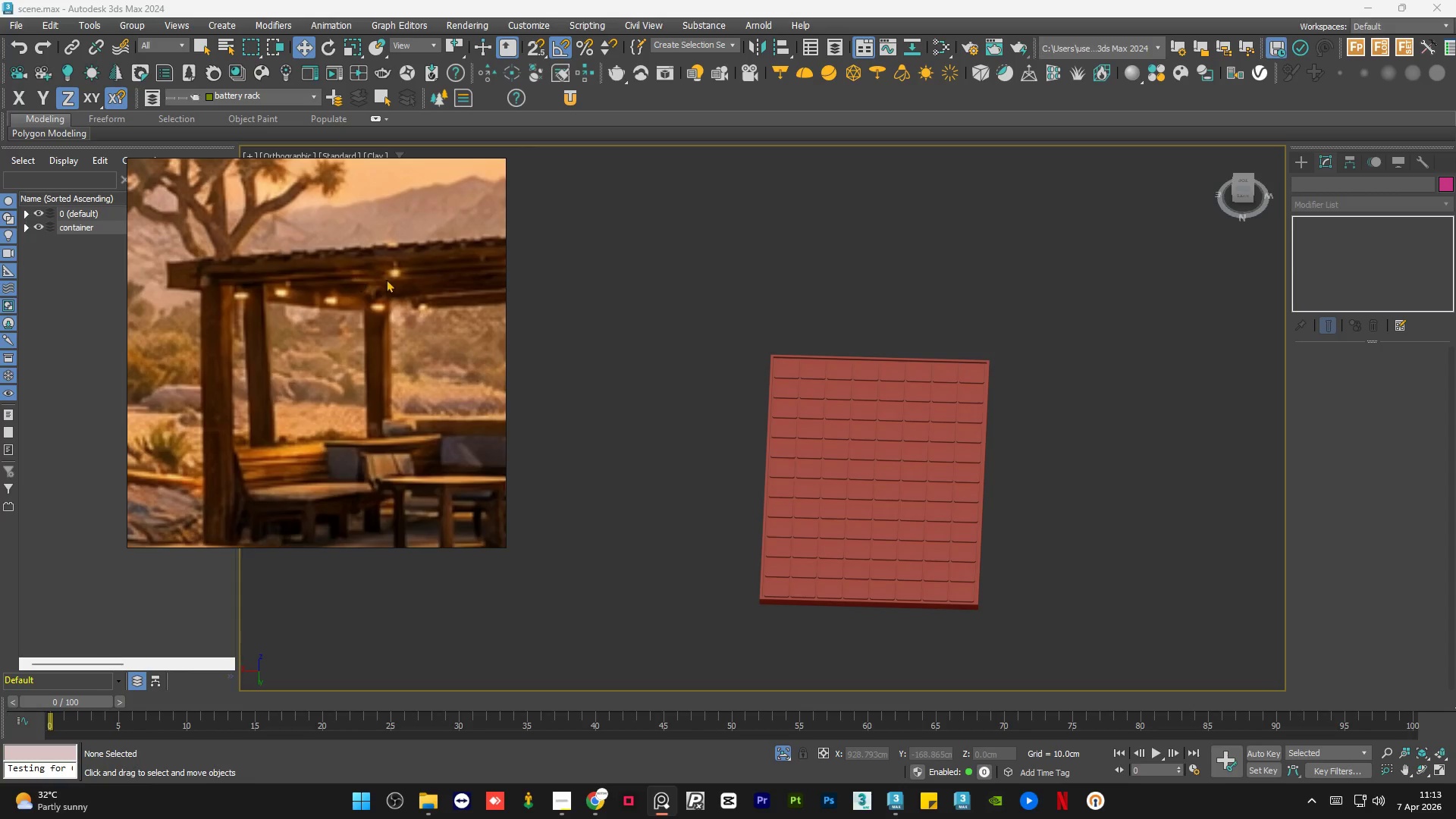 
scroll: coordinate [439, 303], scroll_direction: down, amount: 10.0
 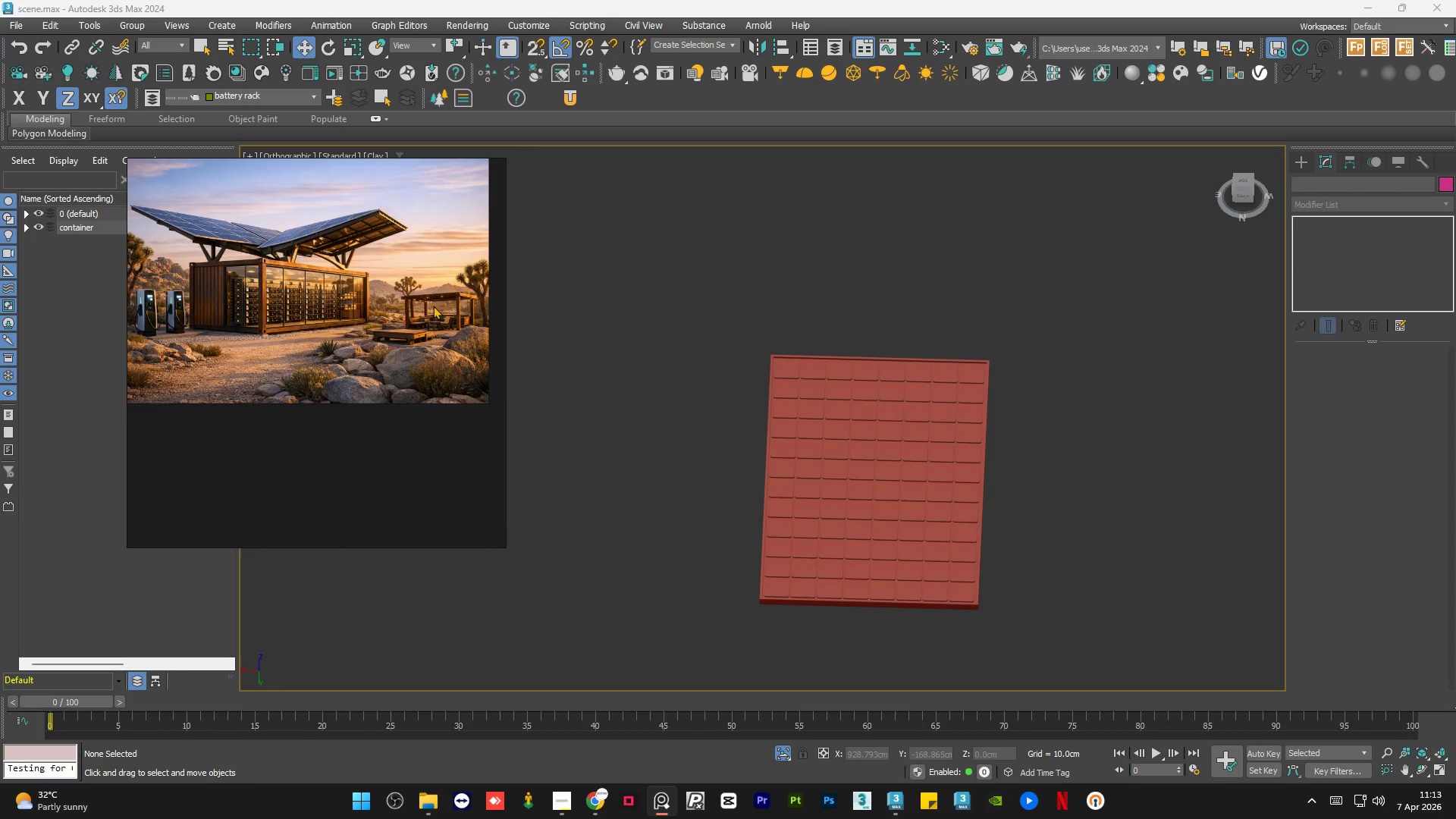 
scroll: coordinate [284, 278], scroll_direction: up, amount: 6.0
 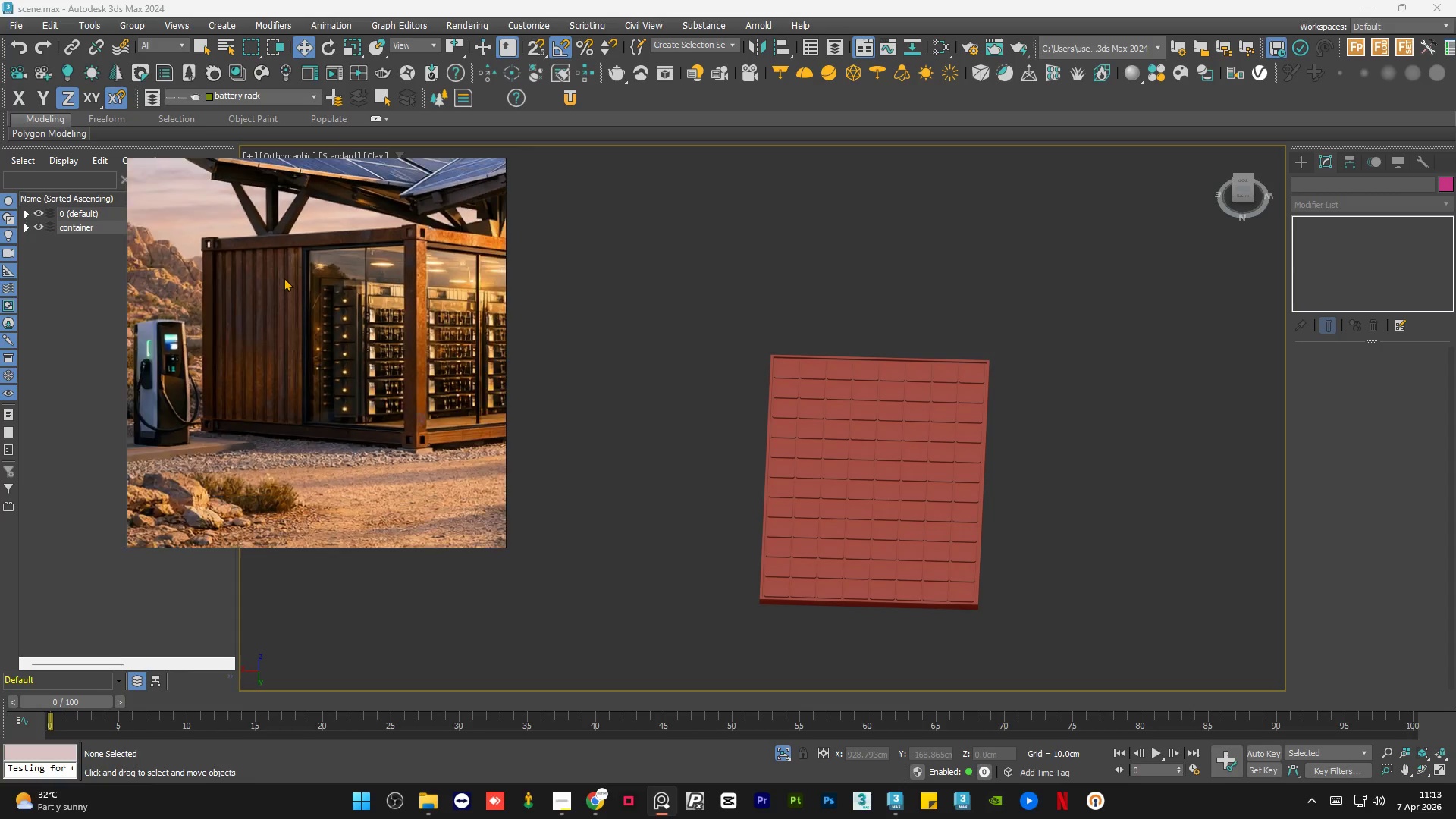 
scroll: coordinate [284, 278], scroll_direction: down, amount: 1.0
 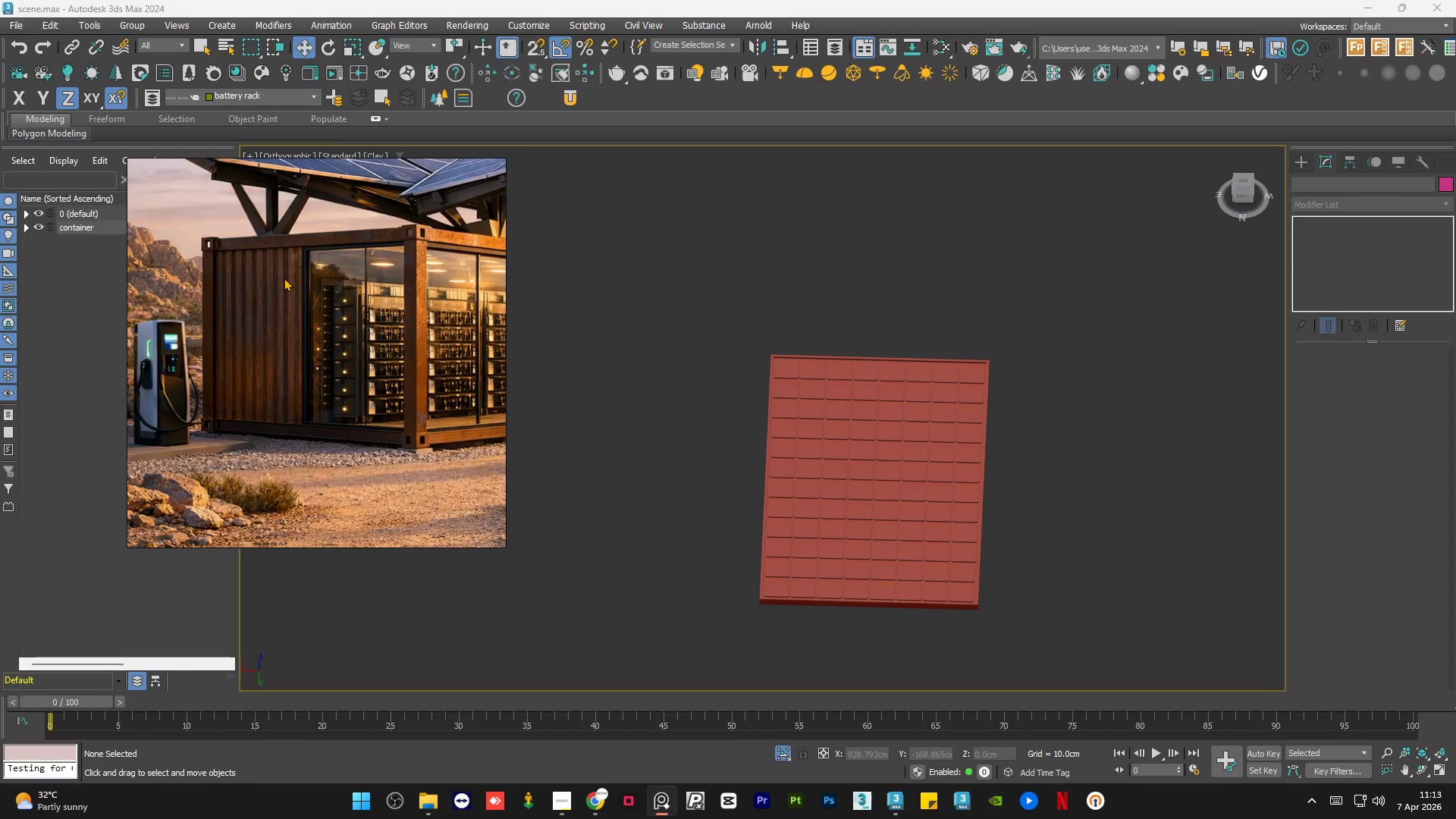 
scroll: coordinate [255, 219], scroll_direction: up, amount: 2.0
 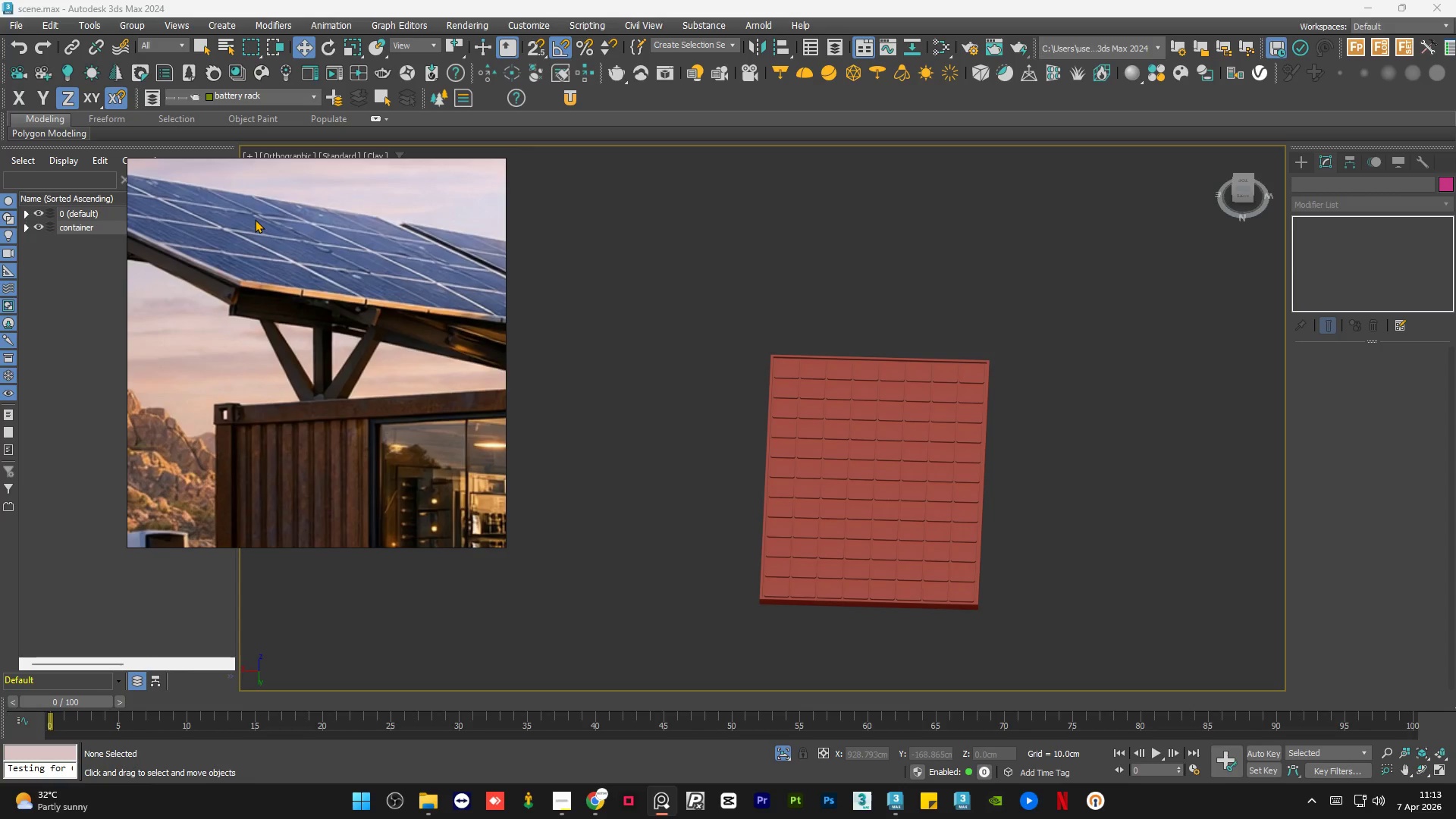 
scroll: coordinate [255, 219], scroll_direction: down, amount: 5.0
 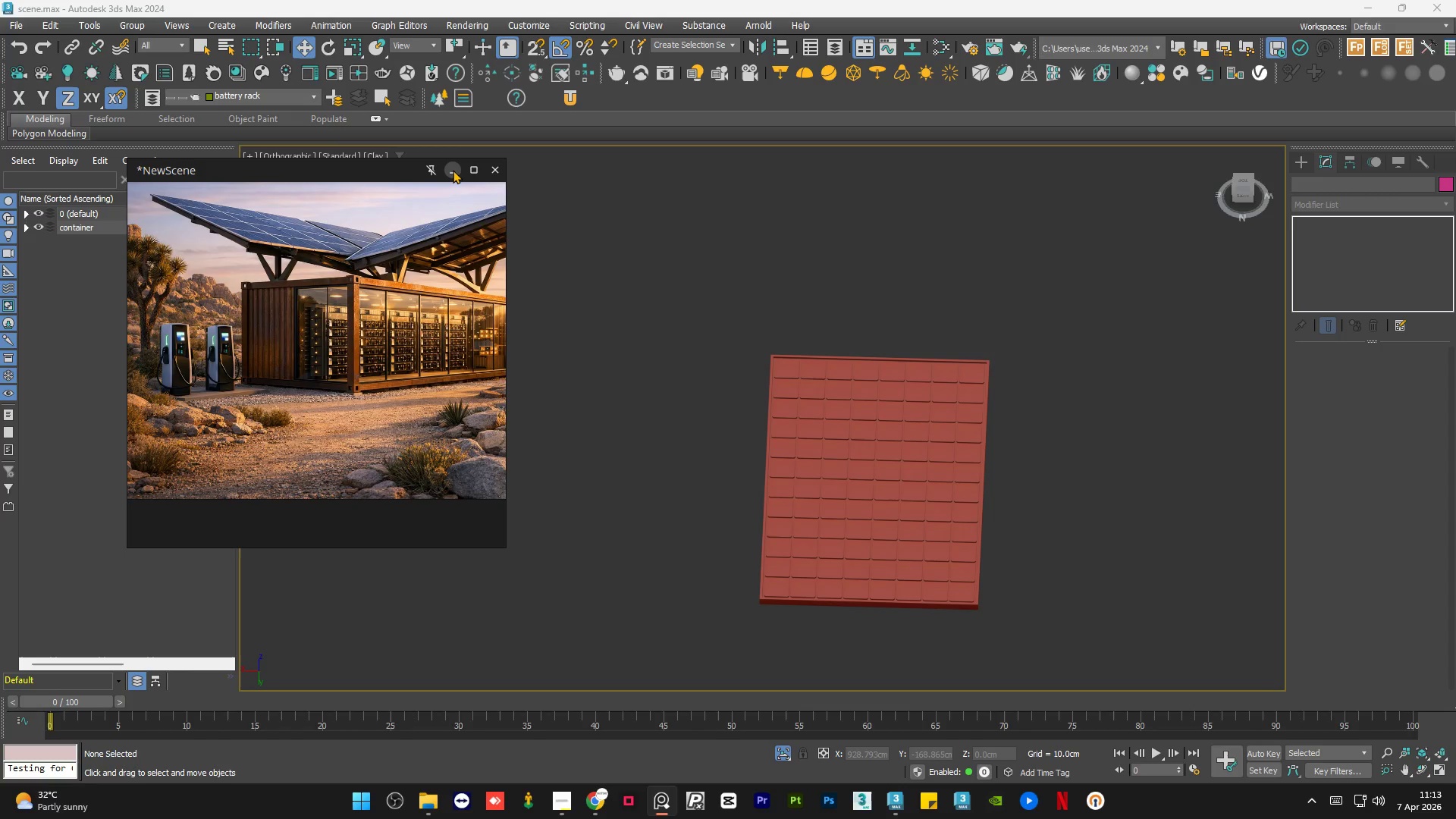 
left_click([453, 170])
 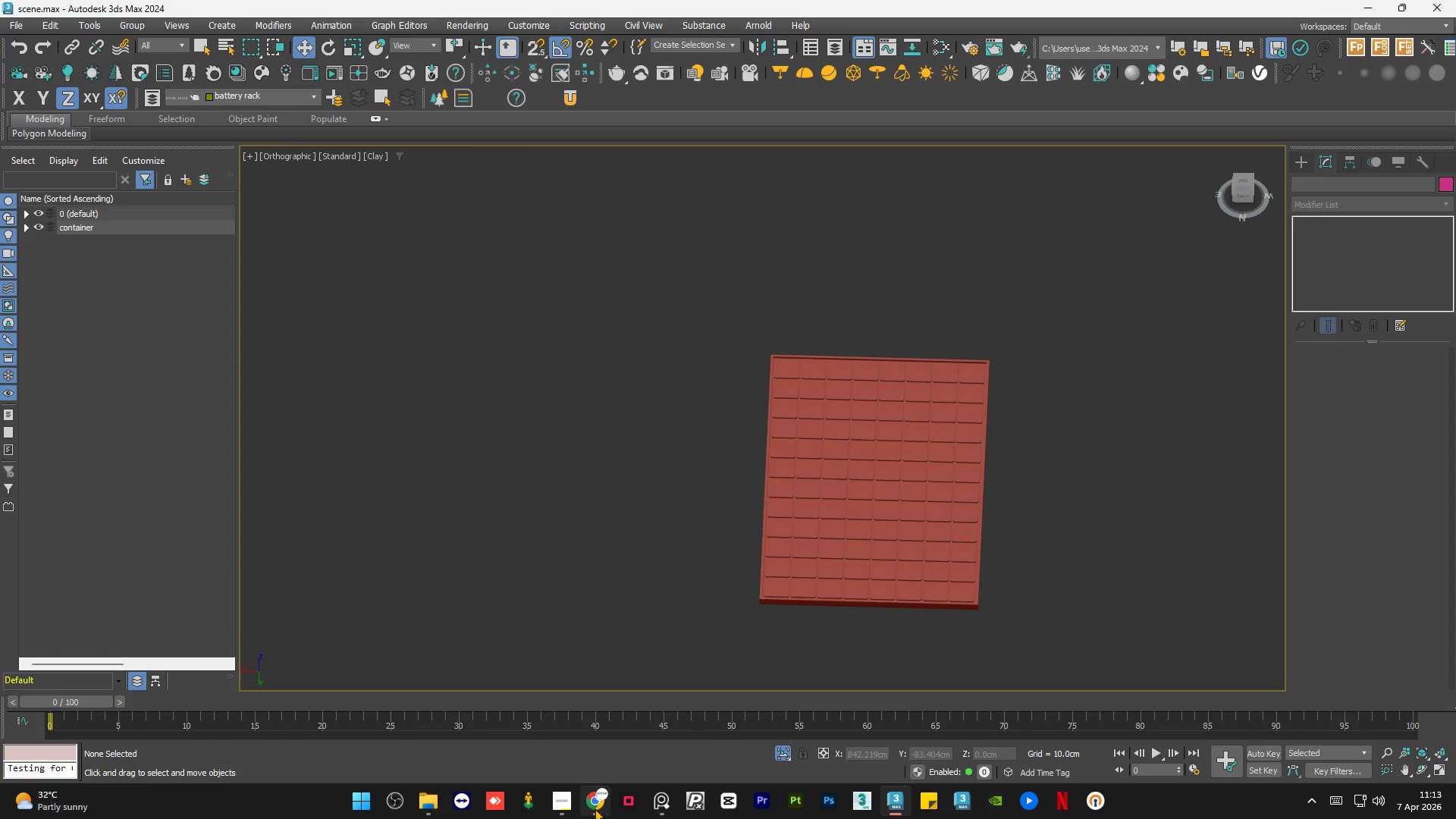 
left_click([595, 808])
 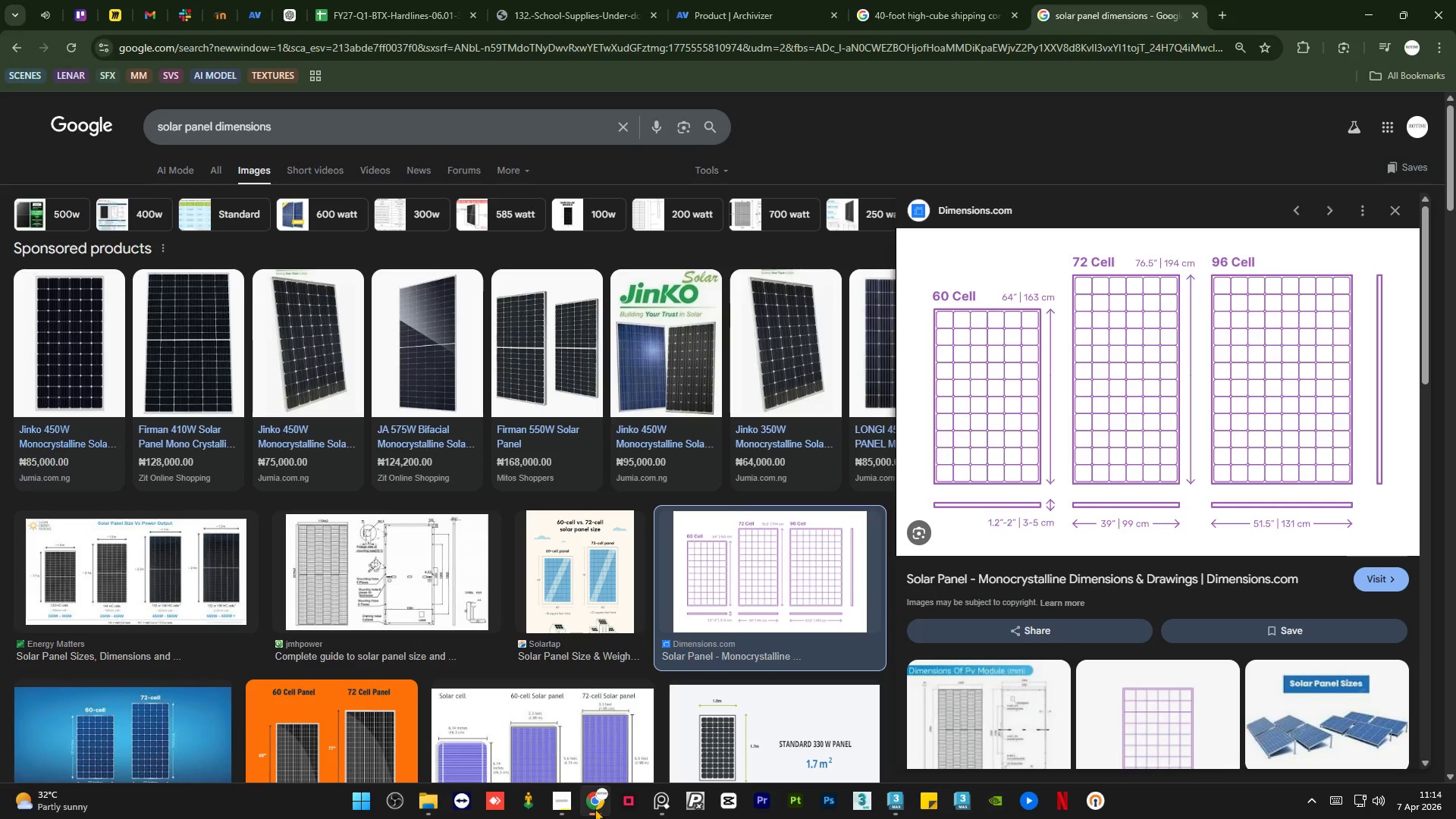 
wait(6.78)
 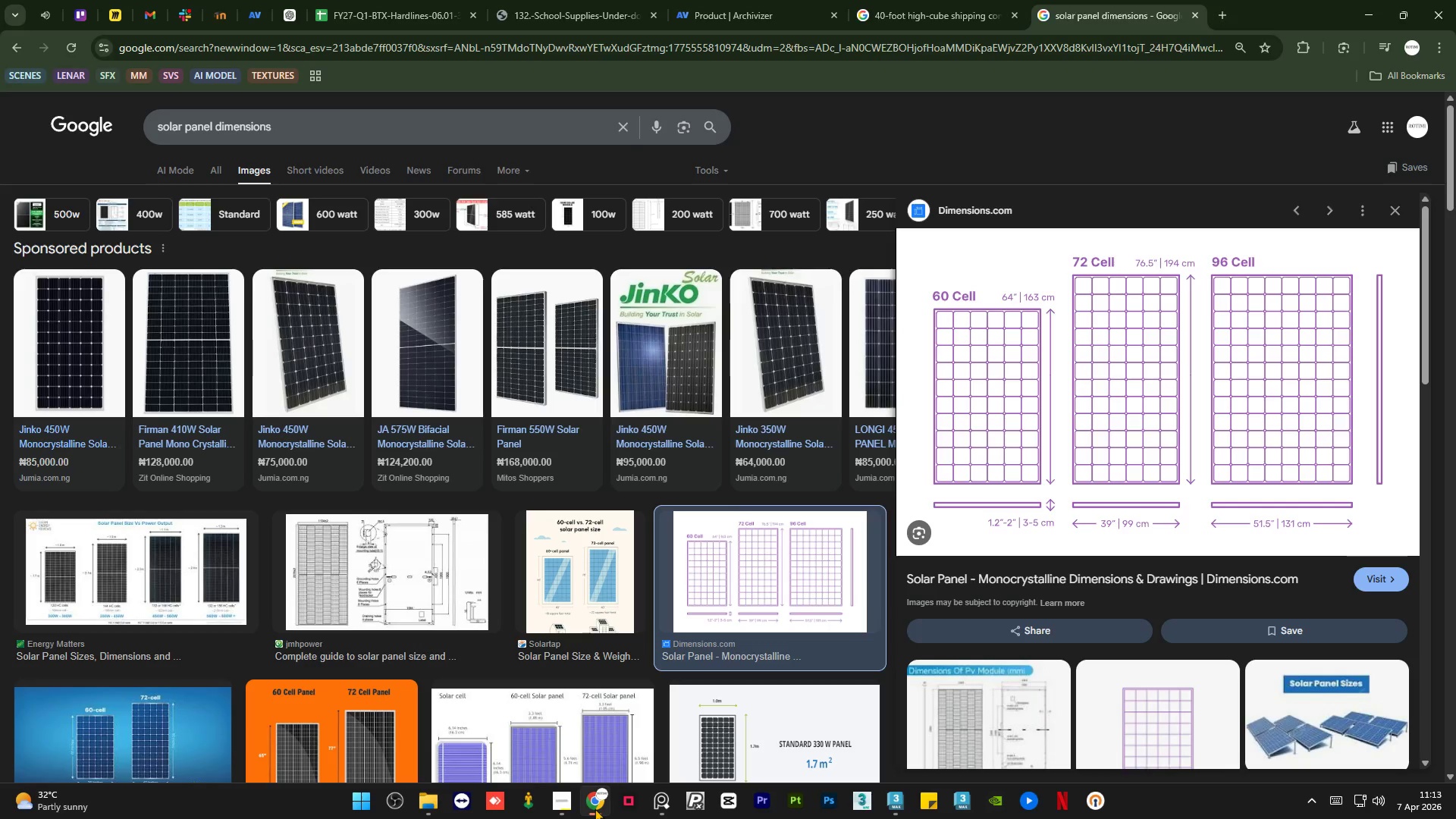 
left_click([595, 808])
 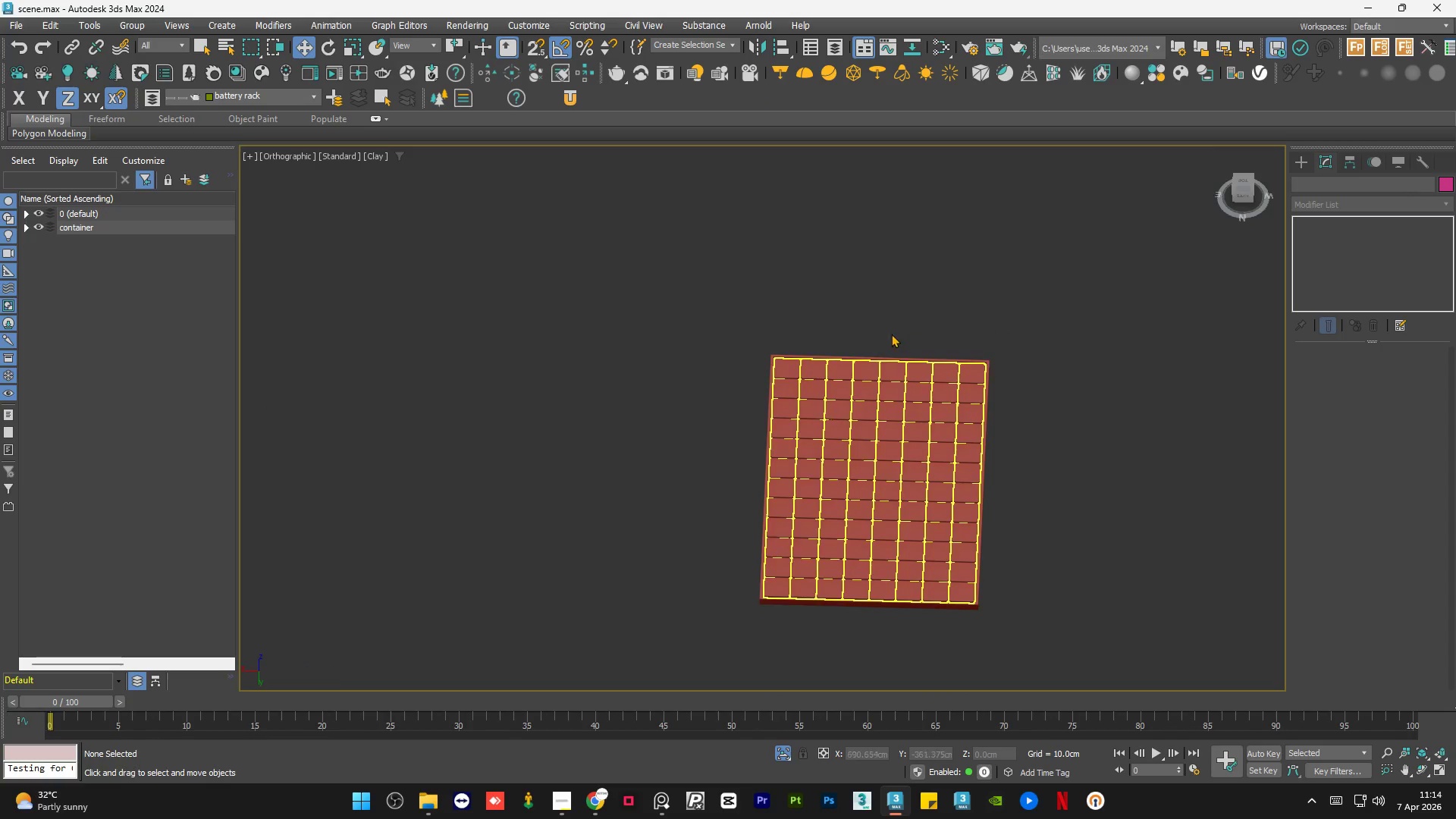 
left_click([914, 286])
 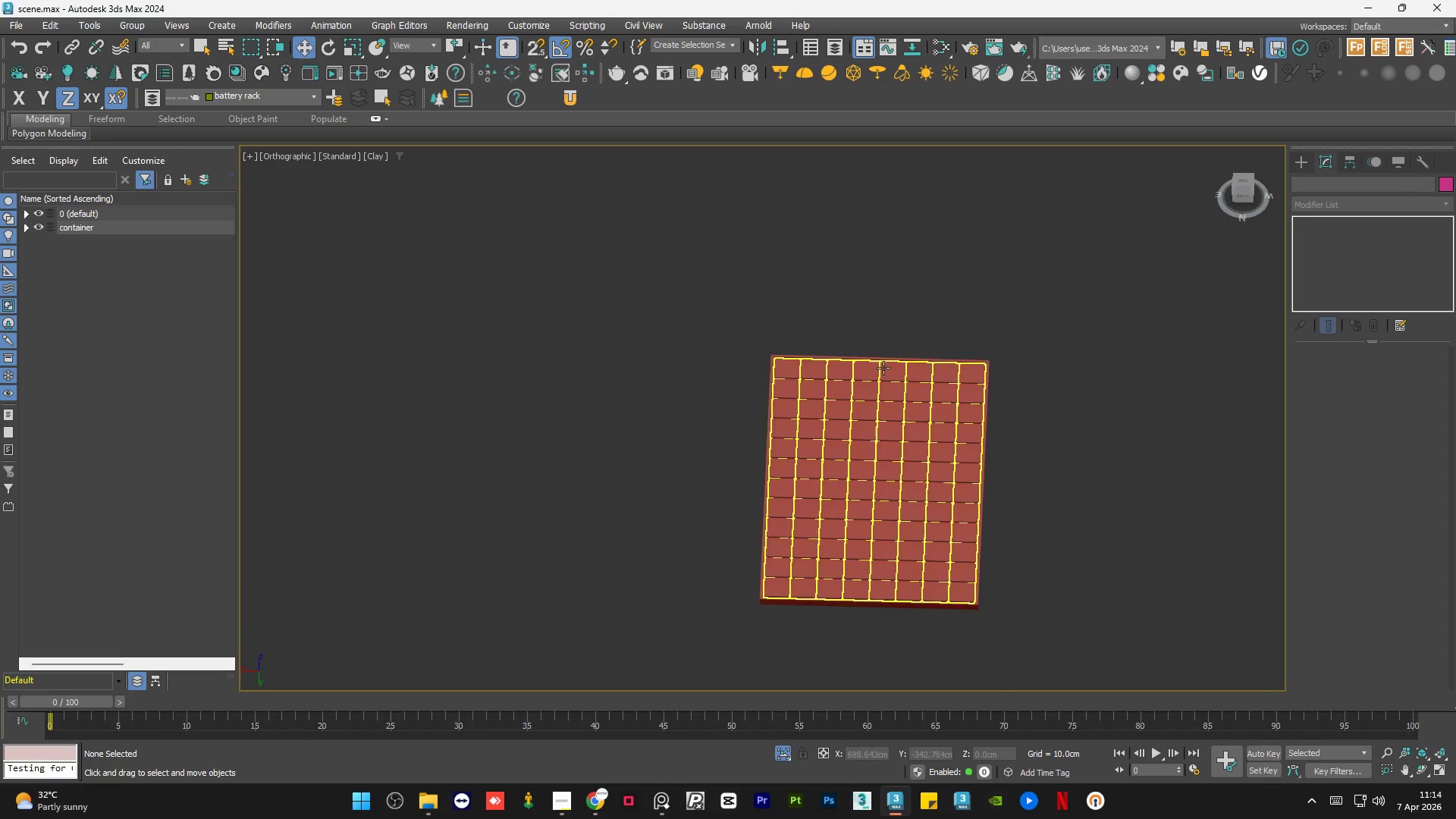 
left_click([883, 368])
 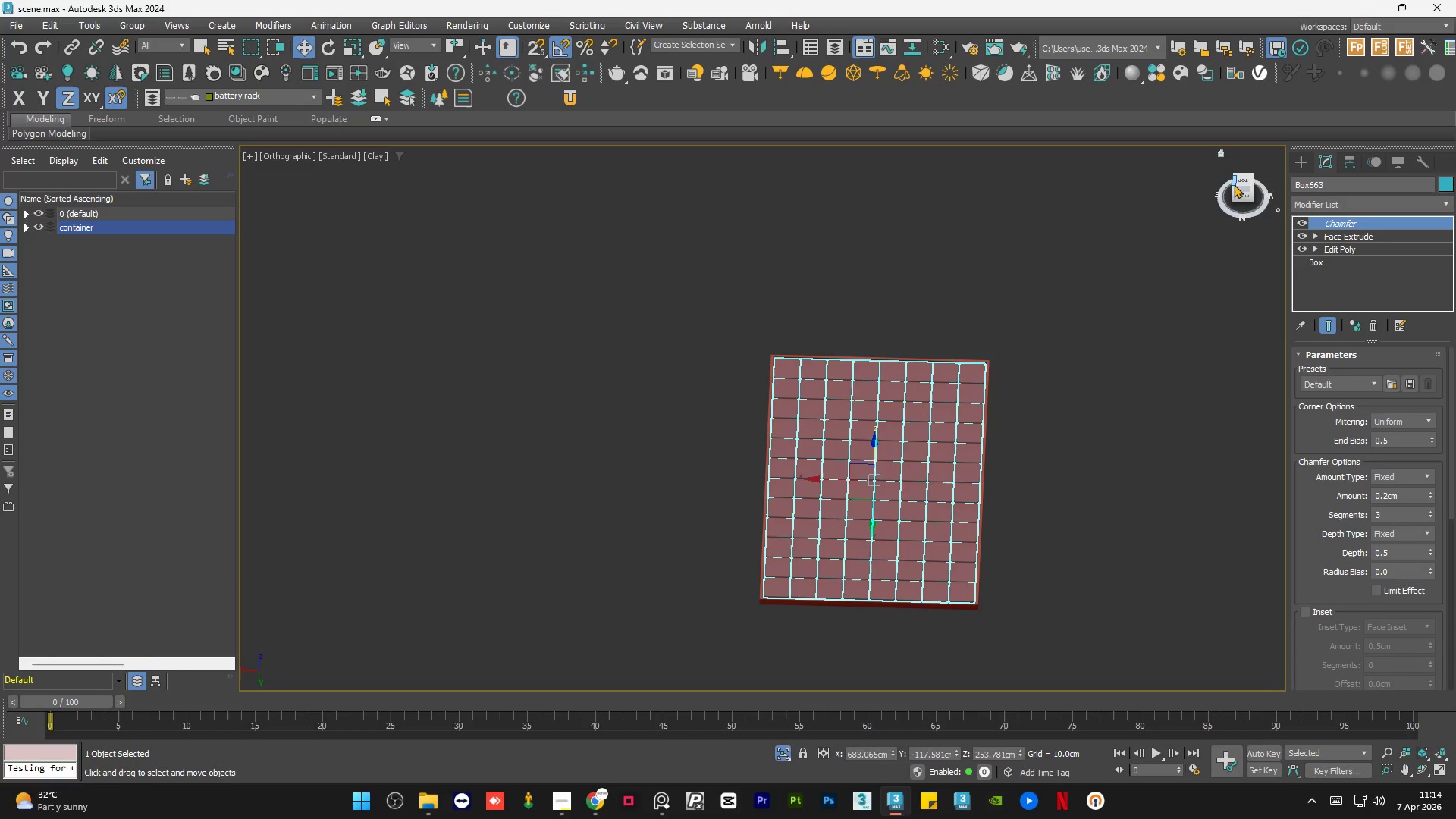 
left_click([1241, 180])
 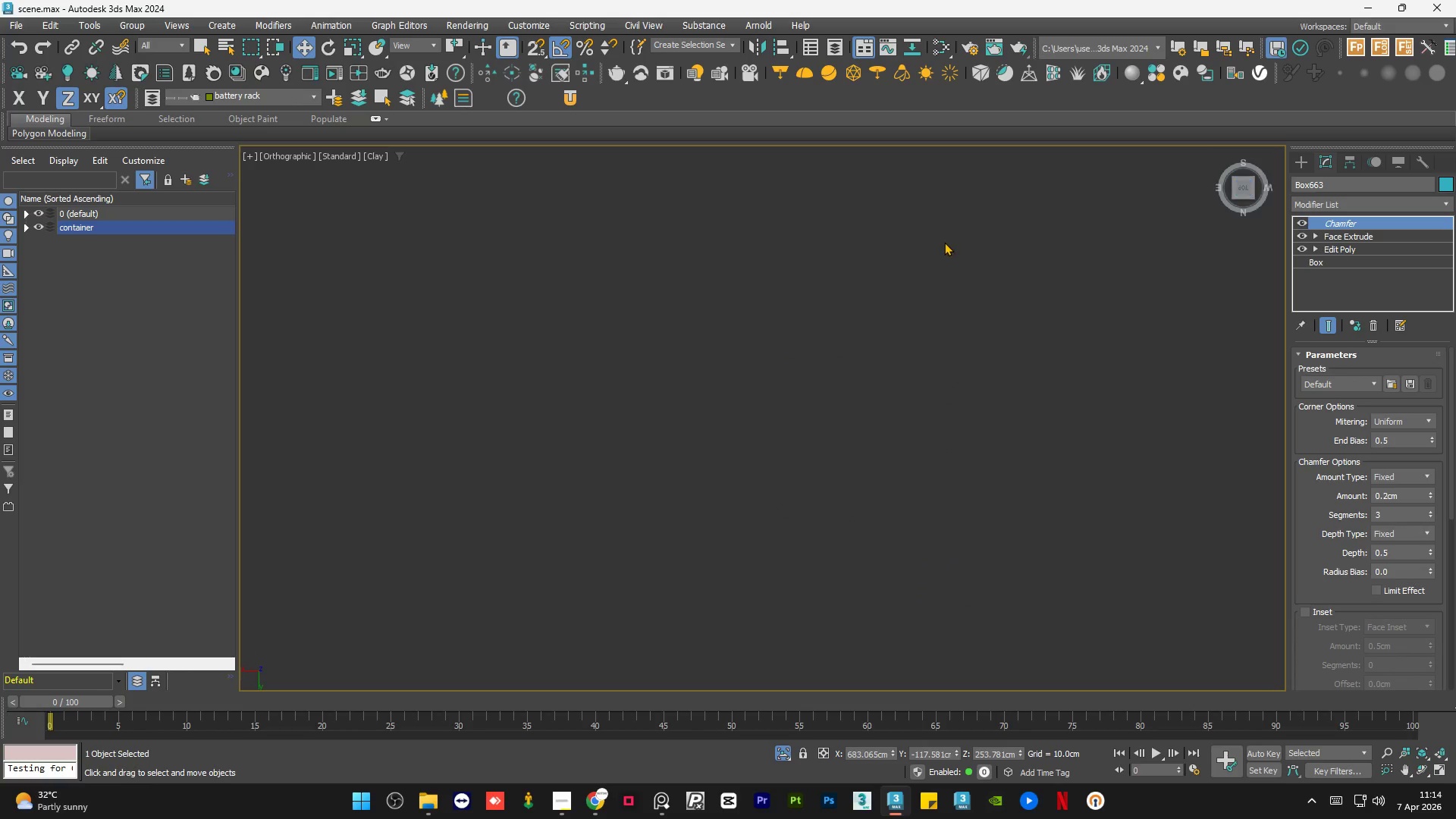 
key(Z)
 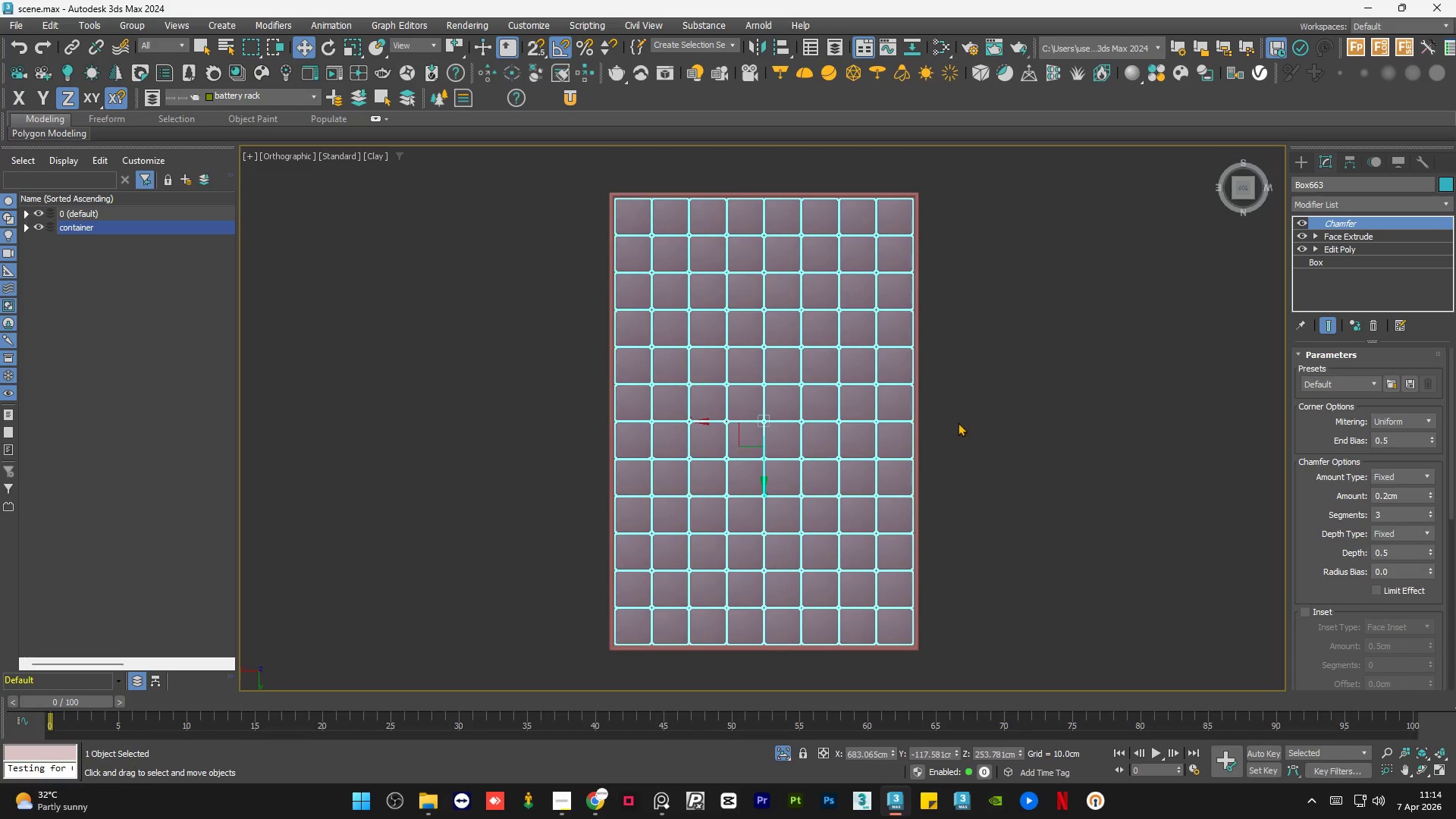 
left_click([1013, 438])
 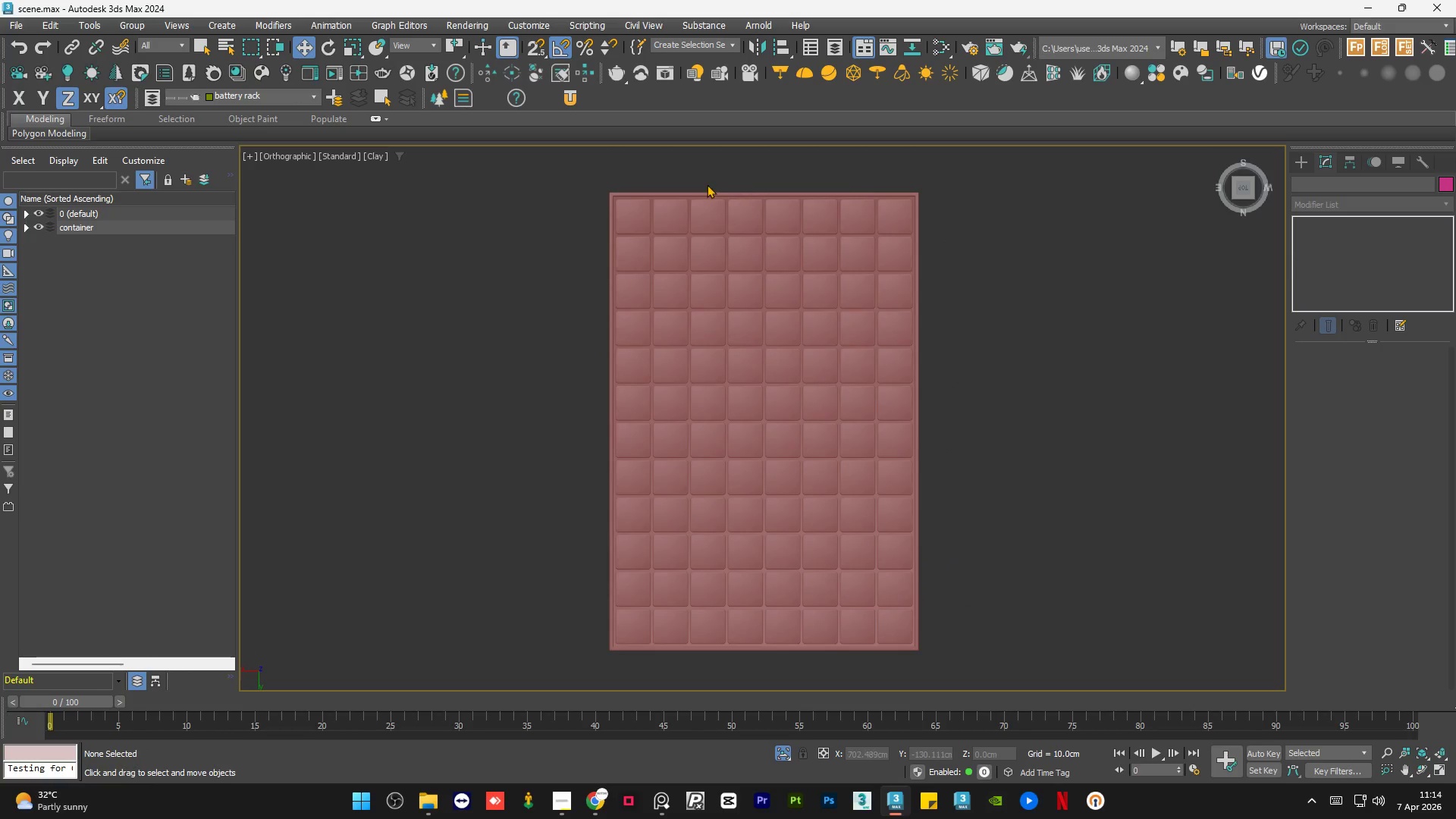 
scroll: coordinate [665, 181], scroll_direction: up, amount: 4.0
 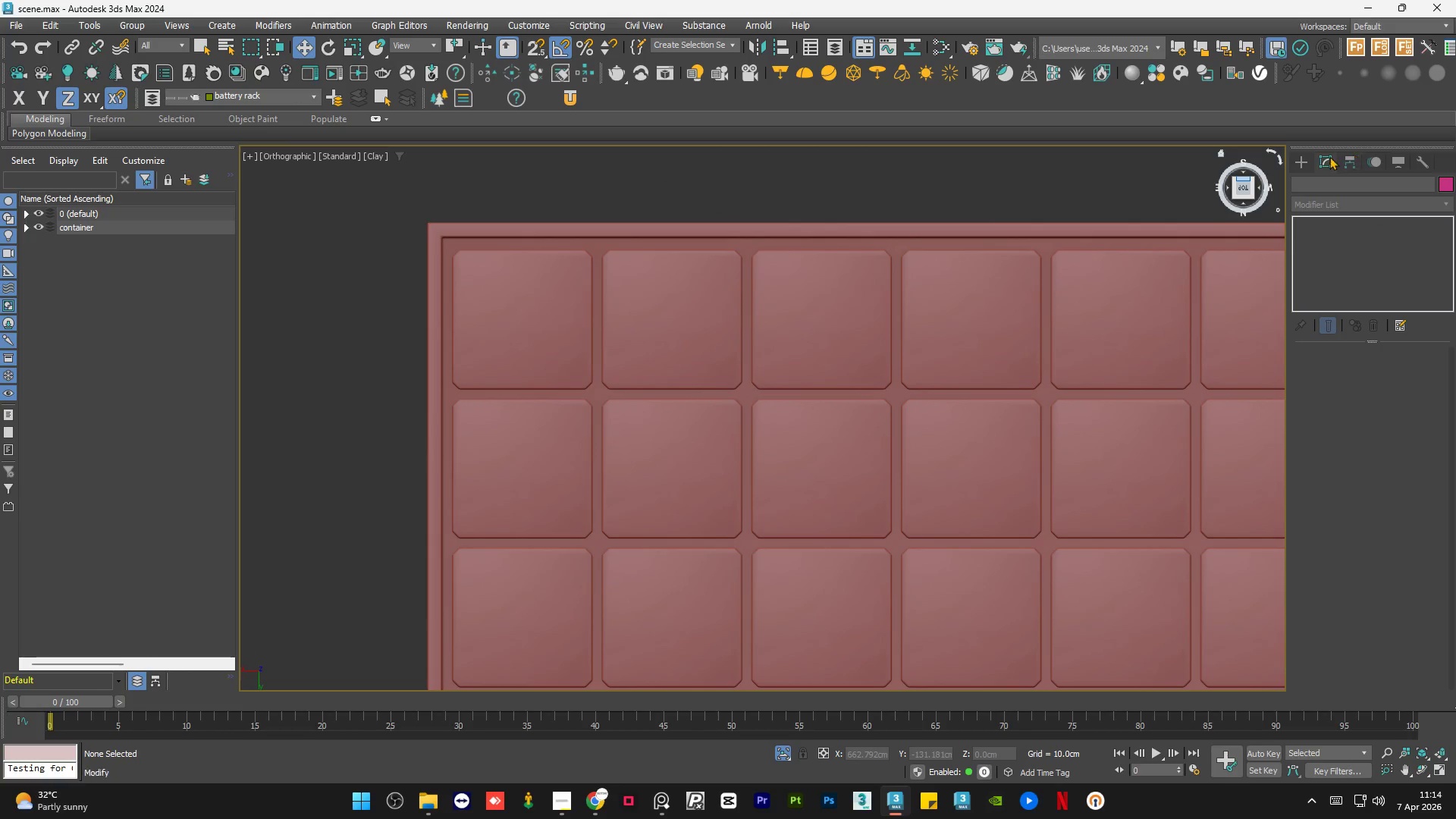 
left_click([1306, 157])
 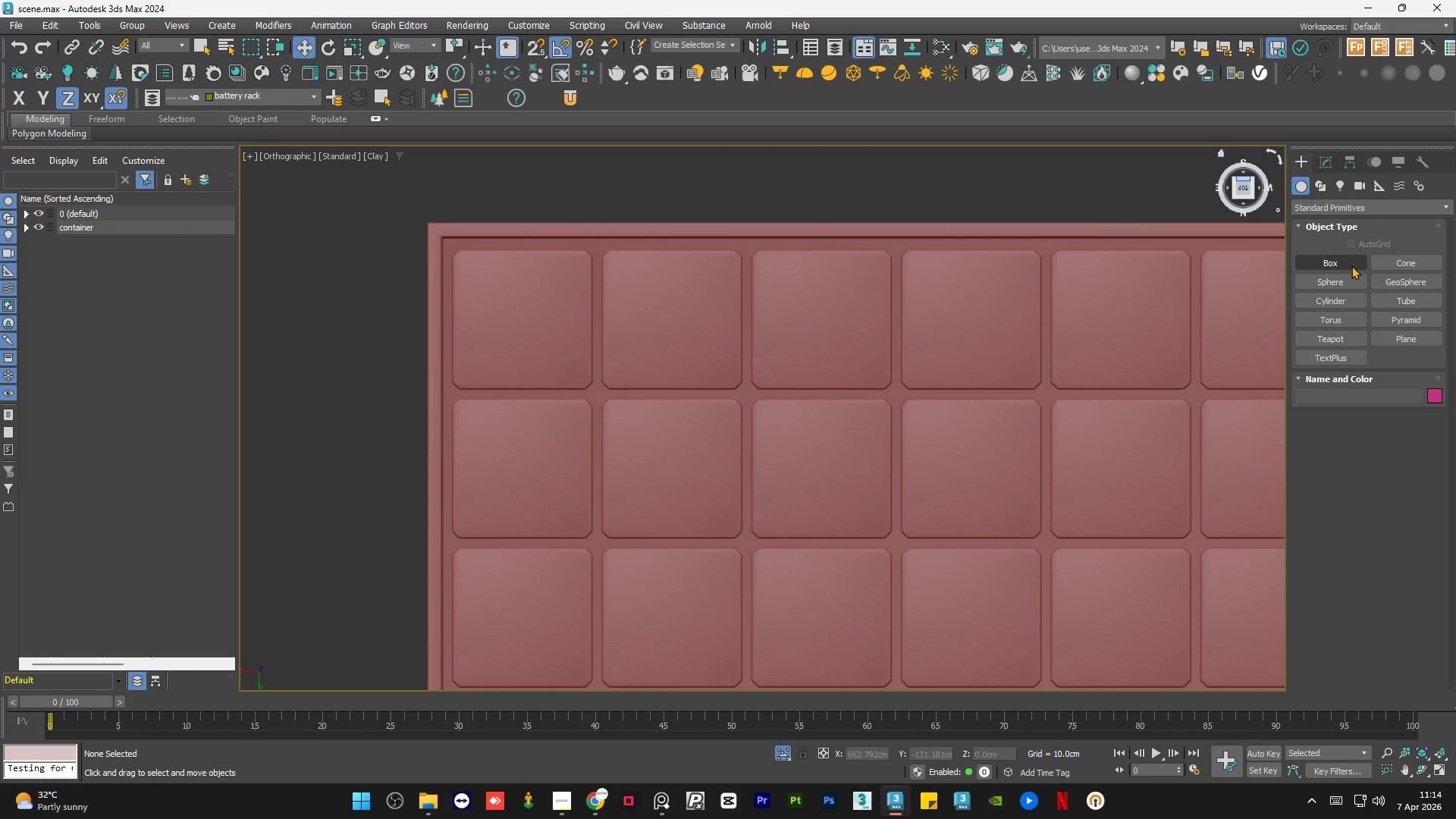 
left_click([1342, 262])
 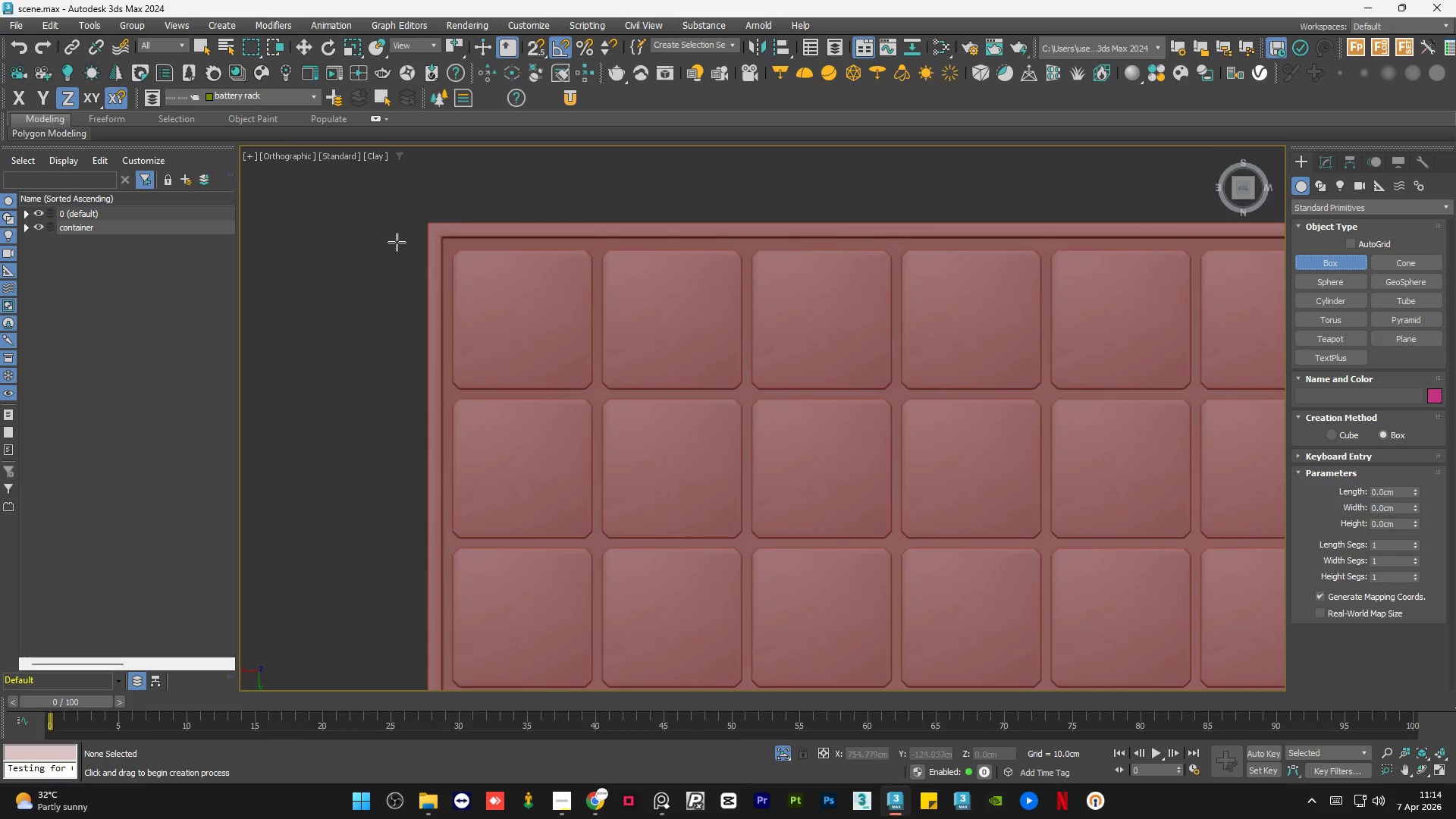 
scroll: coordinate [457, 240], scroll_direction: up, amount: 4.0
 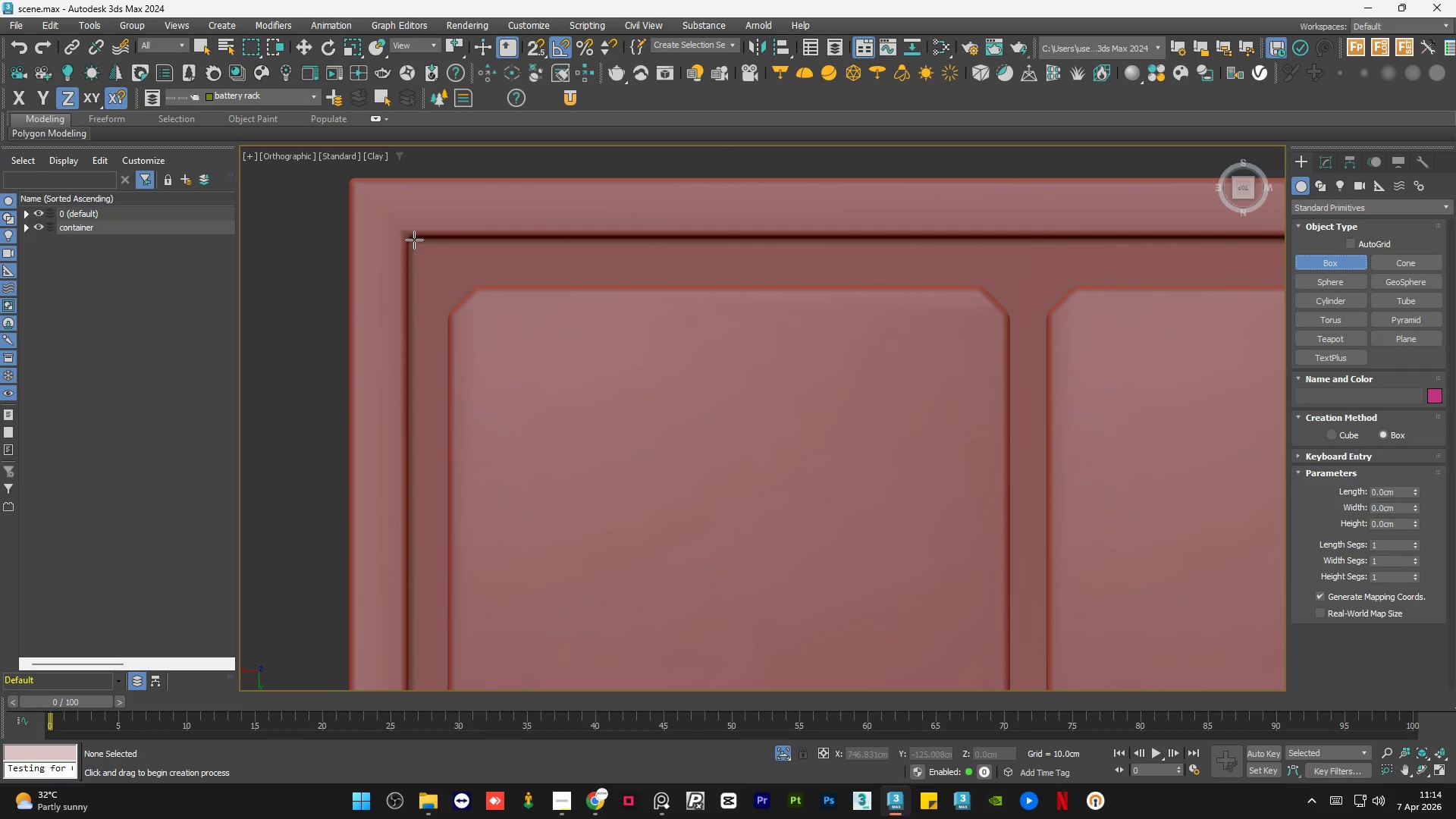 
left_click_drag(start_coordinate=[412, 240], to_coordinate=[698, 419])
 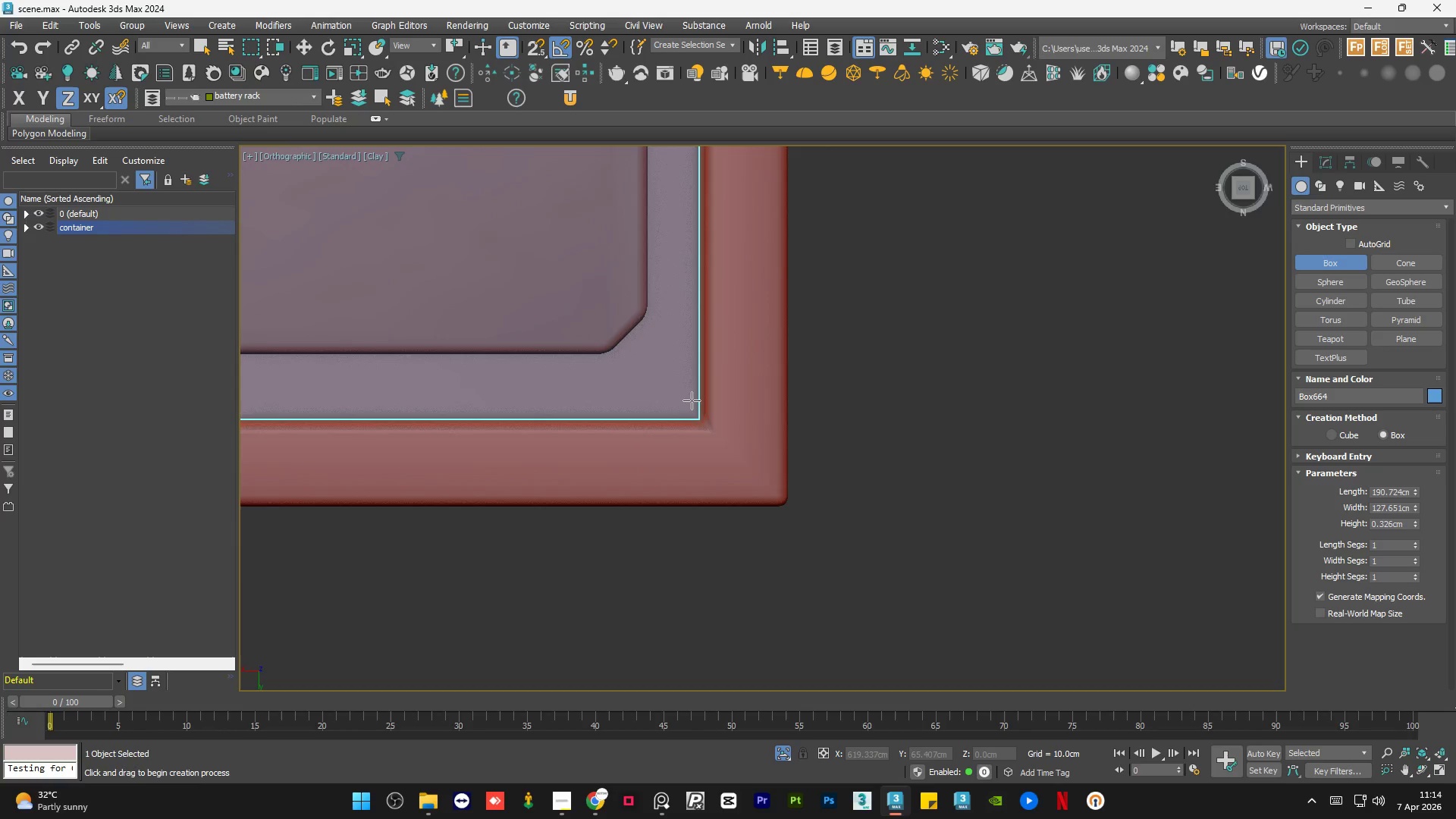 
scroll: coordinate [499, 243], scroll_direction: down, amount: 12.0
 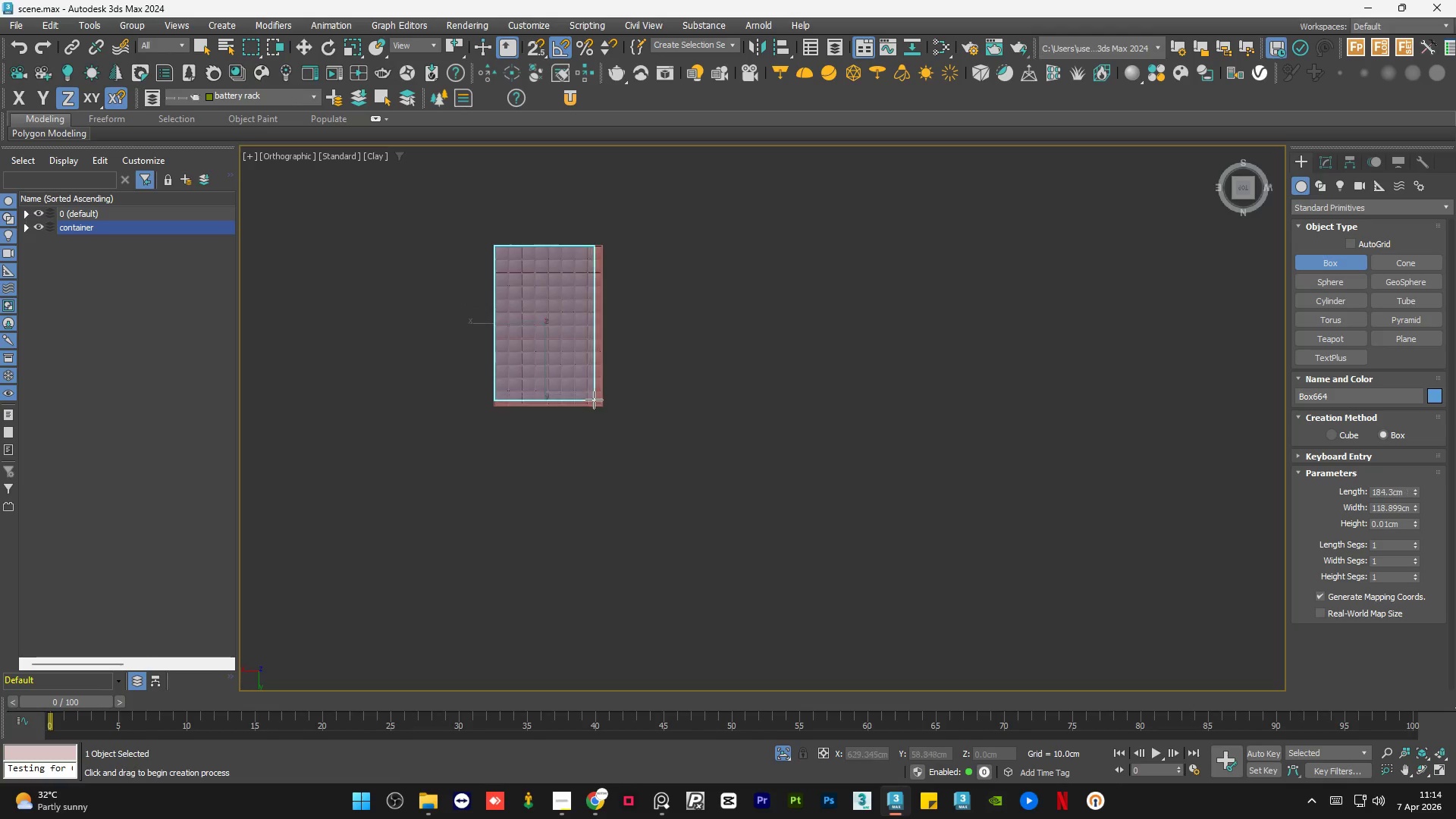 
scroll: coordinate [632, 405], scroll_direction: up, amount: 13.0
 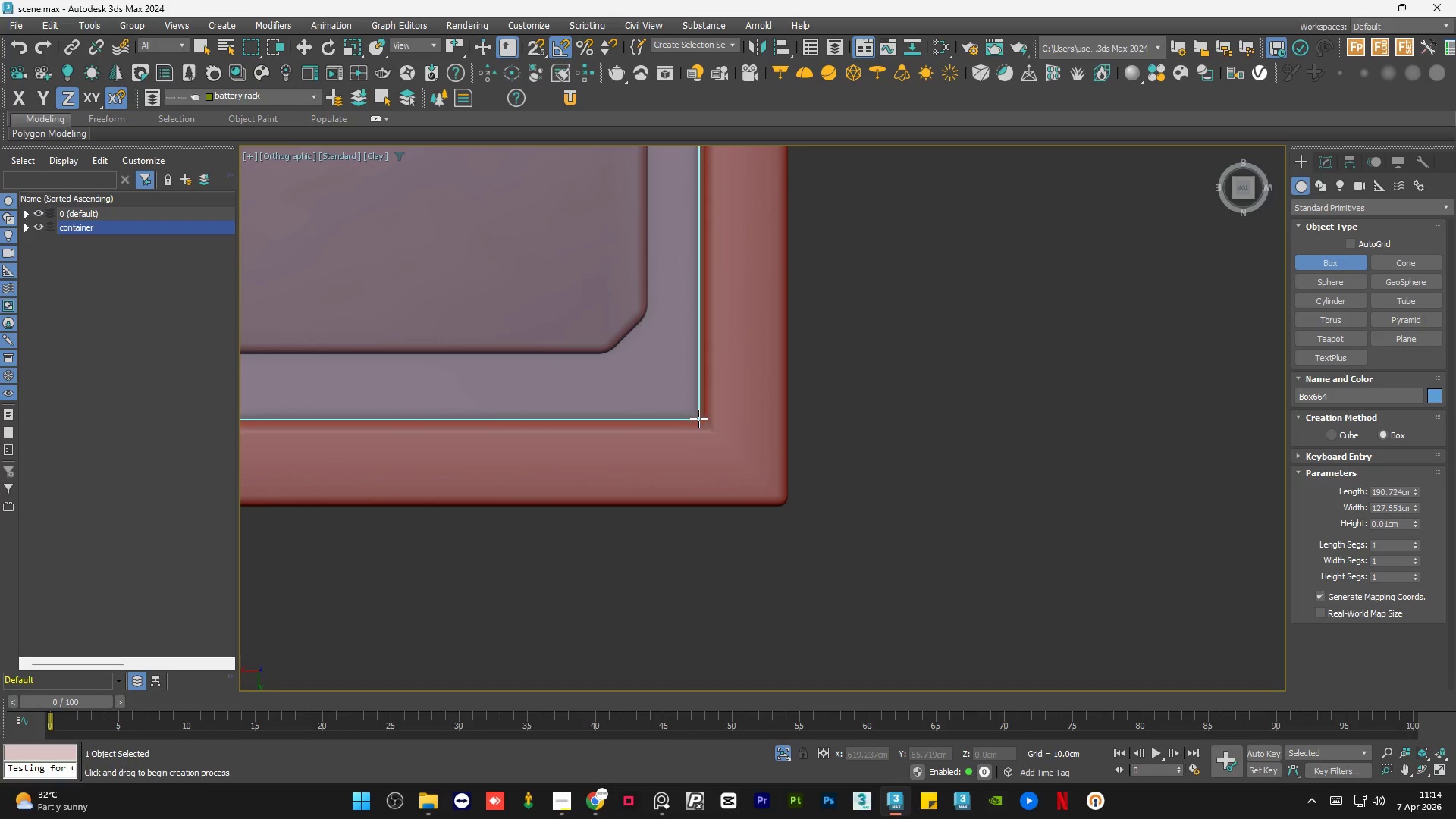 
left_click([692, 400])
 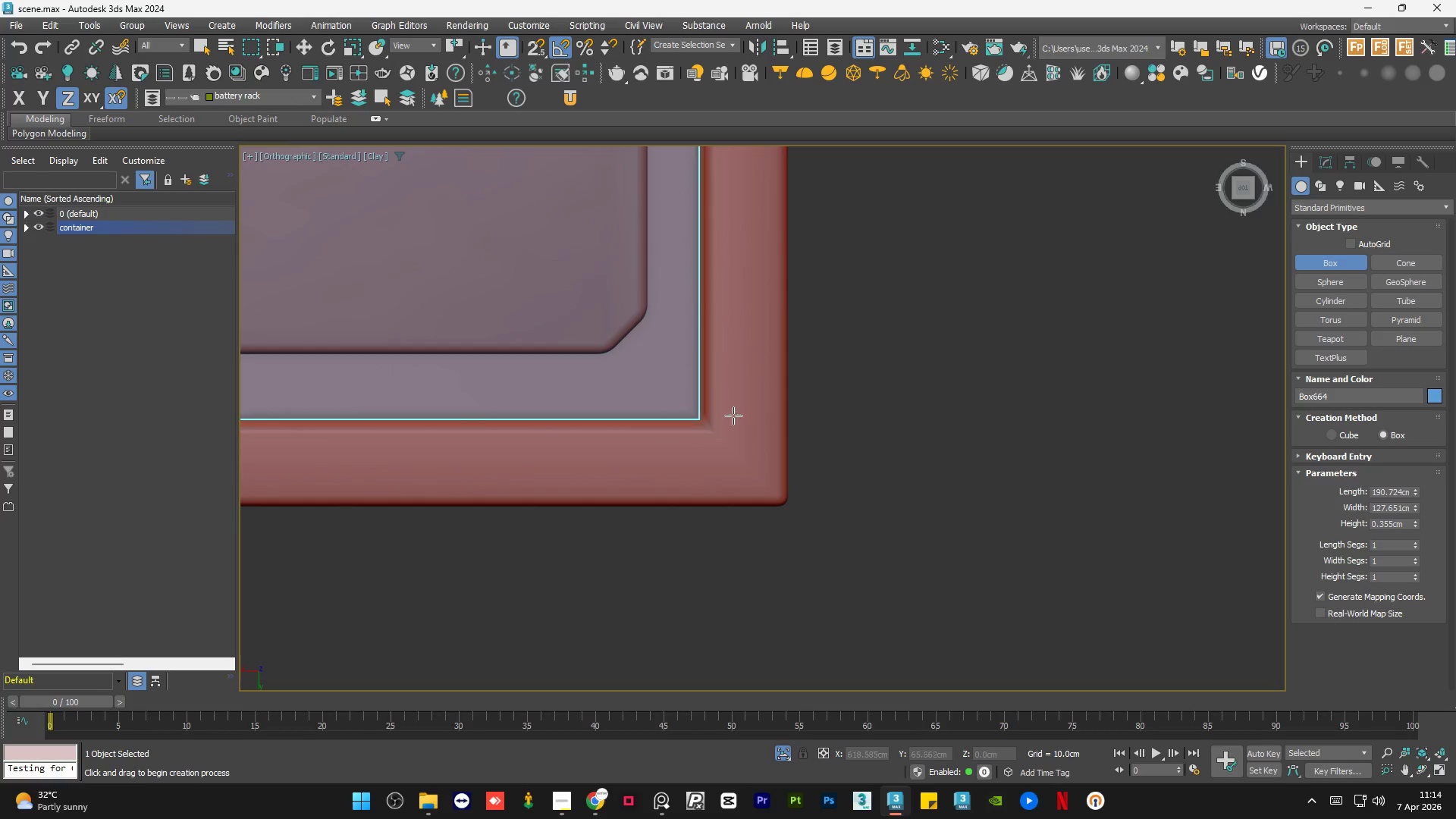 
key(W)
 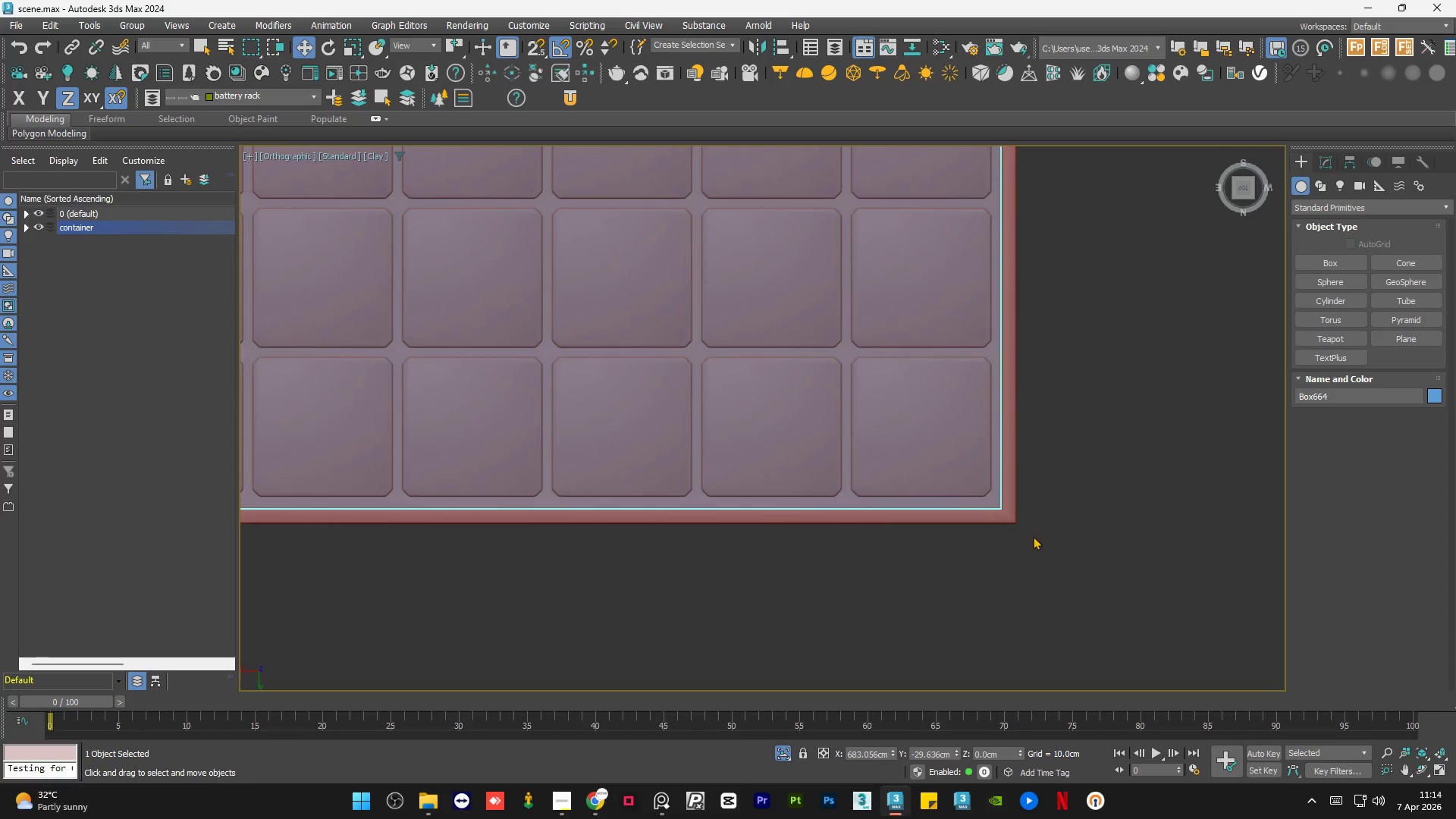 
scroll: coordinate [893, 566], scroll_direction: down, amount: 9.0
 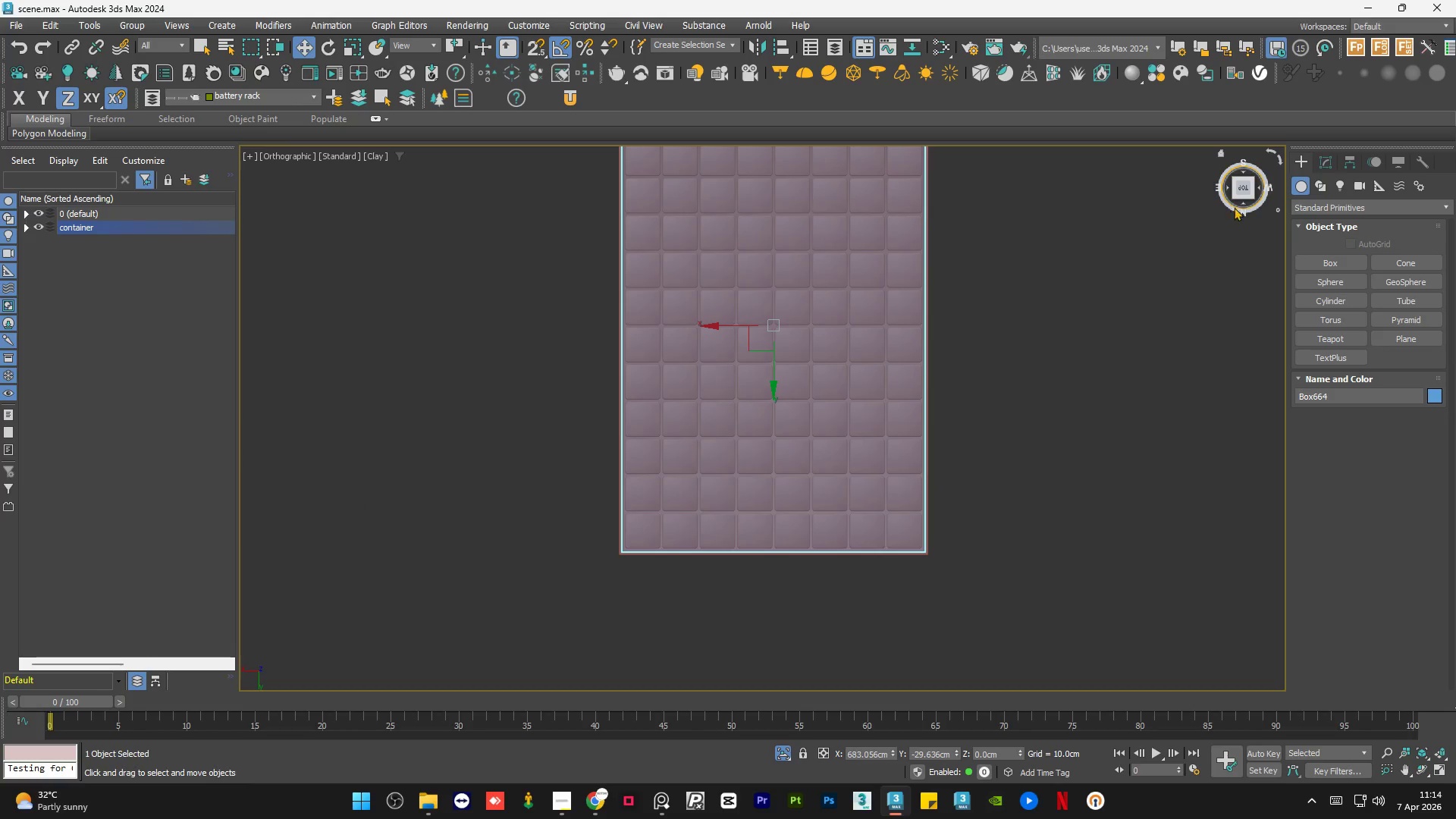 
left_click([1242, 201])
 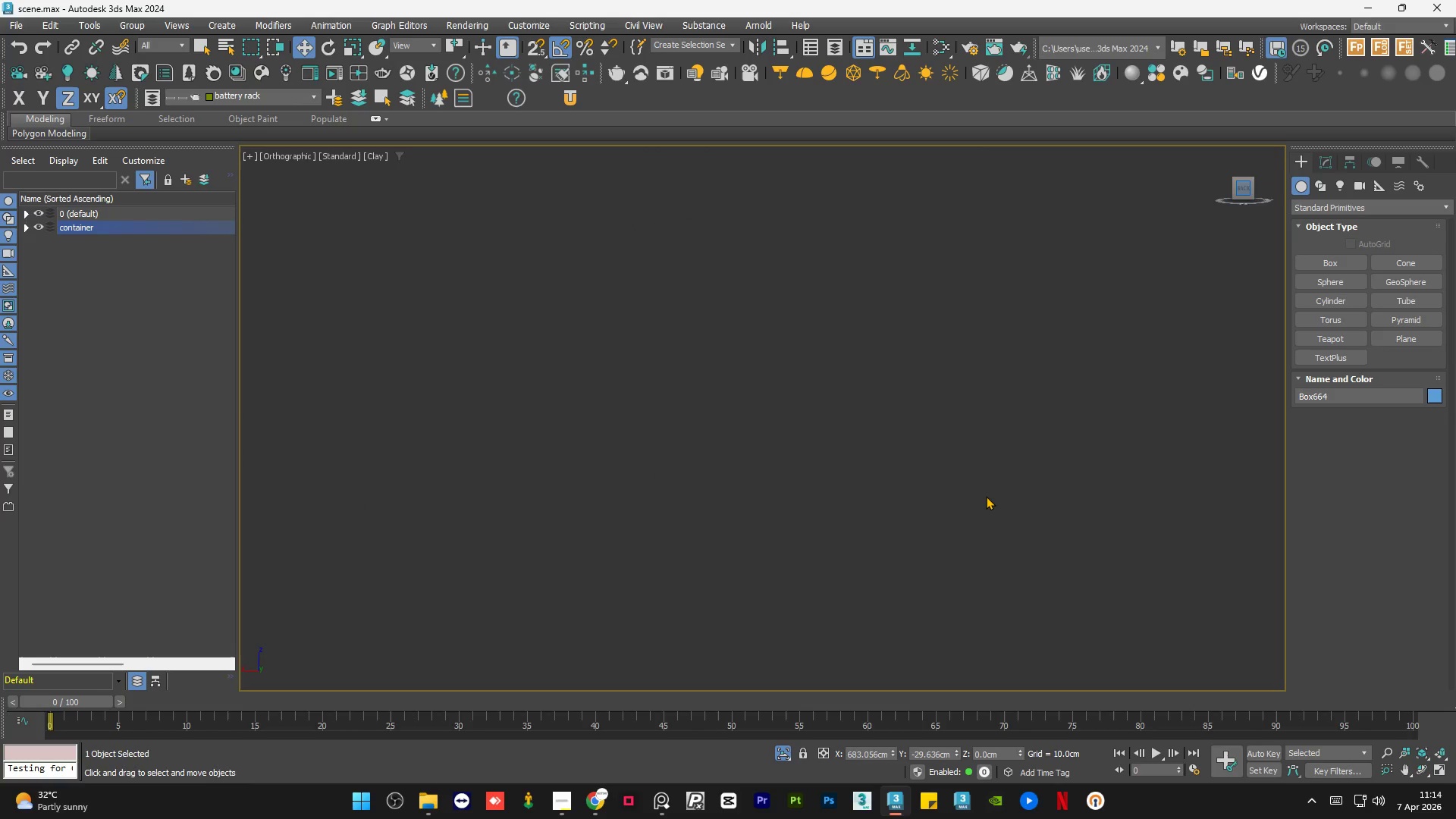 
key(Z)
 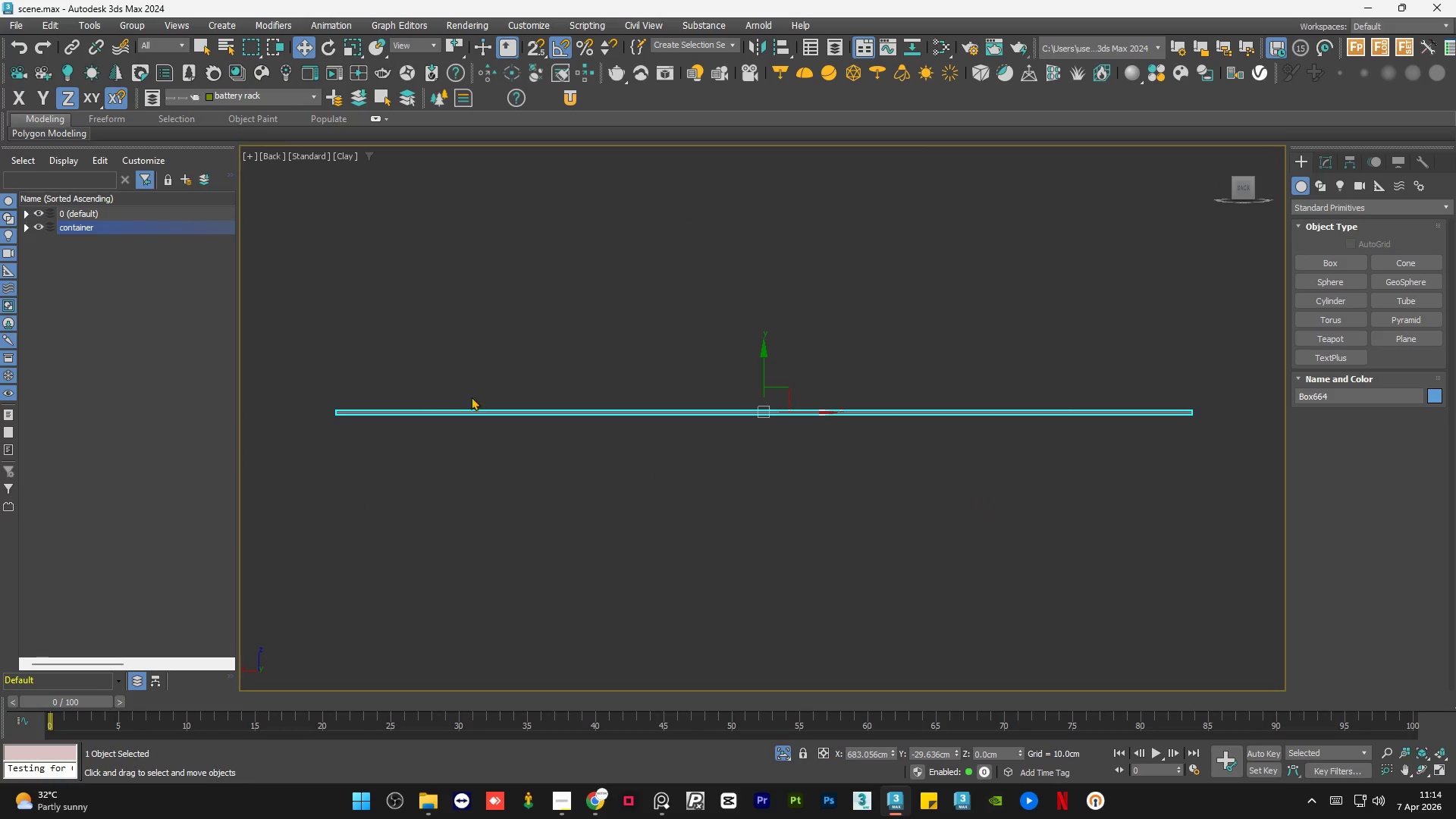 
scroll: coordinate [747, 334], scroll_direction: down, amount: 8.0
 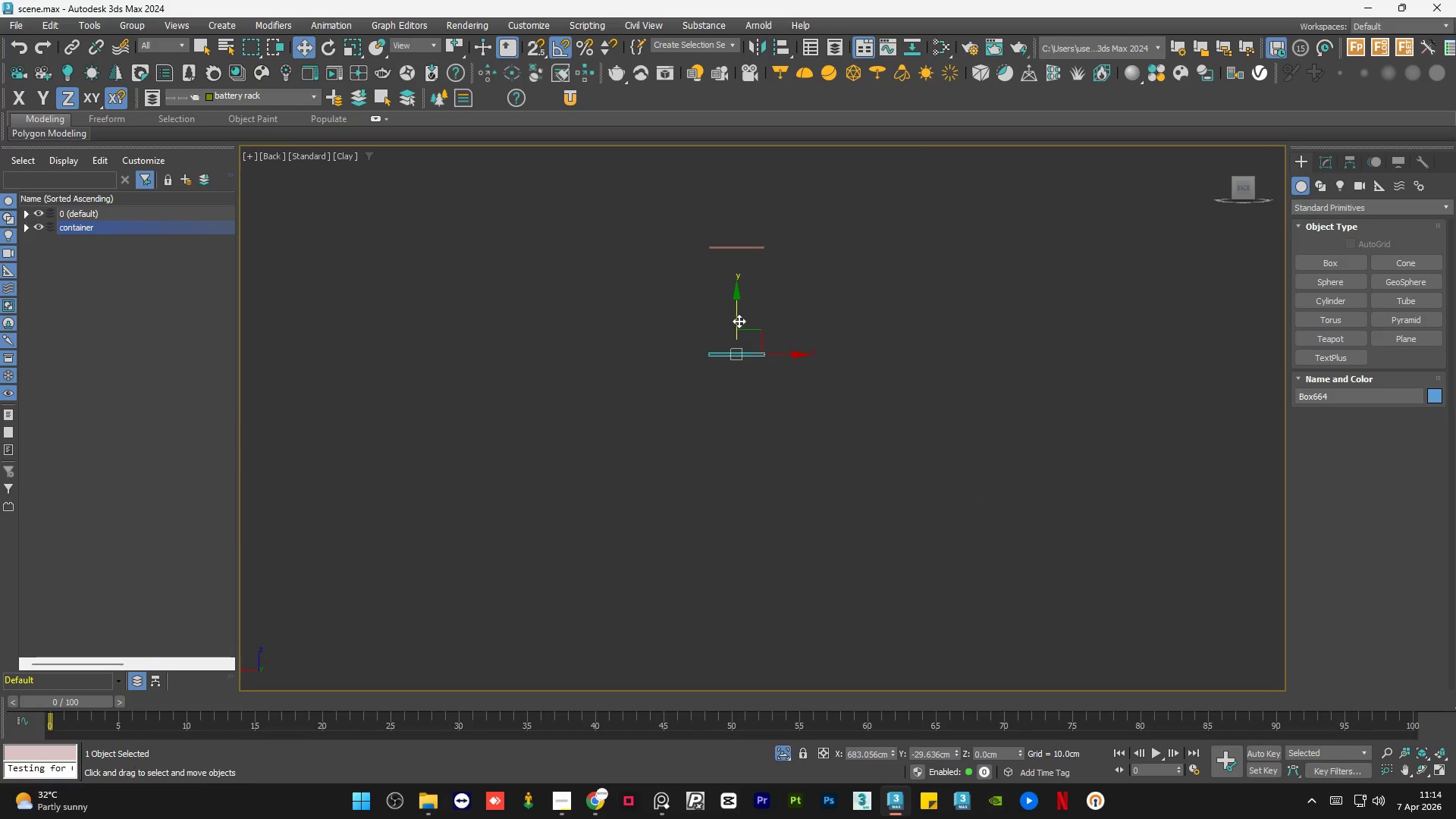 
left_click_drag(start_coordinate=[739, 319], to_coordinate=[745, 224])
 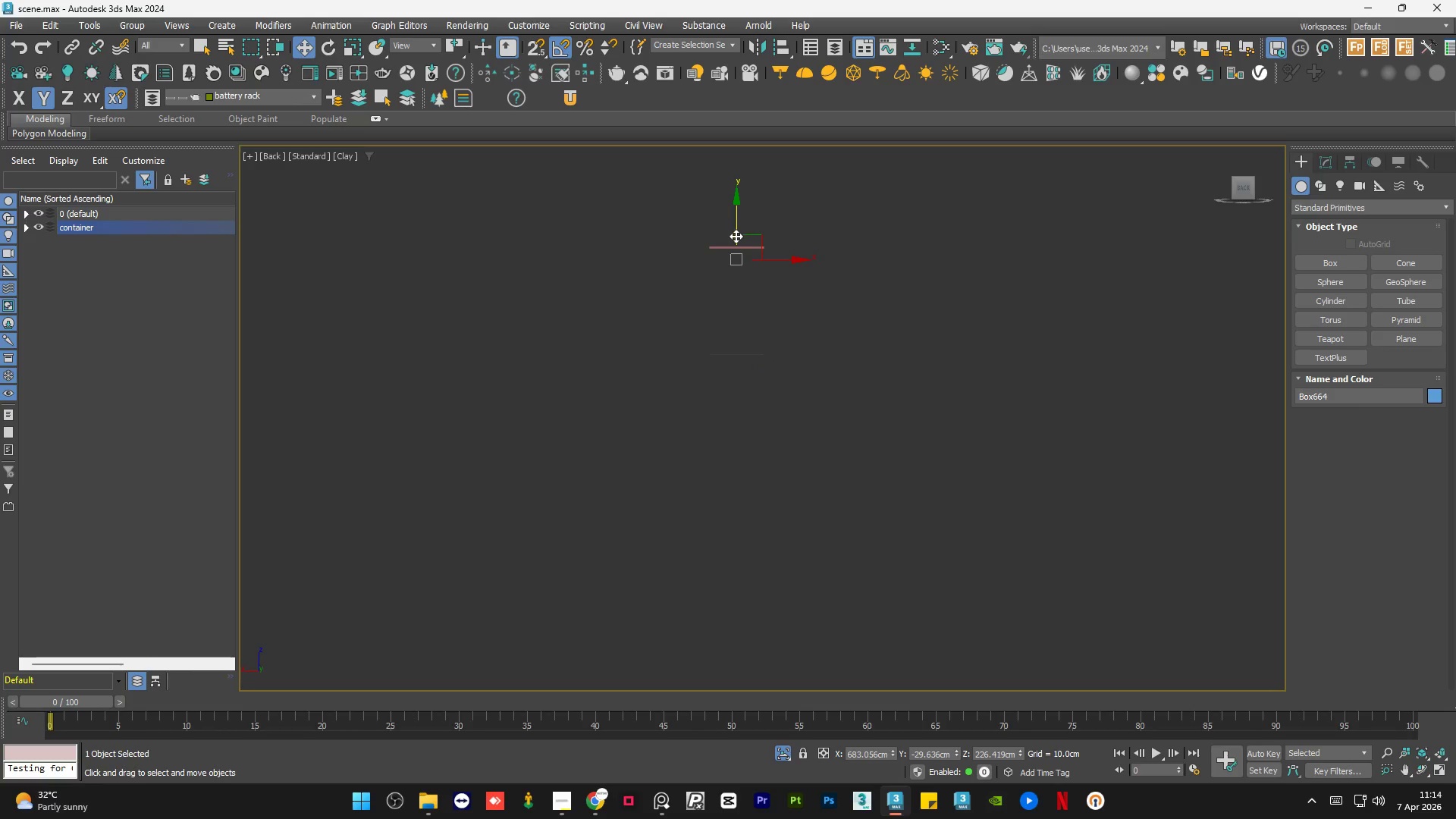 
scroll: coordinate [742, 371], scroll_direction: up, amount: 8.0
 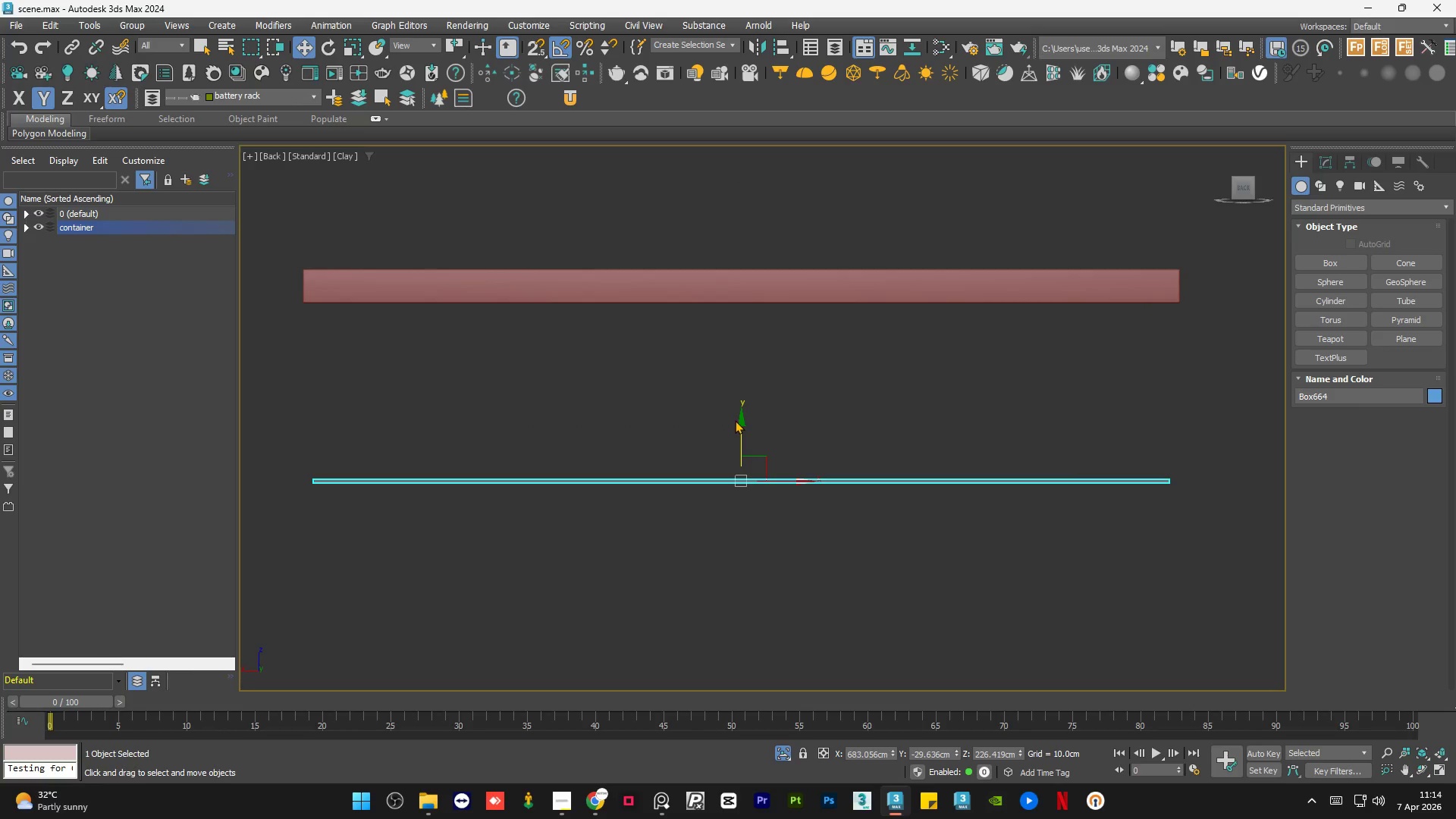 
key(F3)
 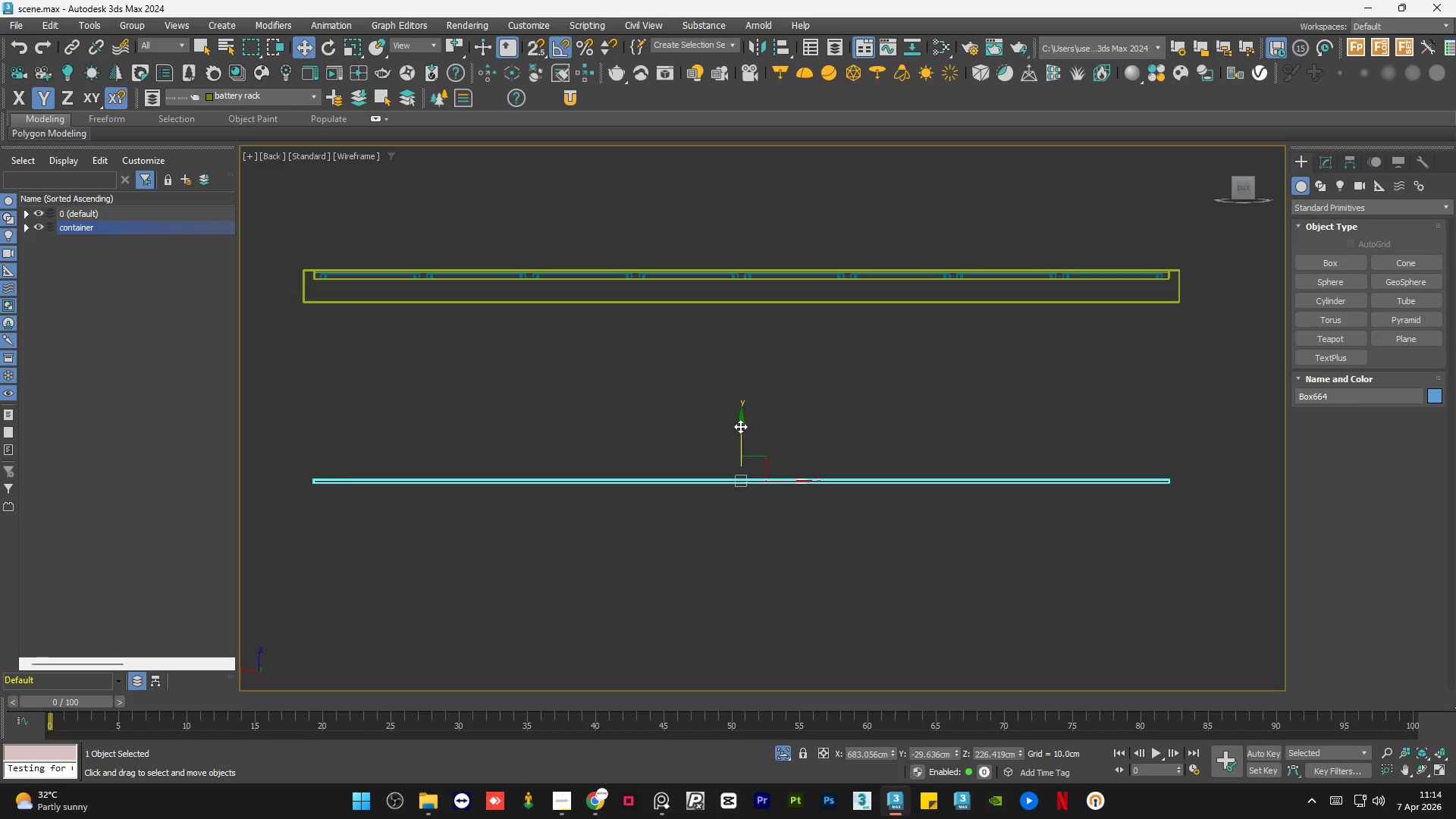 
left_click_drag(start_coordinate=[740, 426], to_coordinate=[753, 215])
 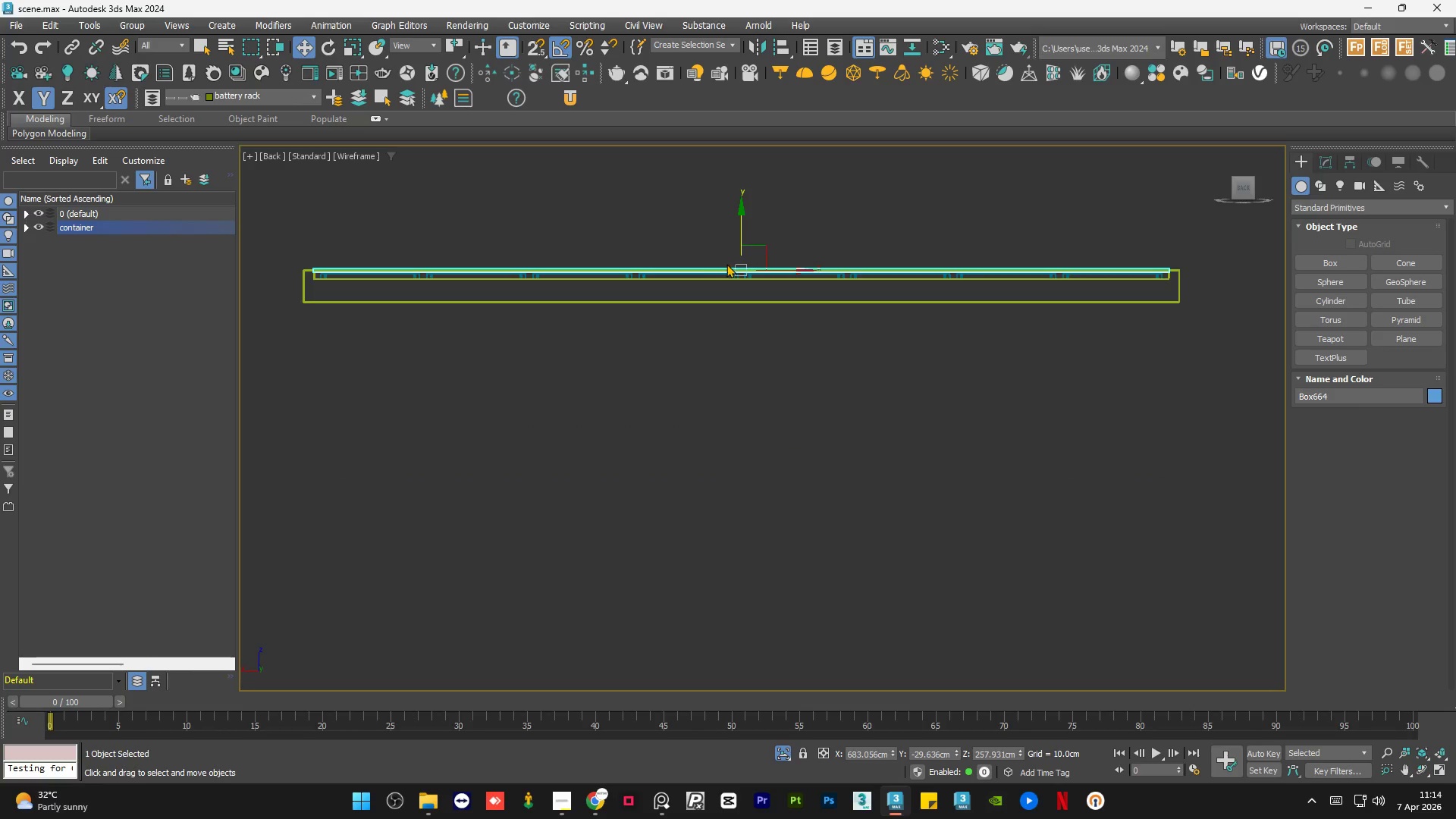 
scroll: coordinate [783, 309], scroll_direction: up, amount: 10.0
 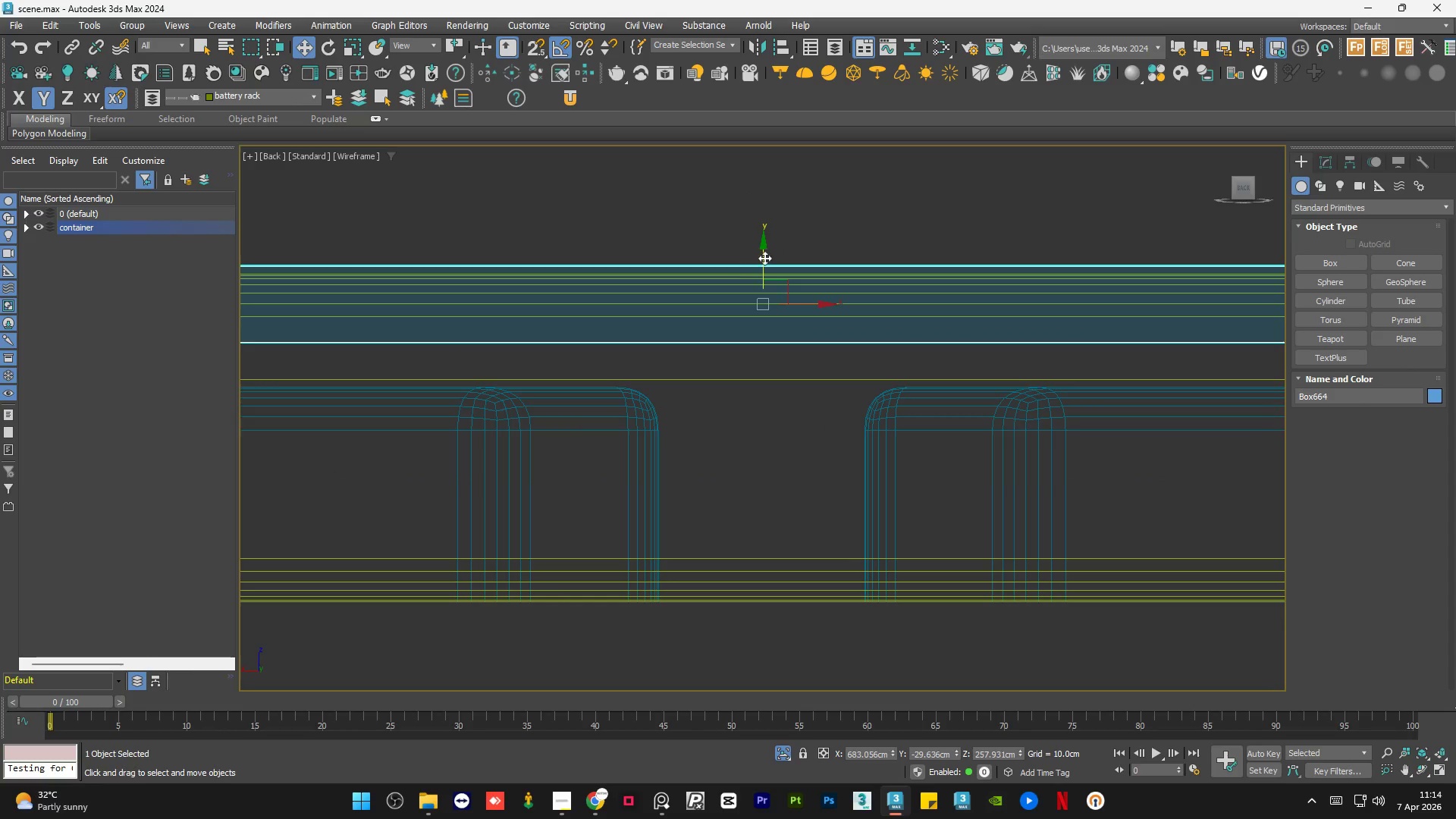 
left_click_drag(start_coordinate=[763, 256], to_coordinate=[778, 291])
 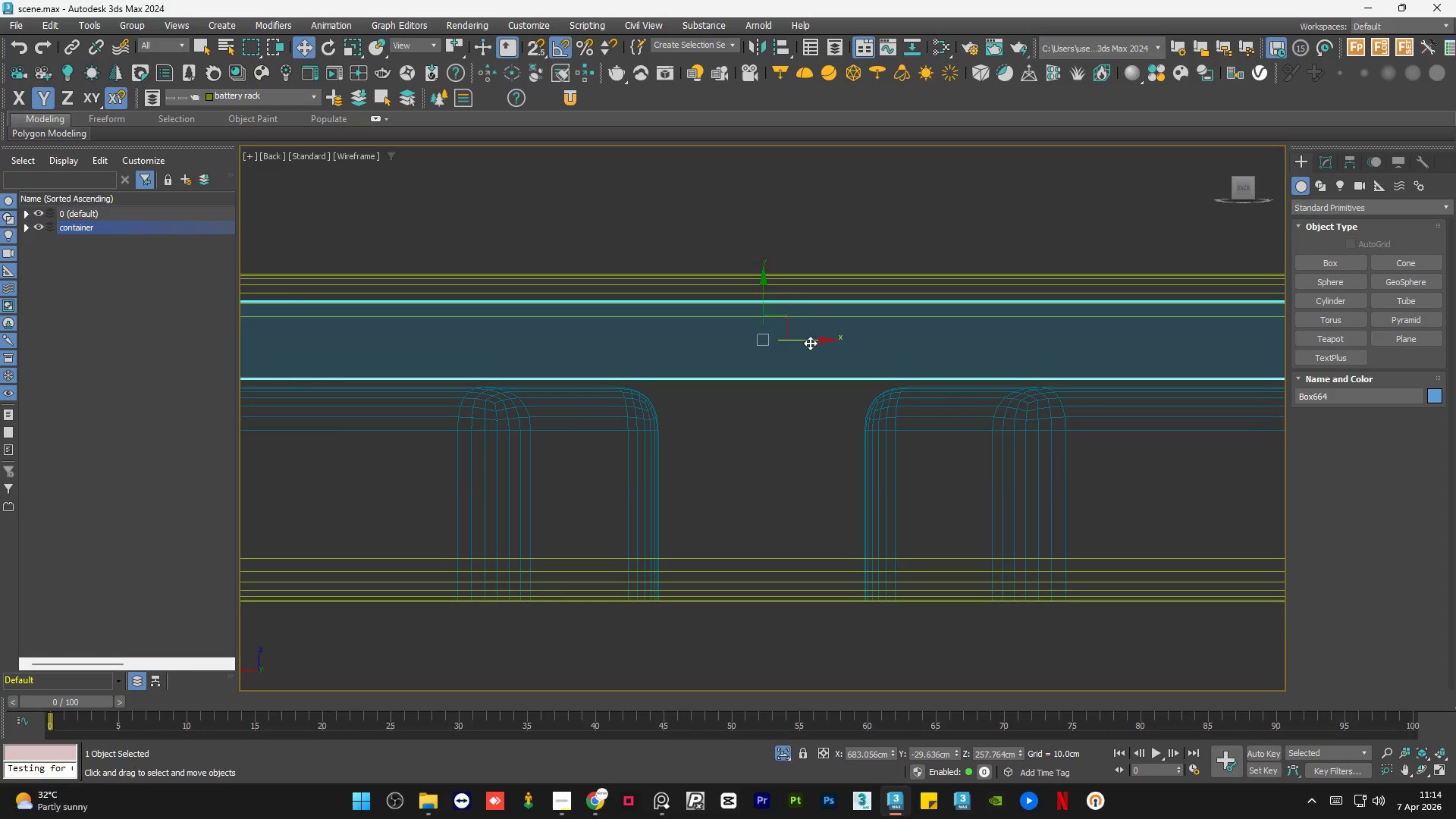 
hold_key(key=AltLeft, duration=1.42)
 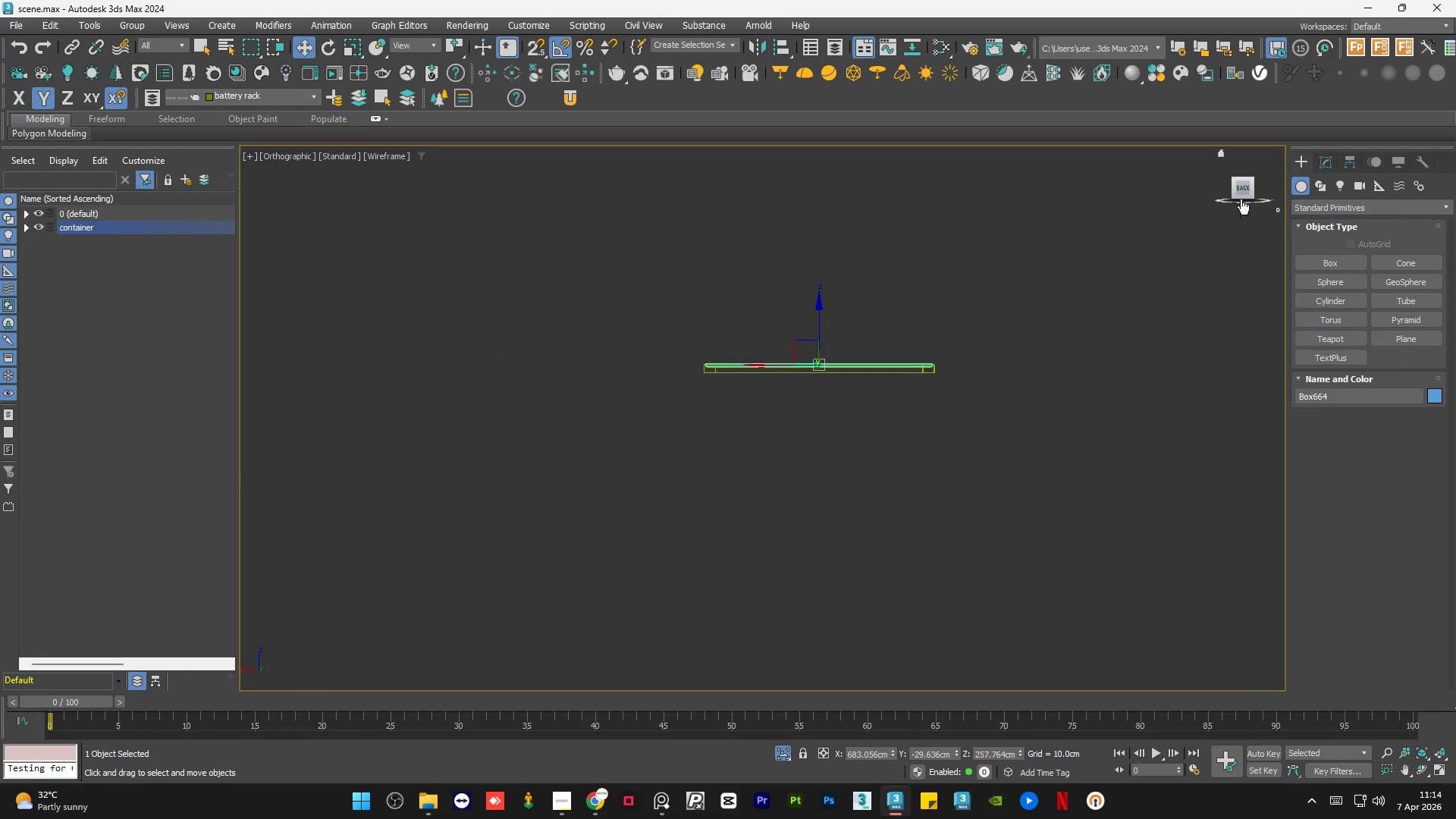 
scroll: coordinate [824, 378], scroll_direction: down, amount: 14.0
 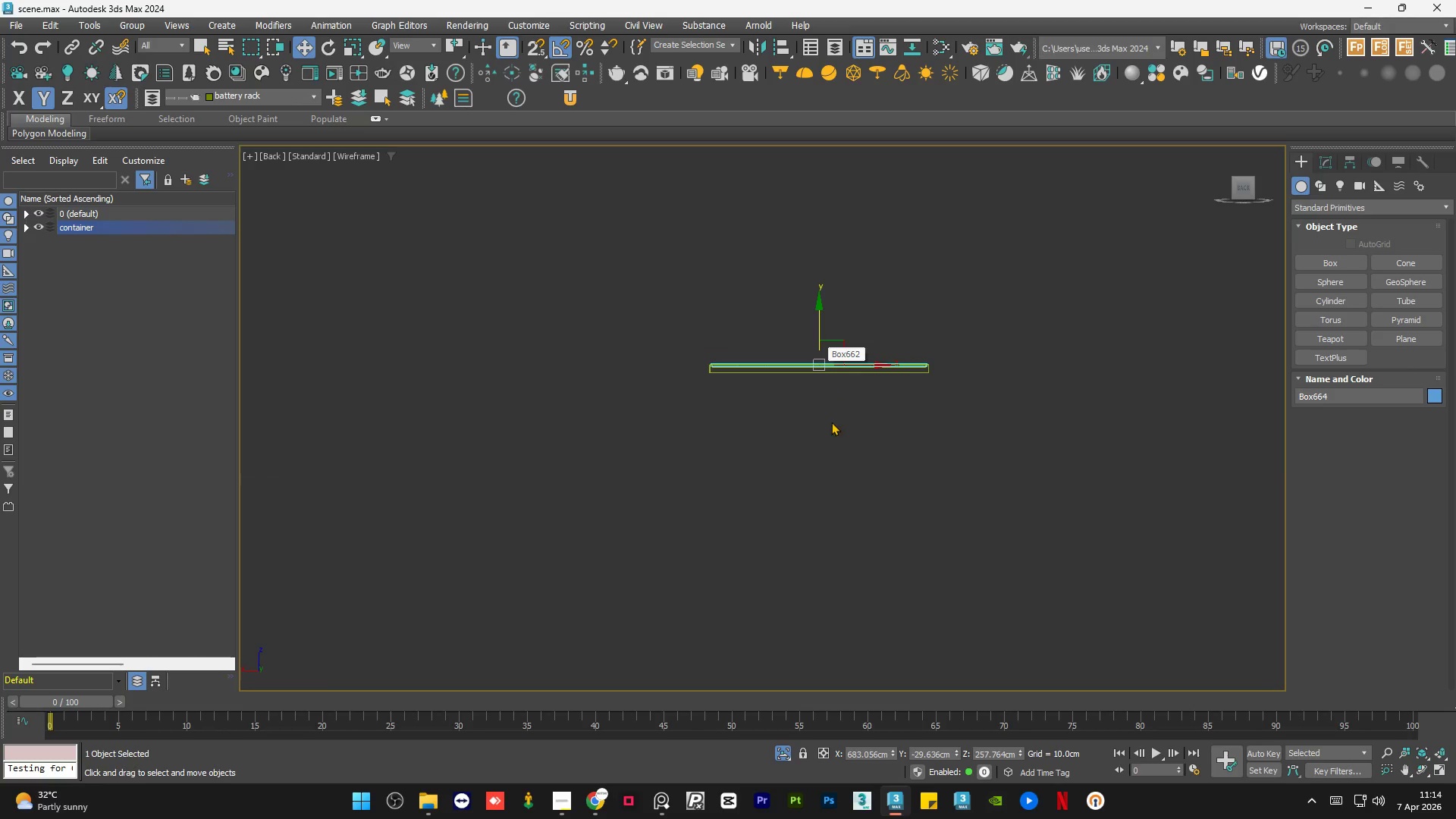 
left_click([1240, 191])
 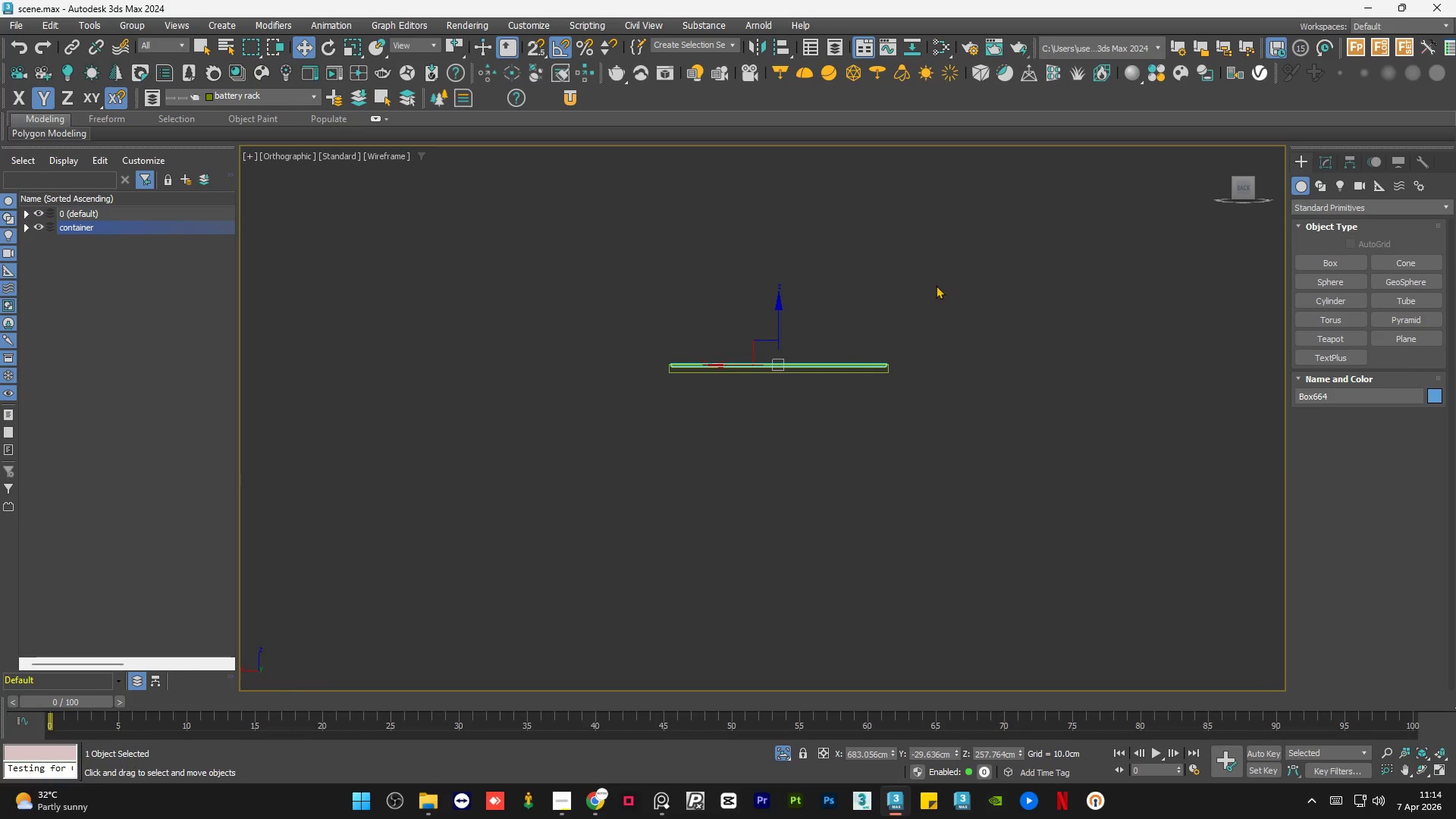 
scroll: coordinate [621, 441], scroll_direction: up, amount: 12.0
 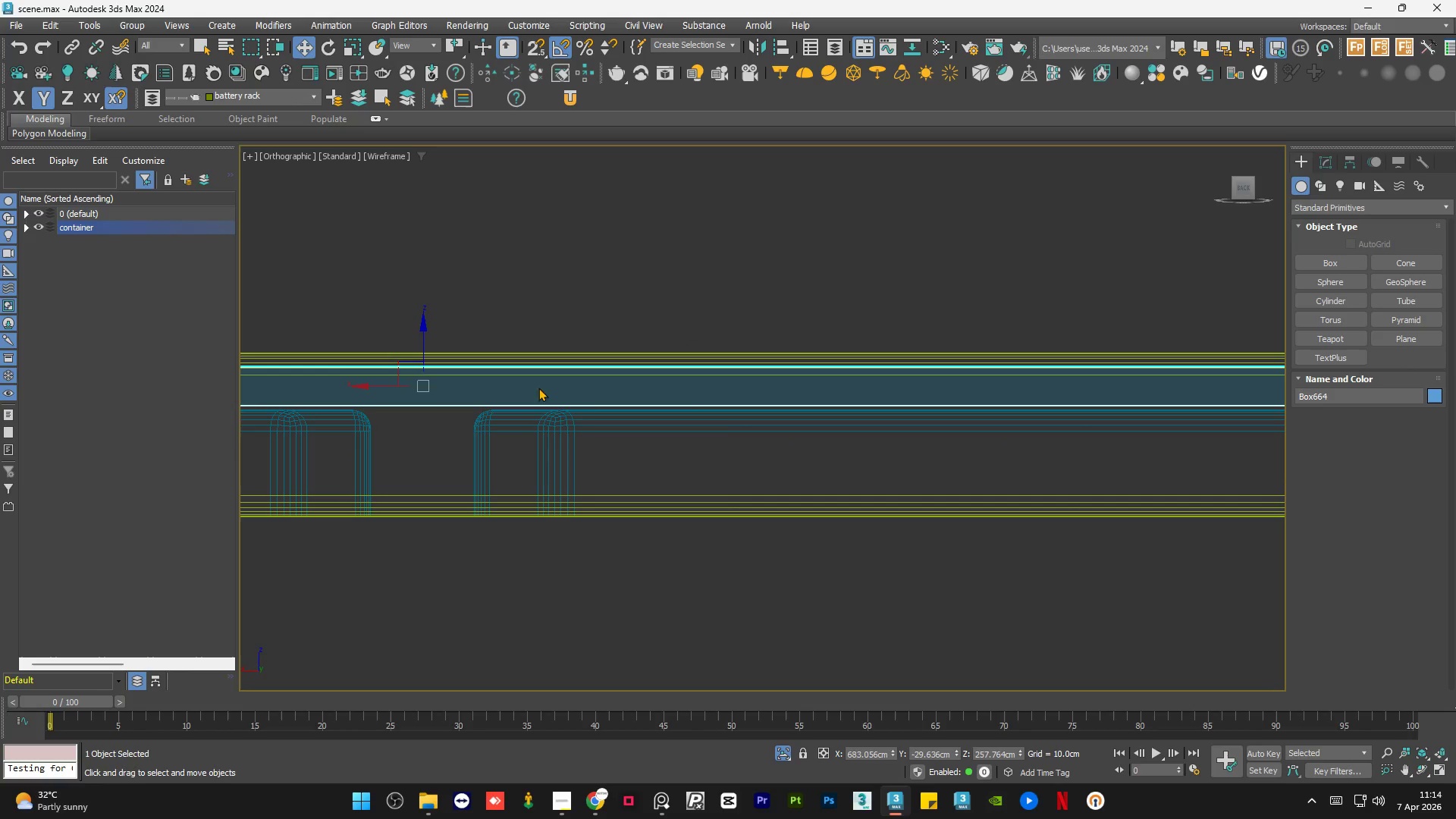 
key(F3)
 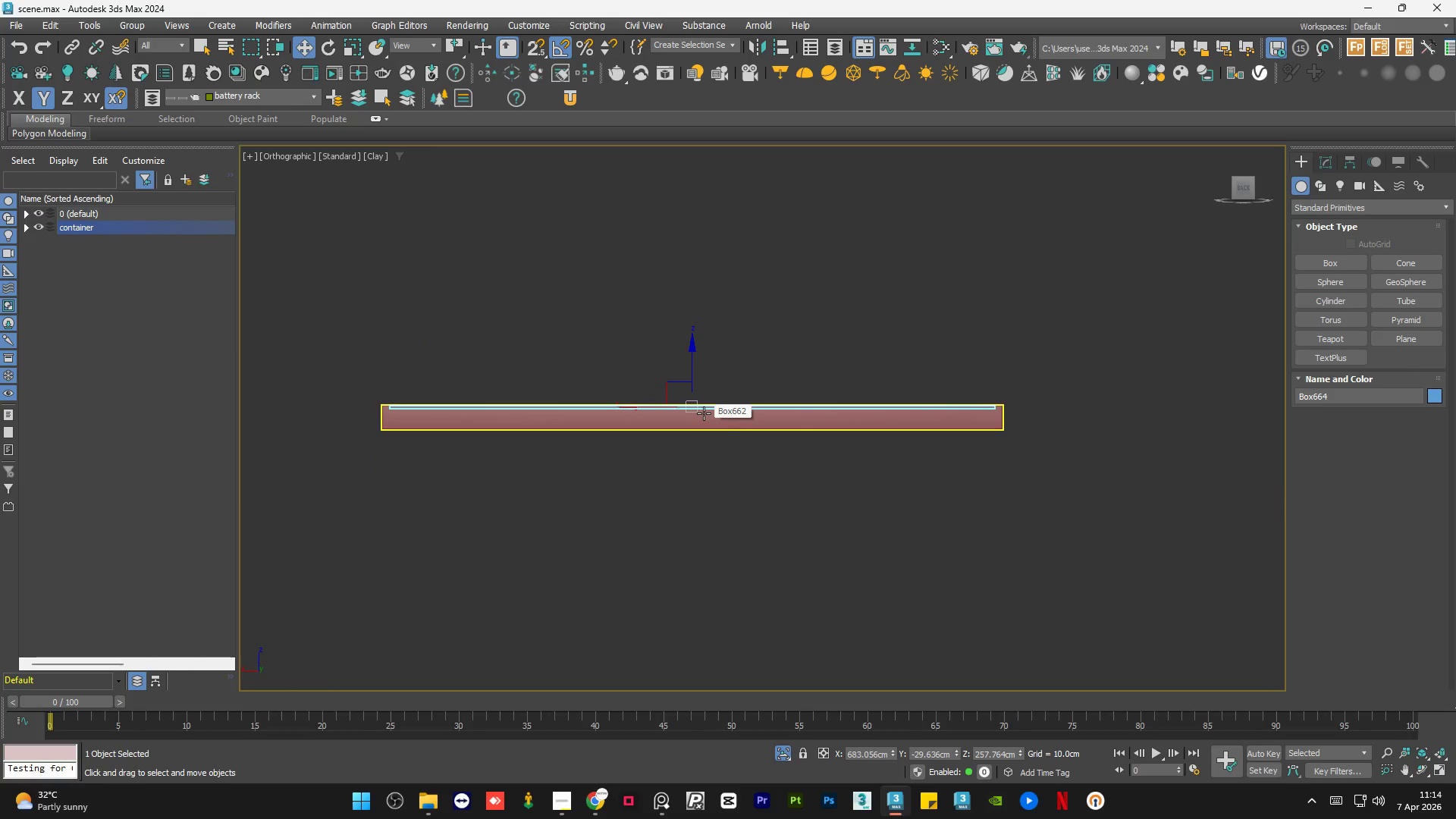 
scroll: coordinate [703, 413], scroll_direction: down, amount: 9.0
 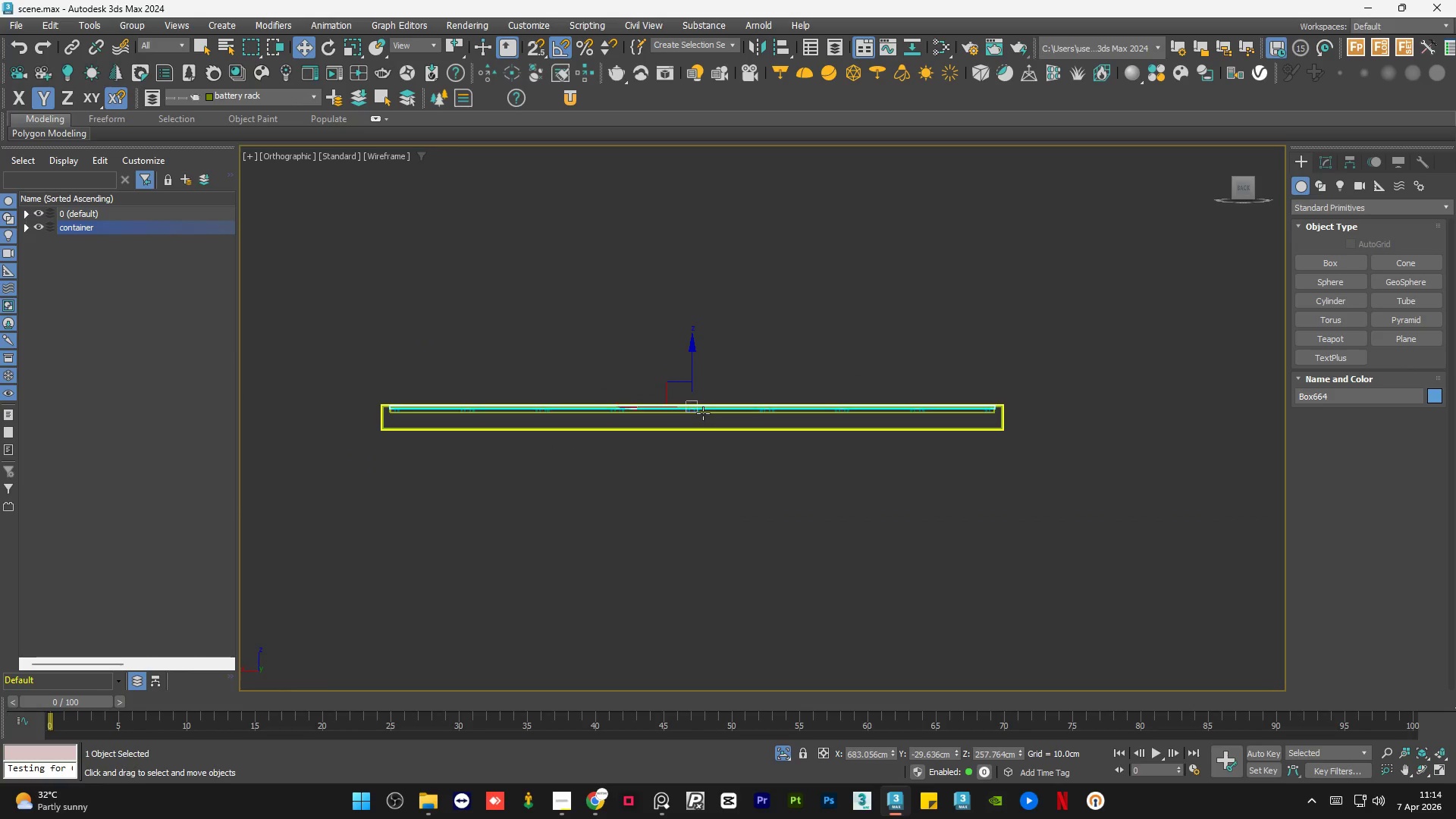 
hold_key(key=AltLeft, duration=1.19)
 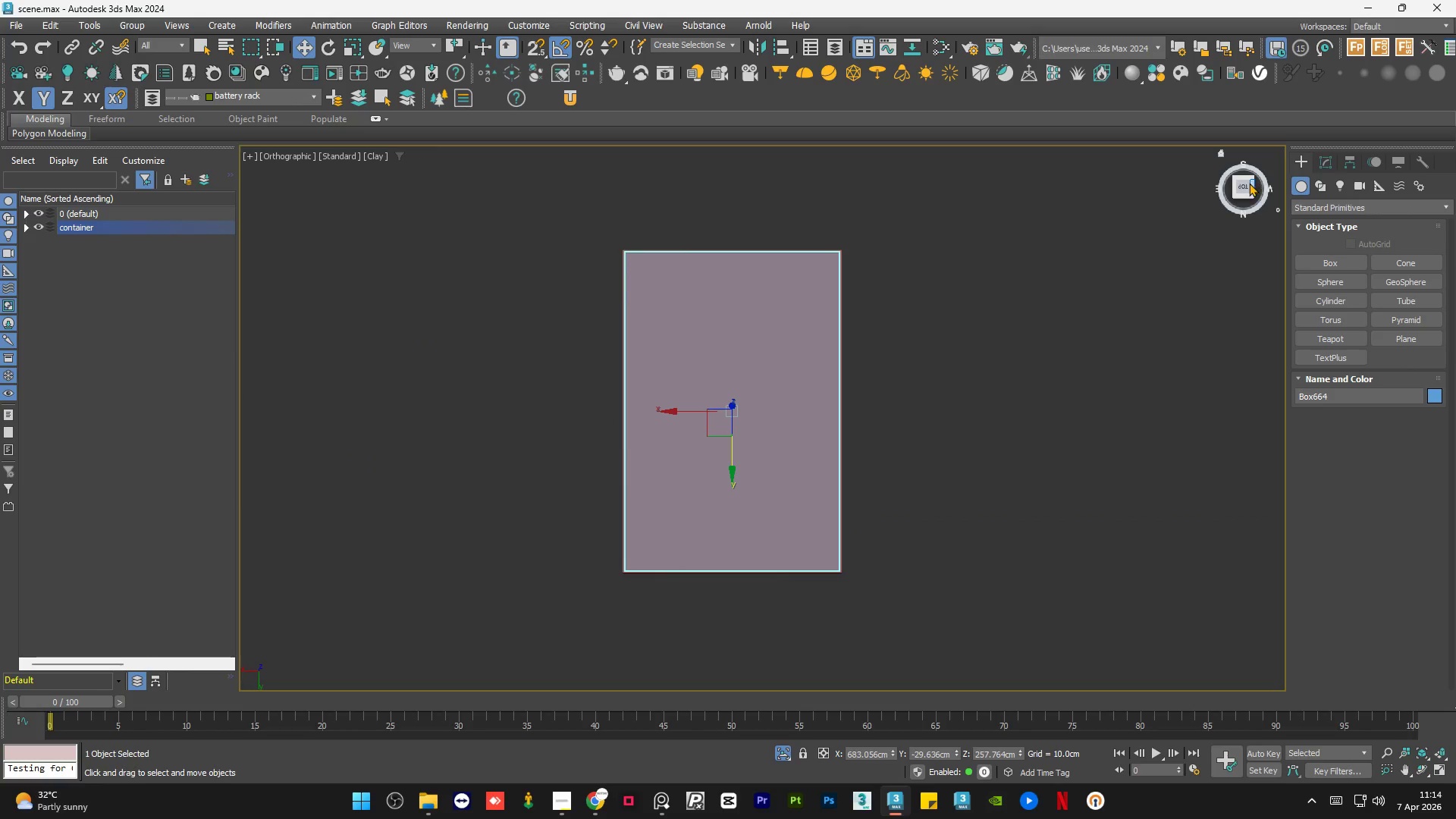 
scroll: coordinate [758, 416], scroll_direction: down, amount: 4.0
 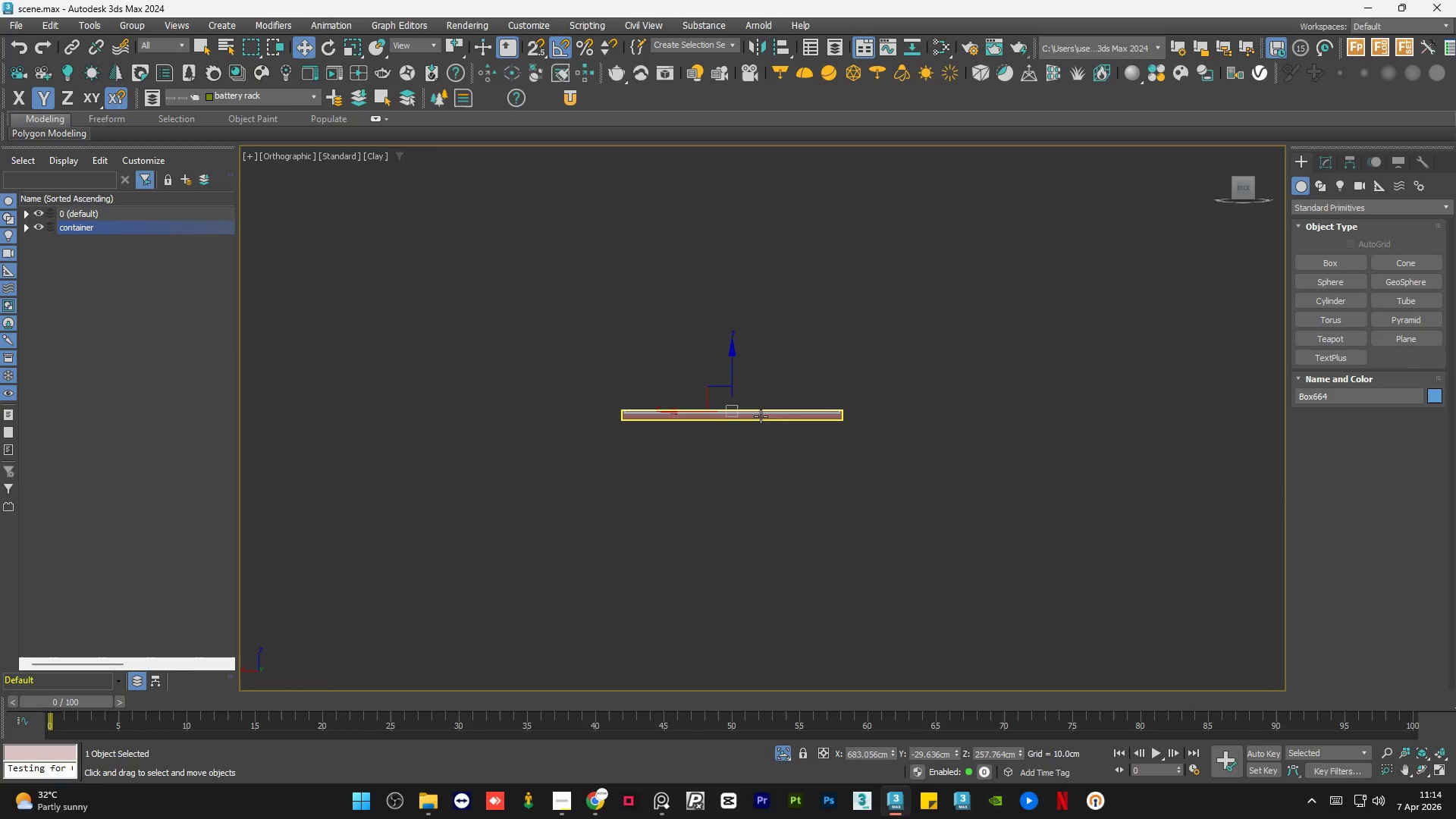 
left_click([1244, 185])
 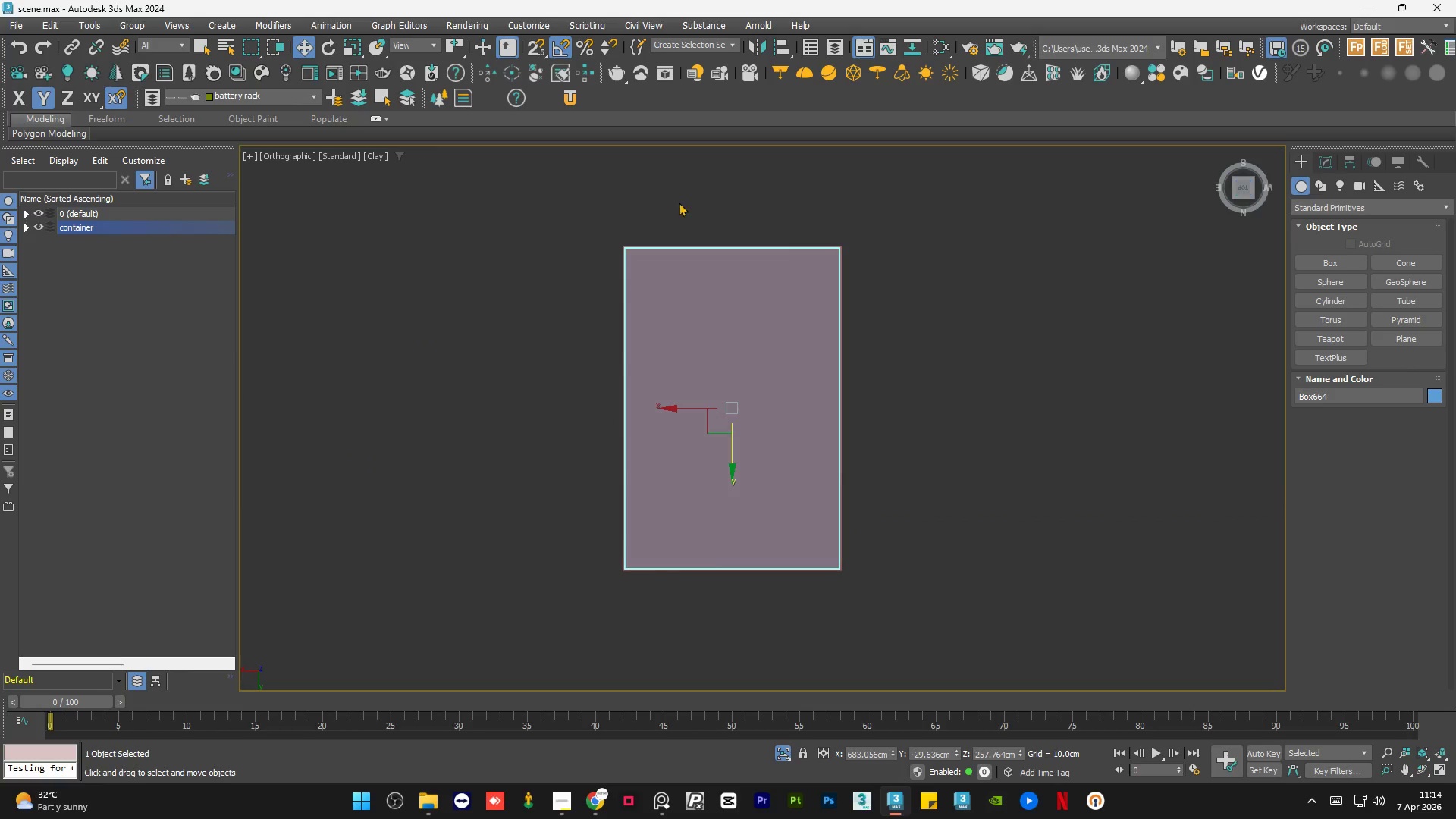 
scroll: coordinate [633, 252], scroll_direction: up, amount: 6.0
 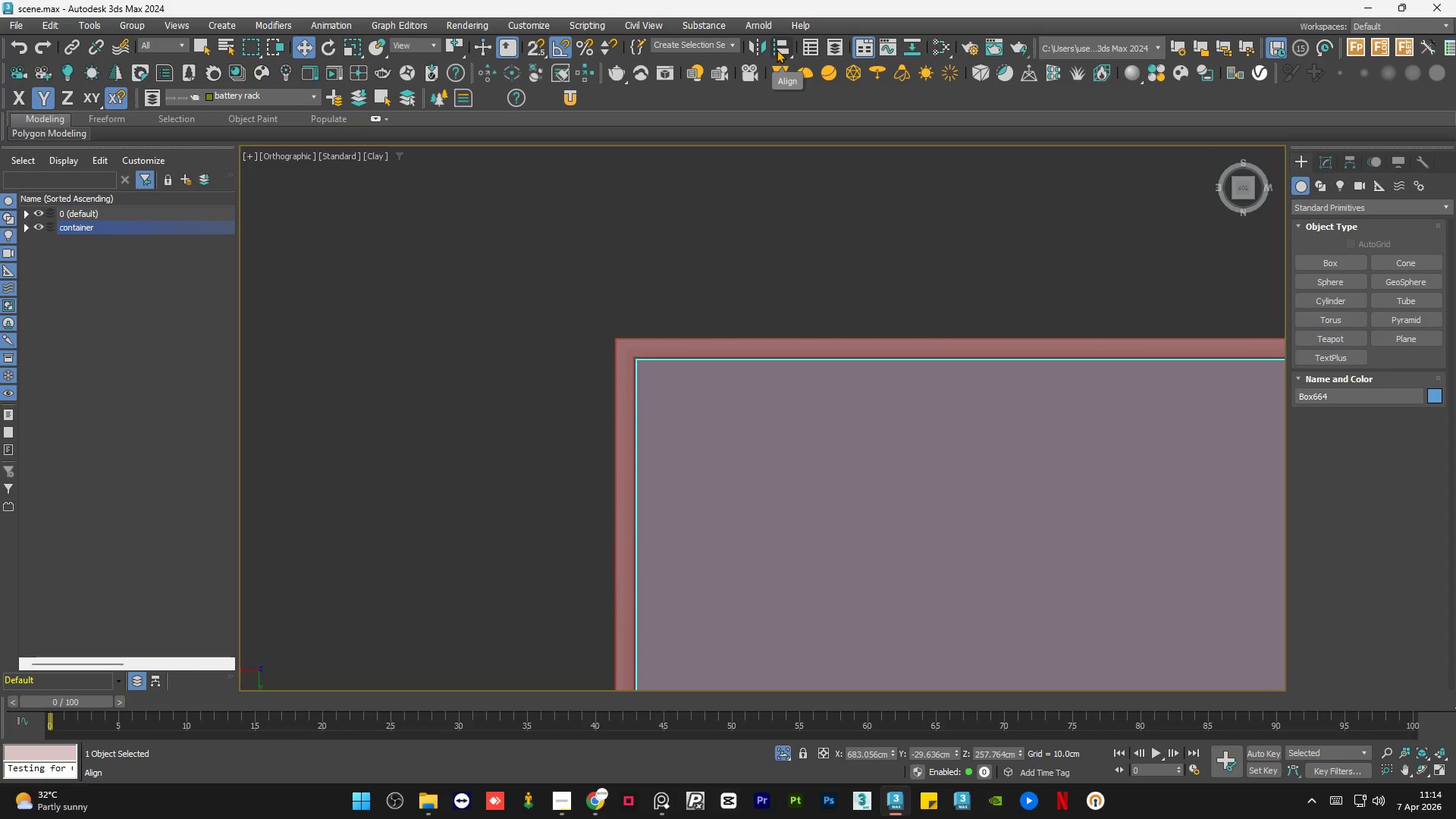 
left_click([781, 49])
 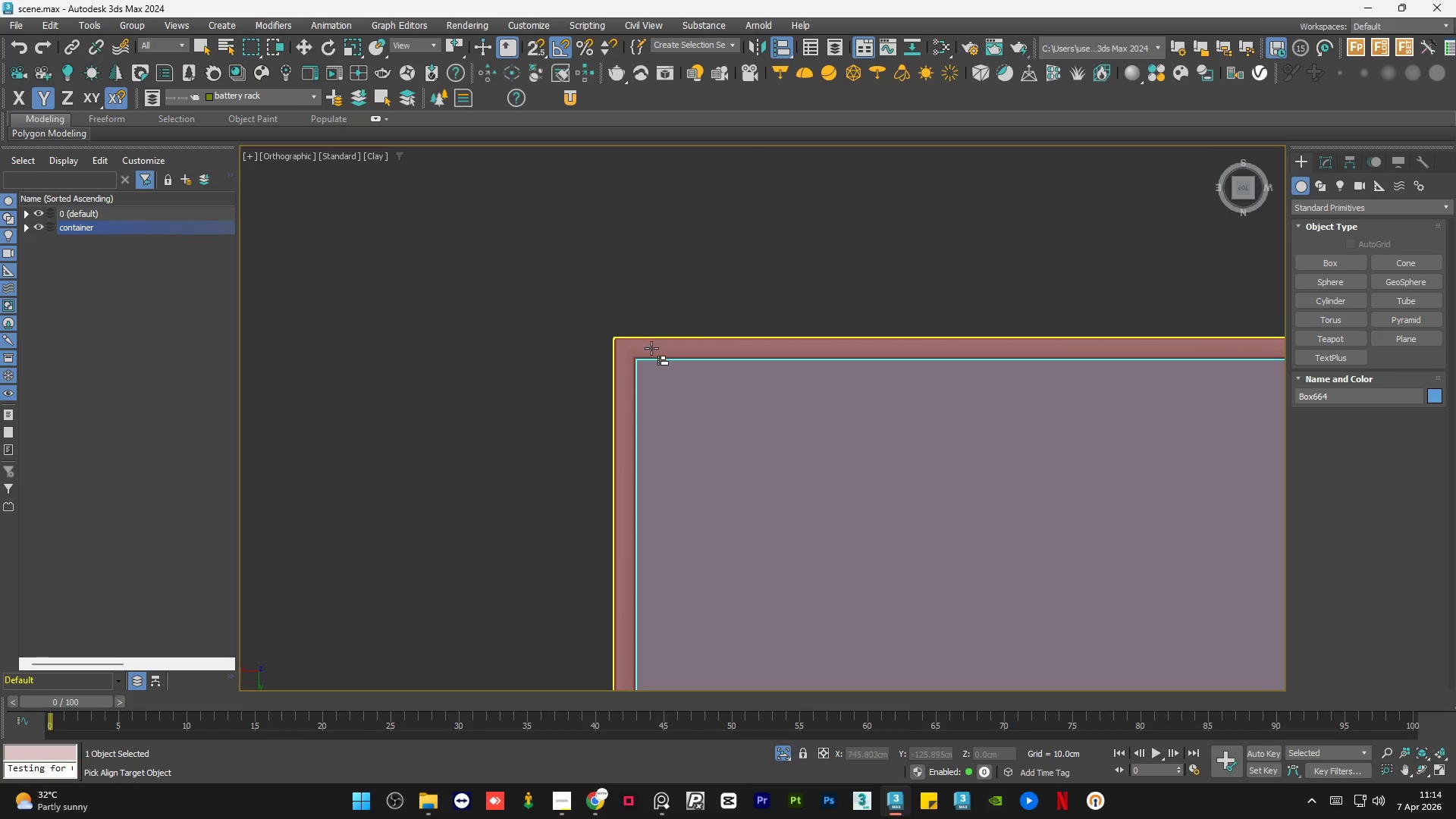 
left_click([651, 348])
 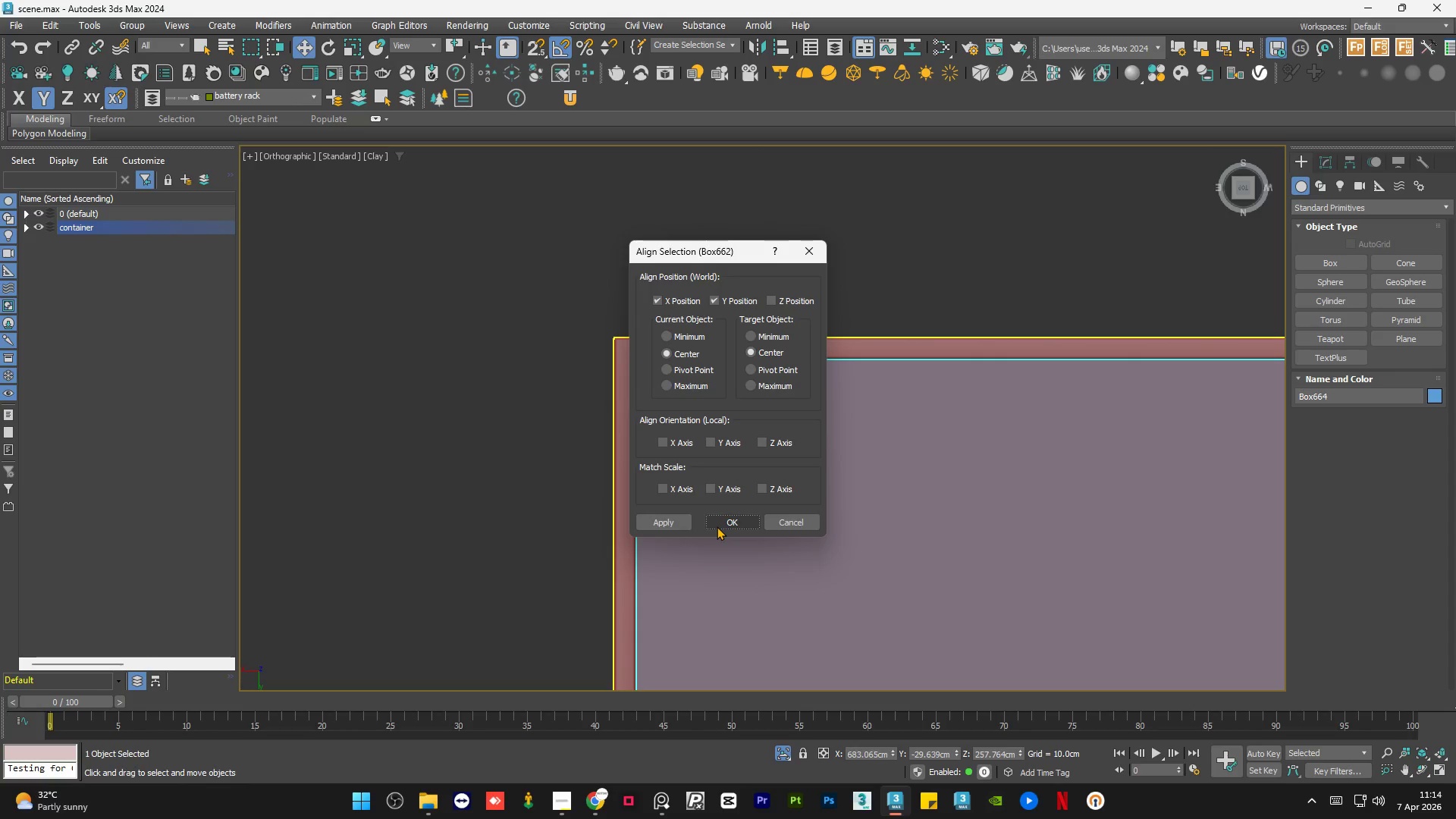 
left_click([717, 526])
 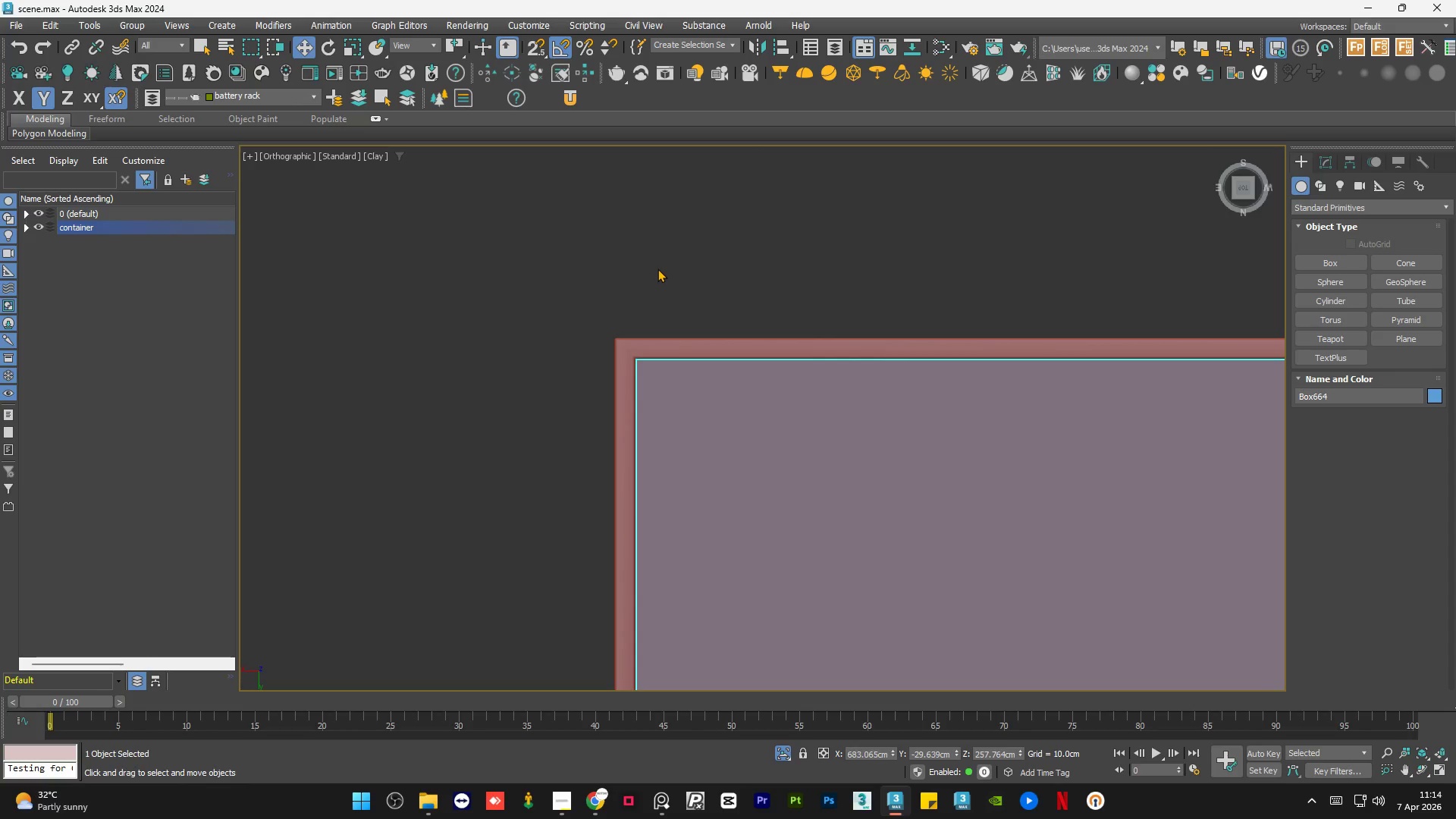 
scroll: coordinate [548, 227], scroll_direction: up, amount: 8.0
 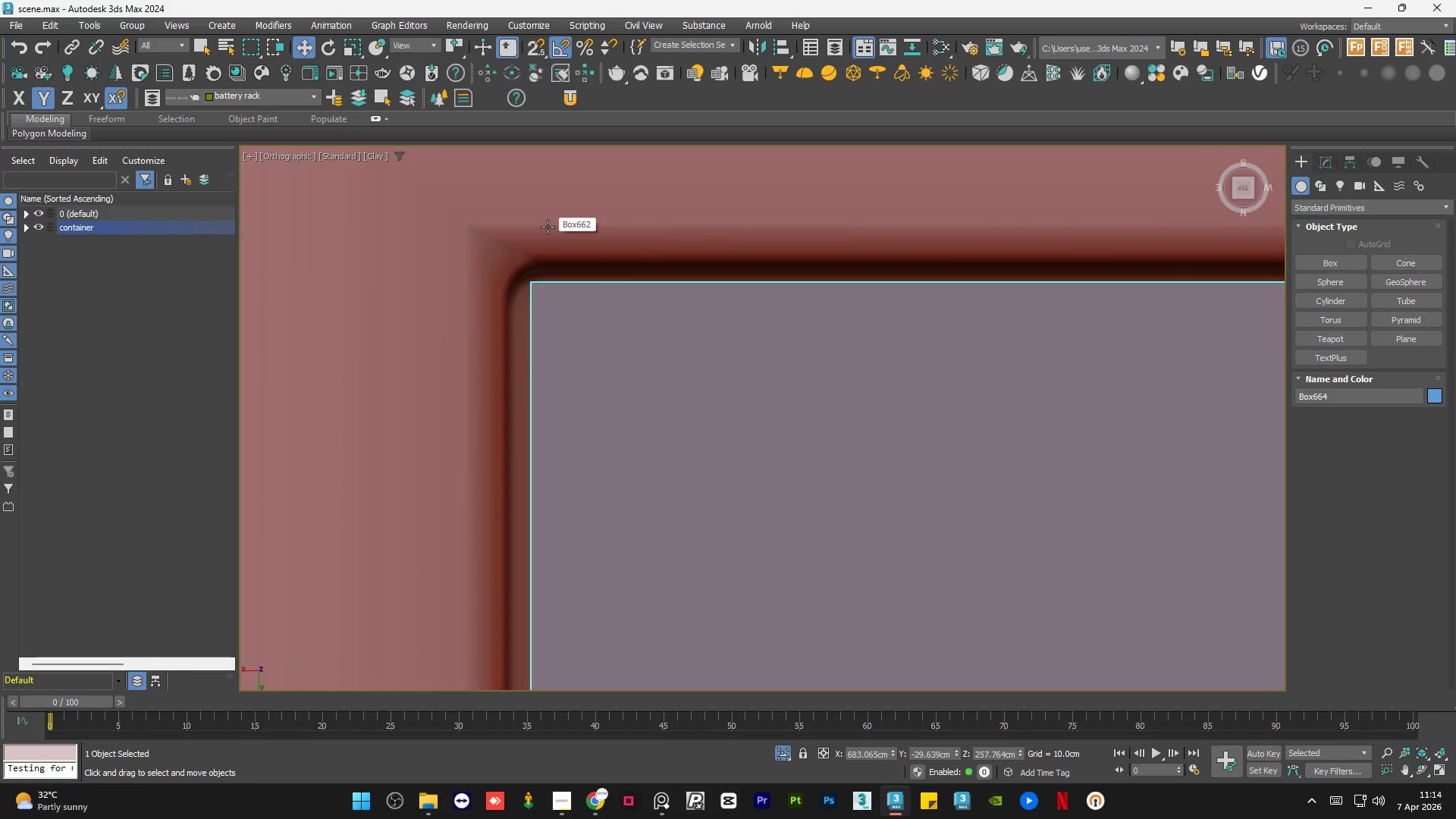 
scroll: coordinate [548, 227], scroll_direction: down, amount: 5.0
 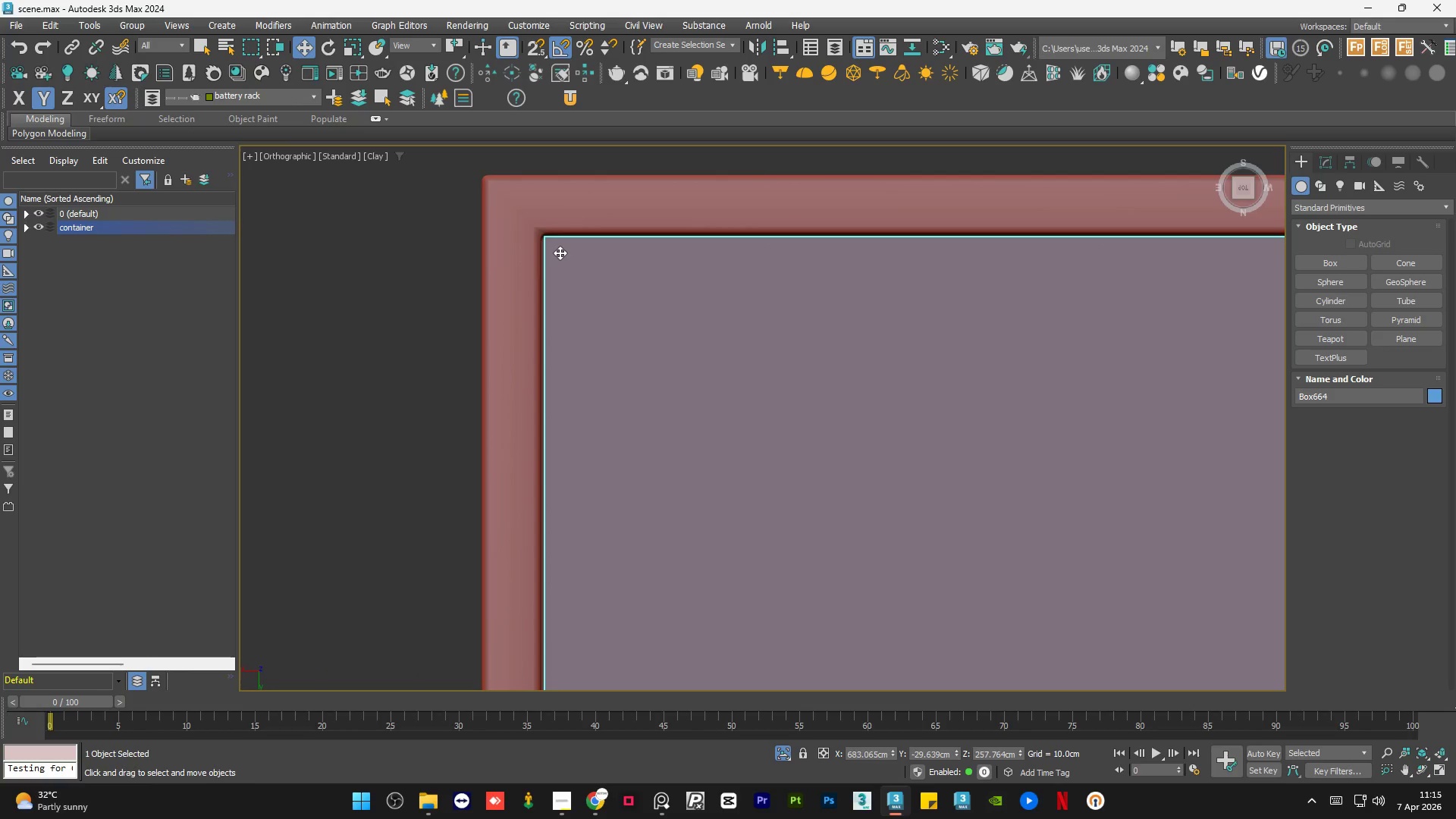 
wait(7.25)
 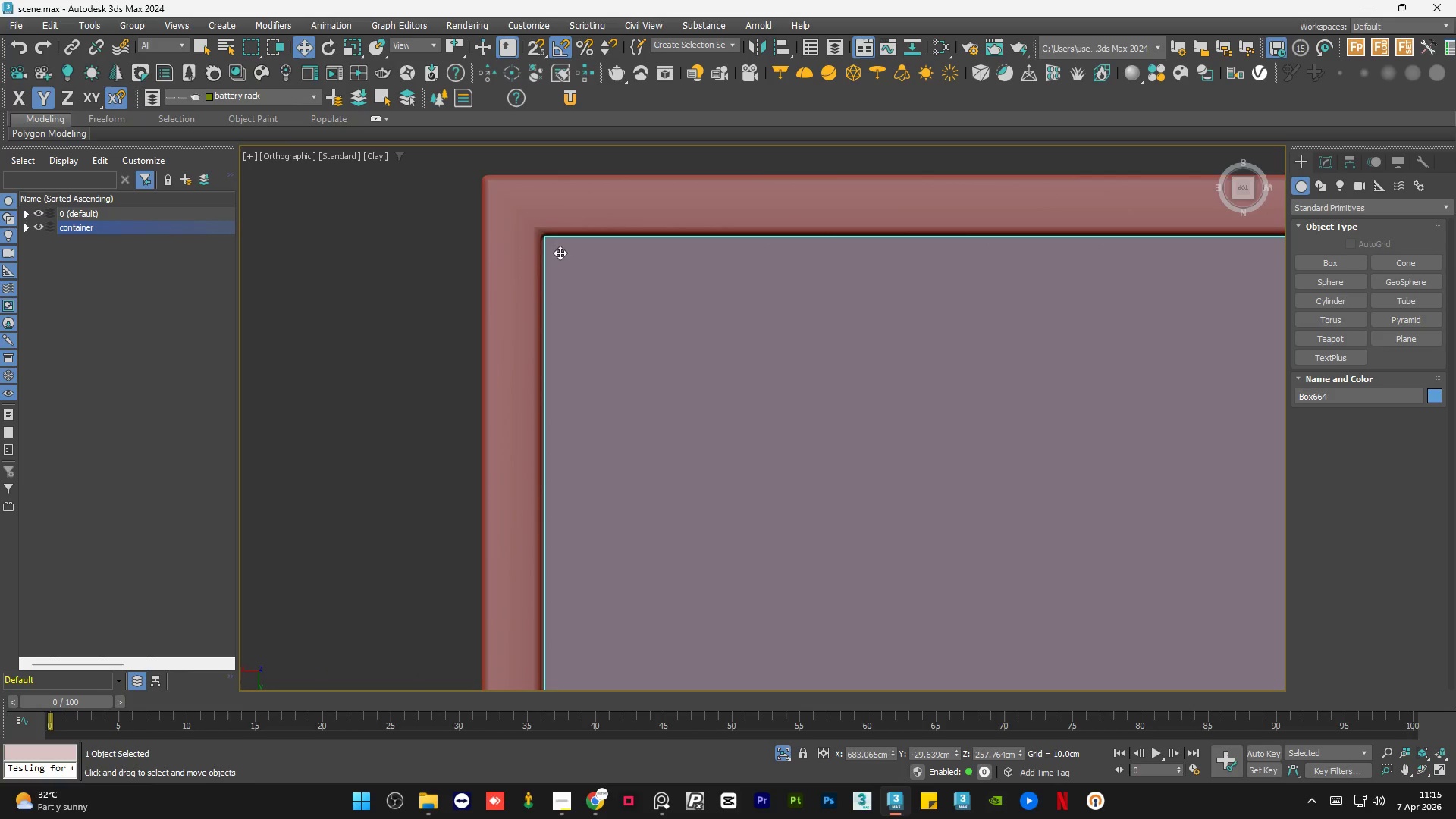 
left_click([557, 260])
 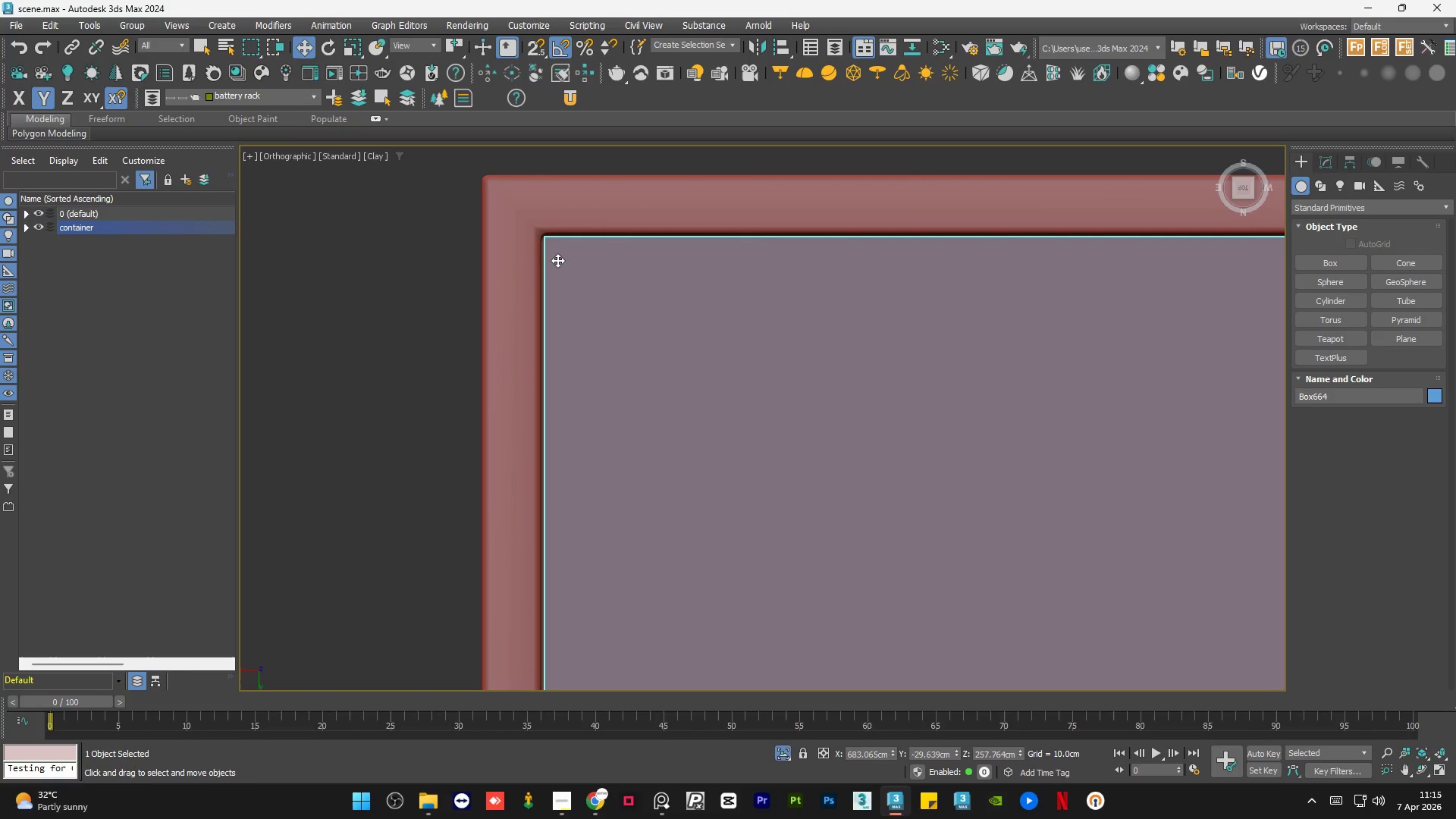 
scroll: coordinate [557, 260], scroll_direction: down, amount: 5.0
 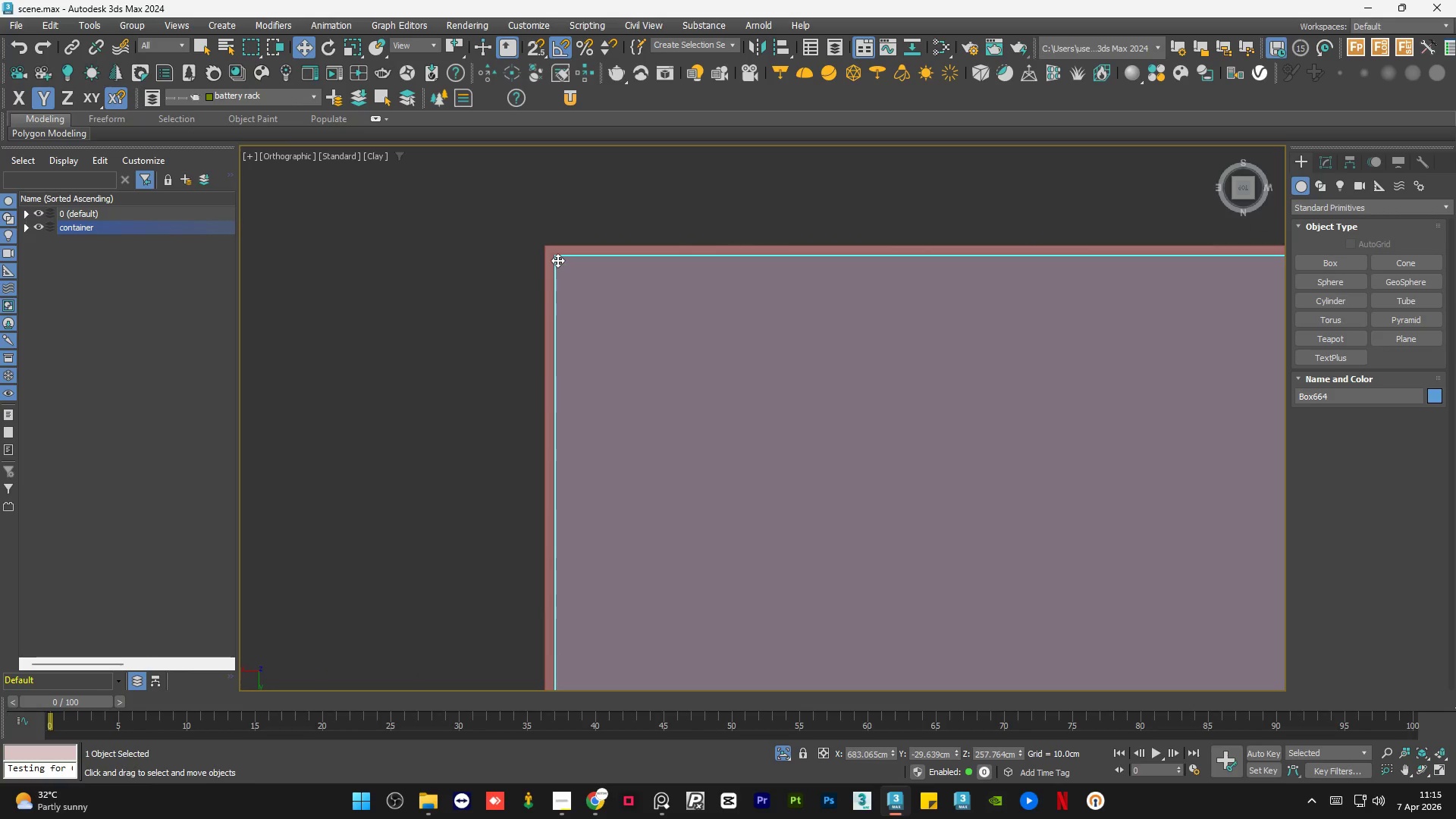 
scroll: coordinate [557, 260], scroll_direction: up, amount: 7.0
 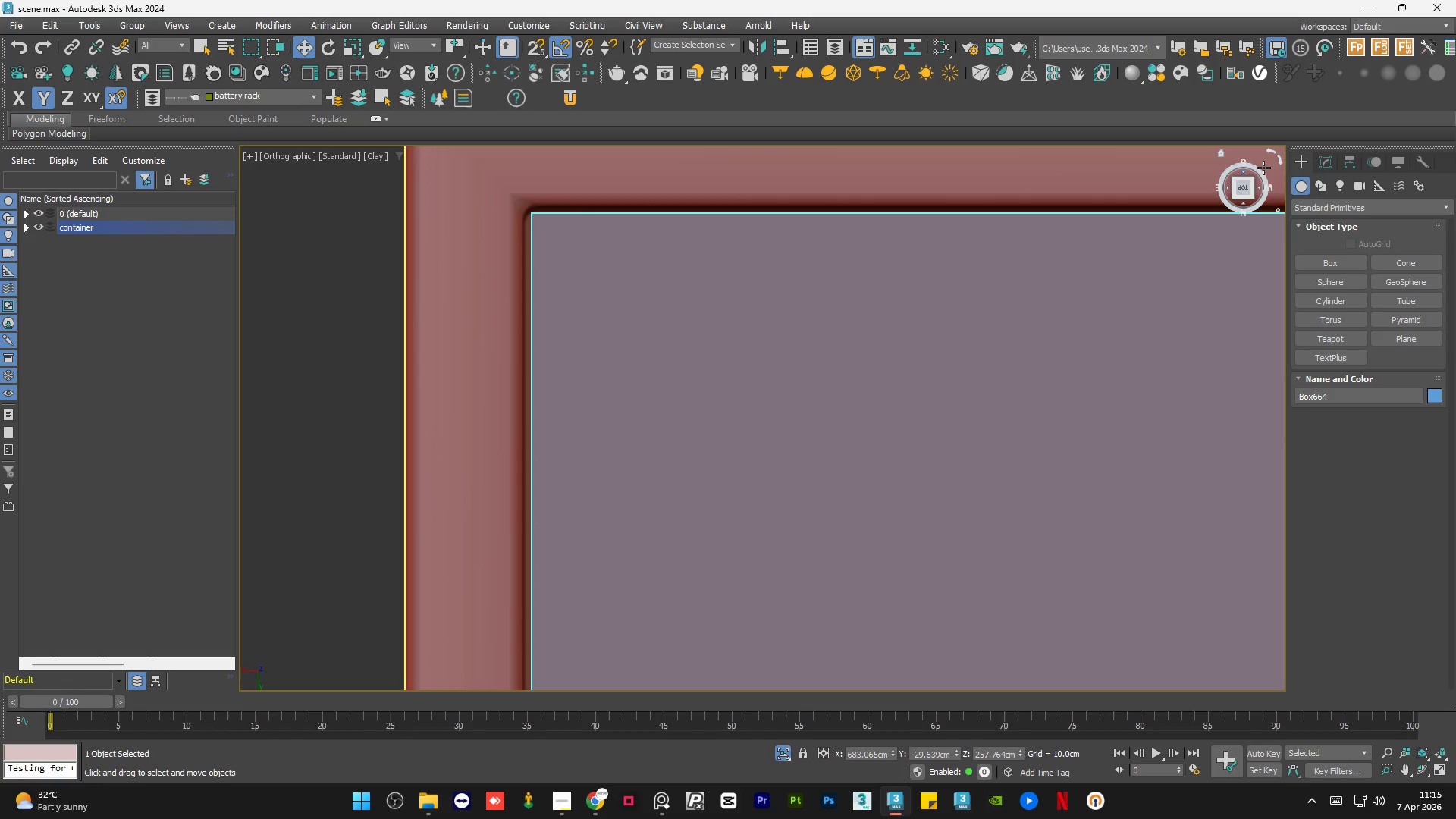 
left_click([1330, 155])
 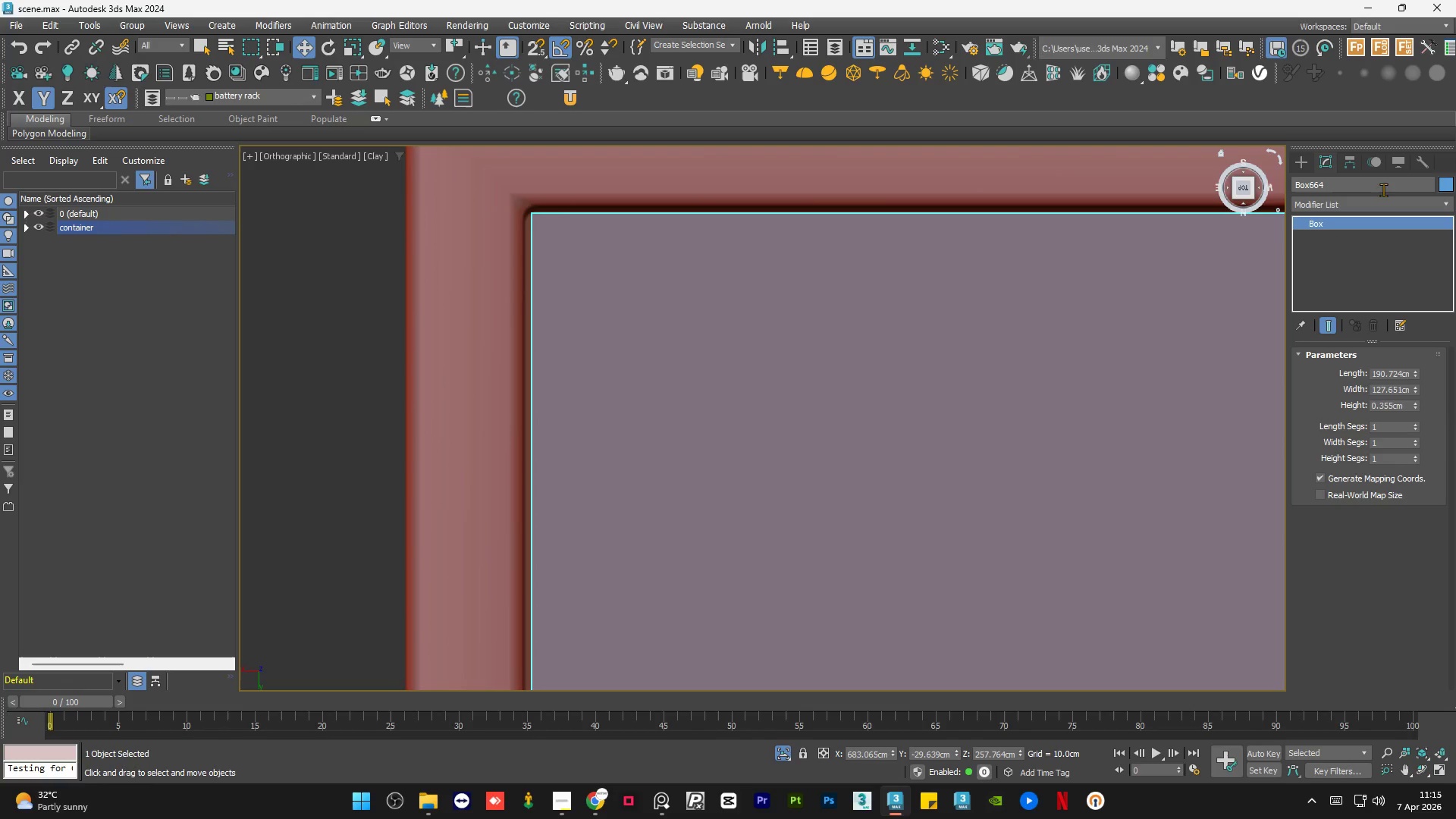 
left_click([1363, 200])
 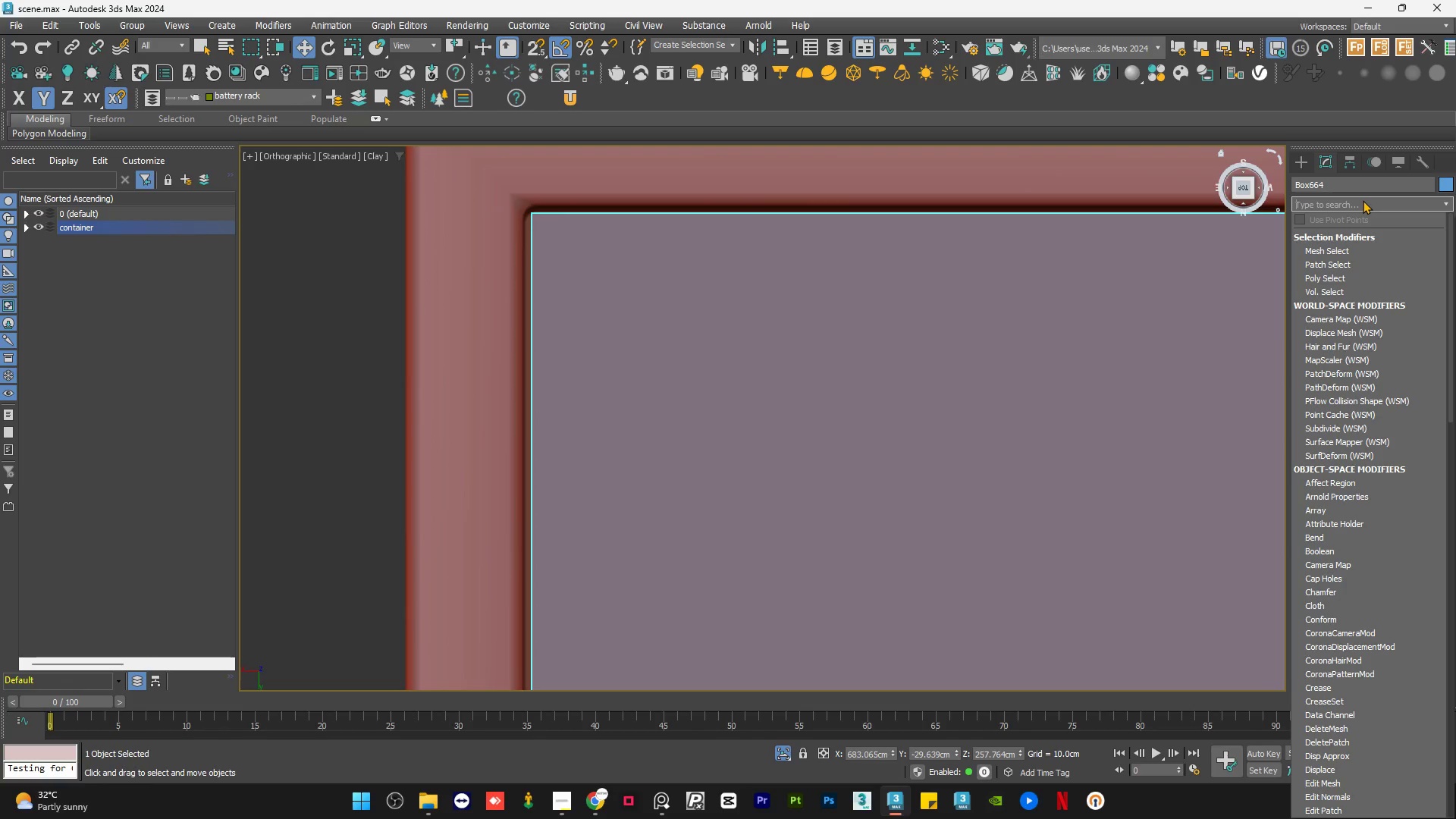 
type(ed)
 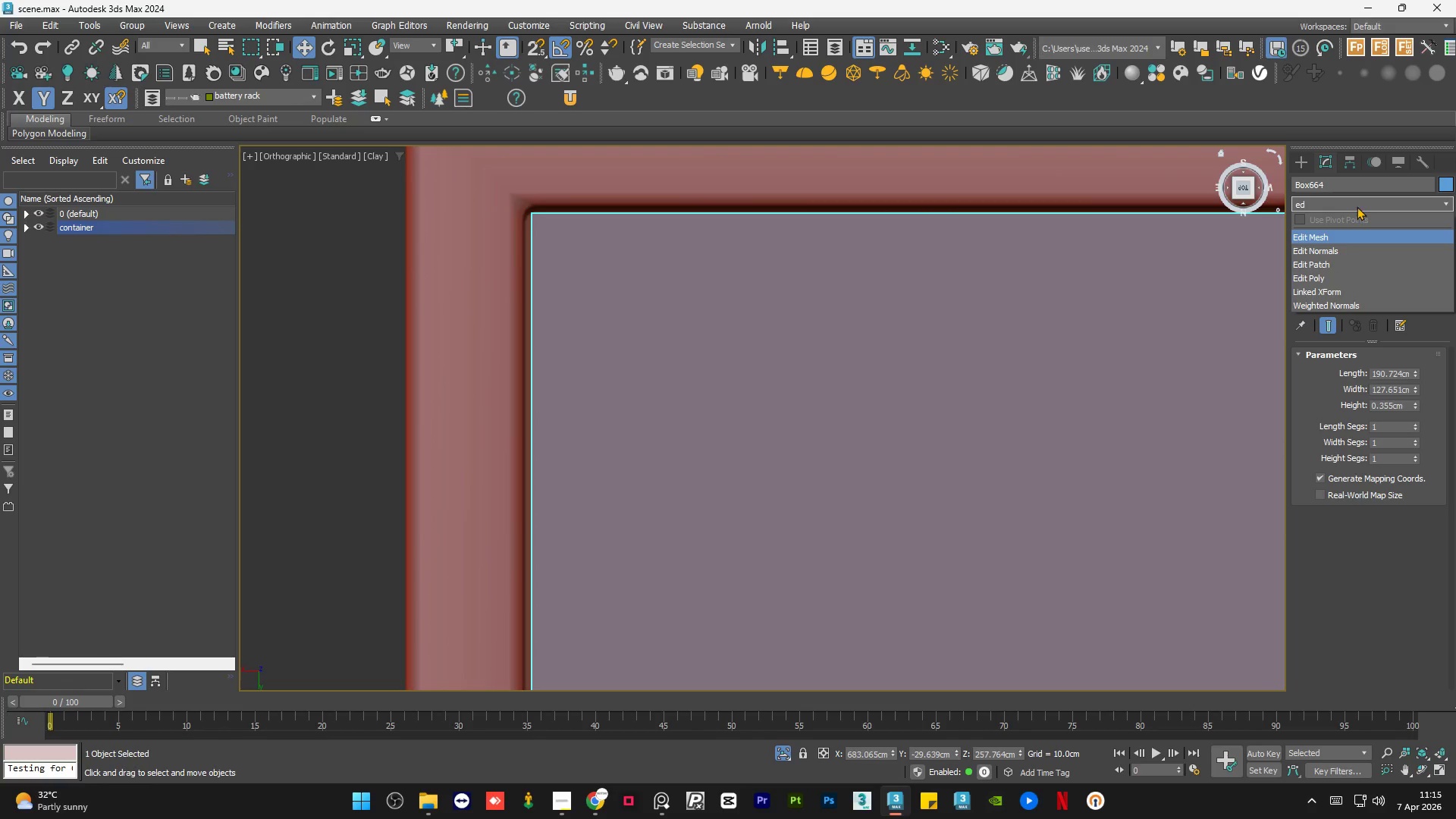 
left_click([1357, 204])
 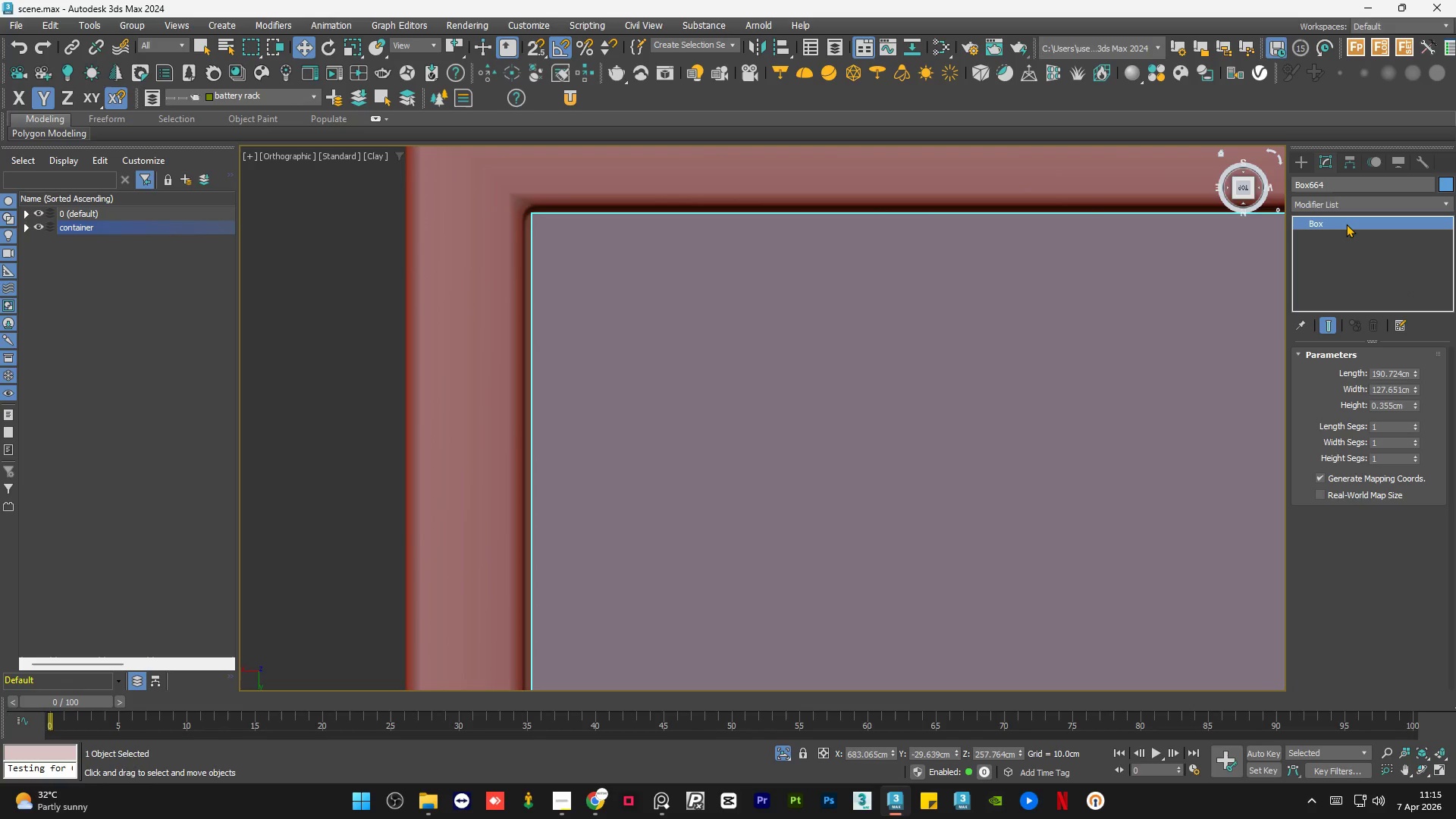 
right_click([1347, 224])
 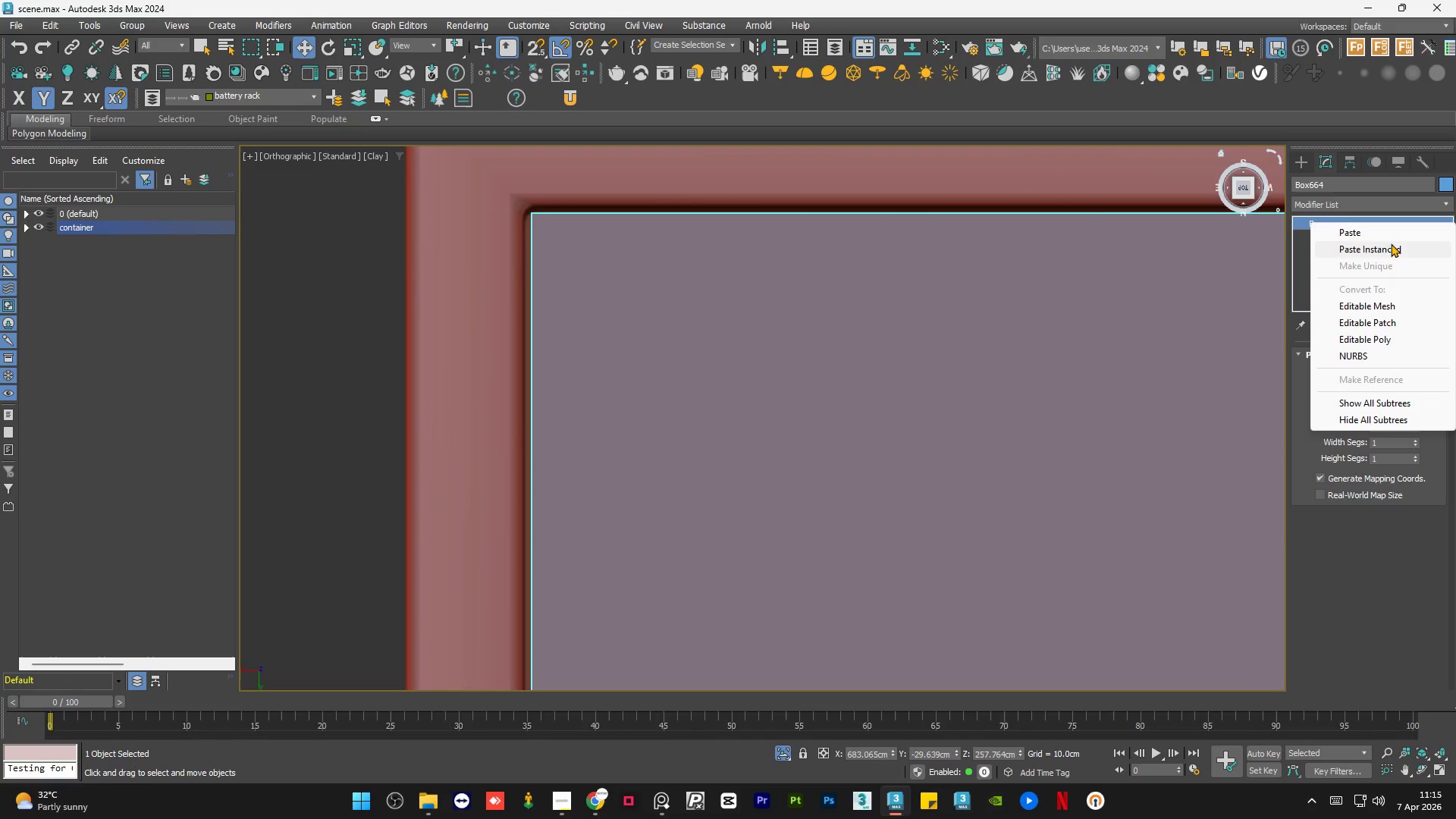 
left_click([1387, 246])
 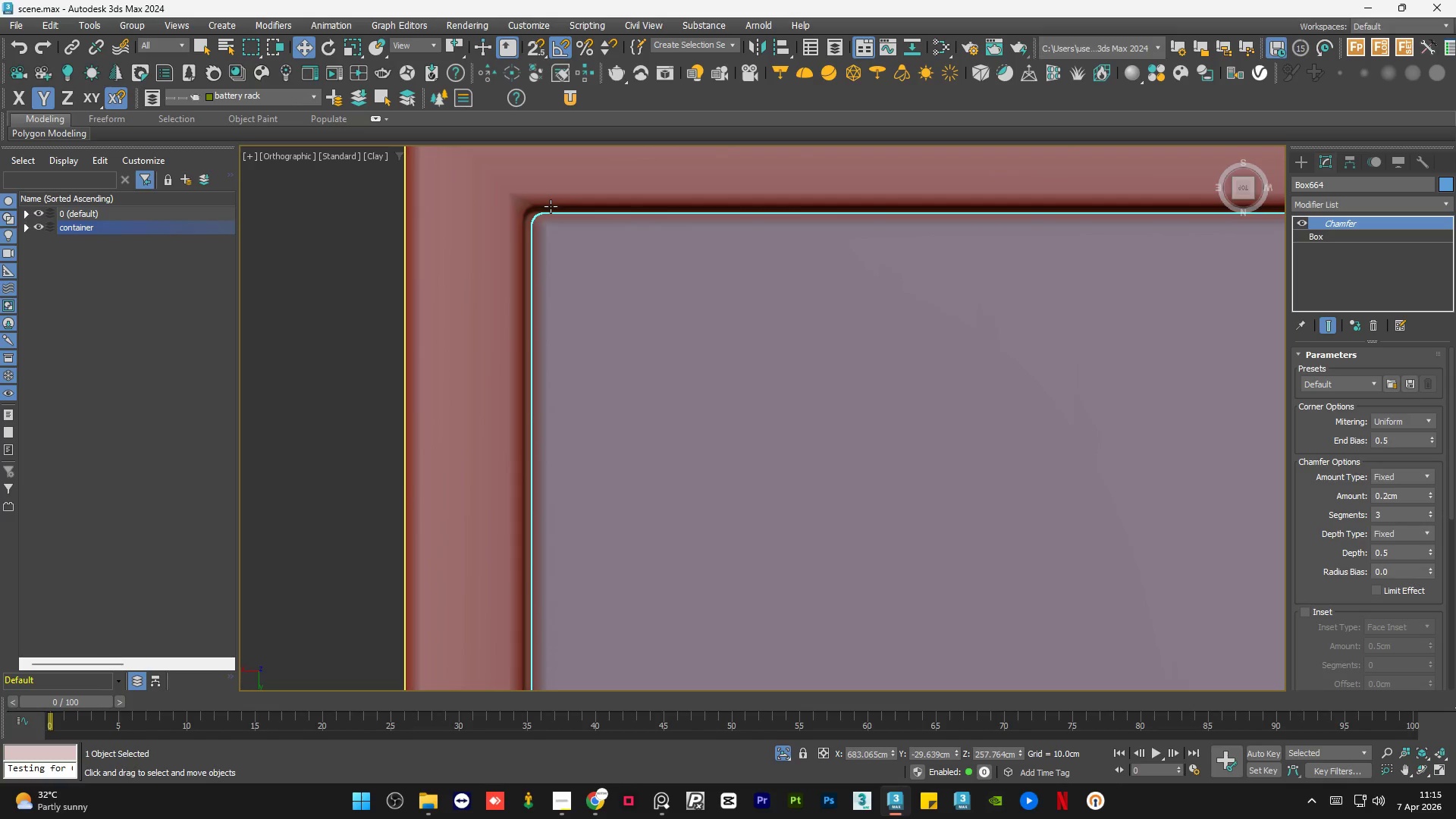 
scroll: coordinate [617, 204], scroll_direction: down, amount: 10.0
 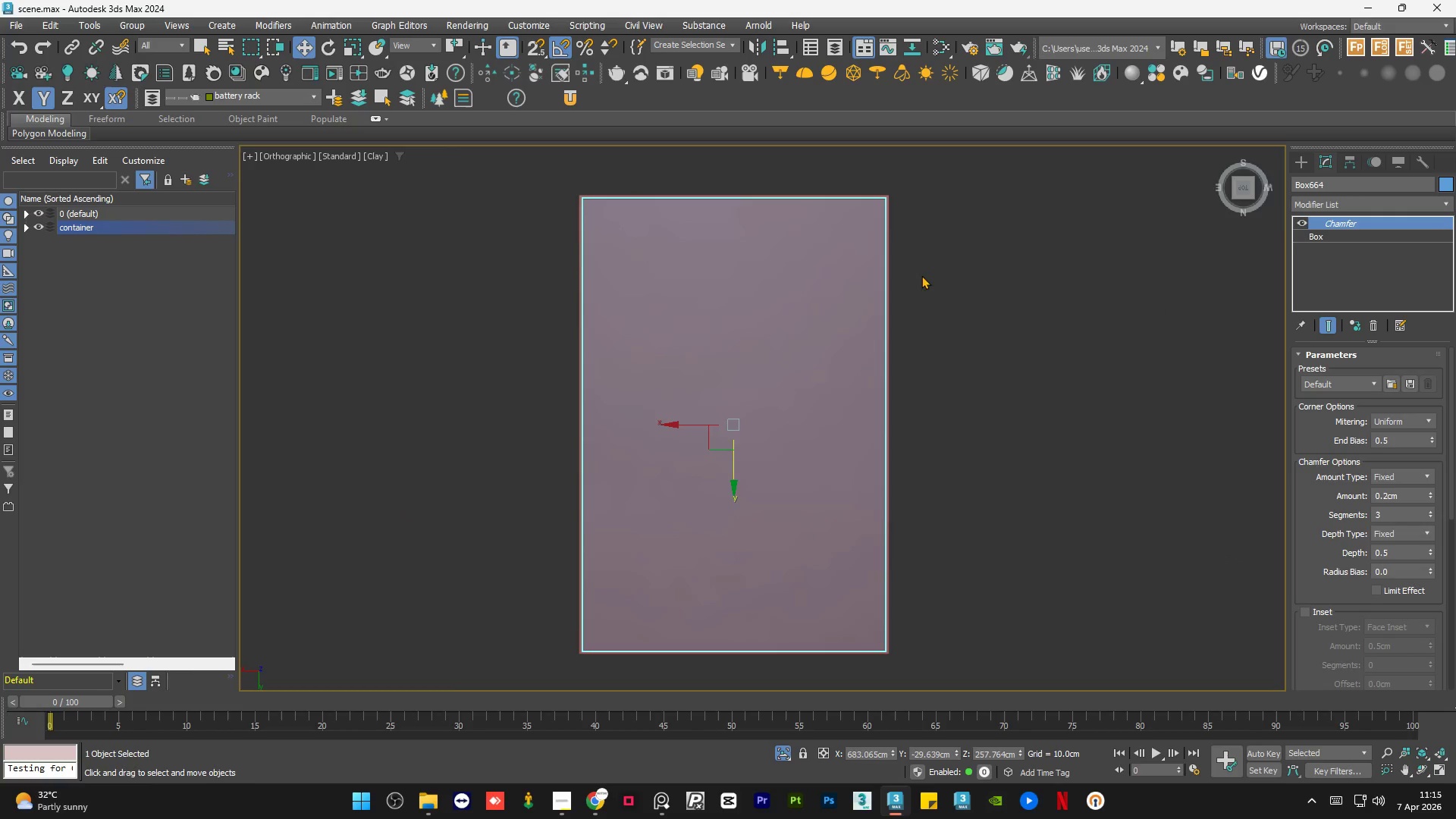 
left_click([941, 284])
 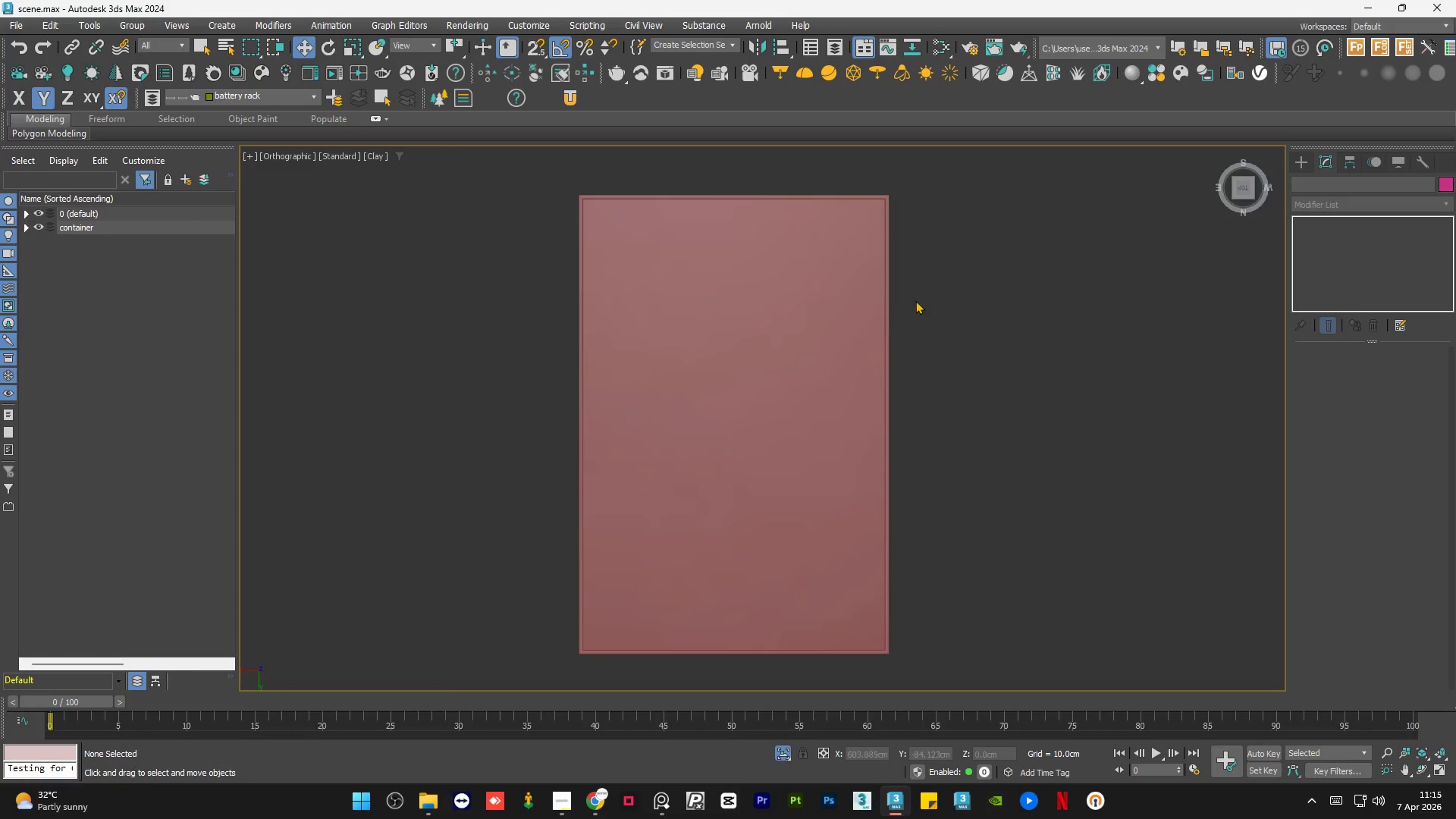 
hold_key(key=AltLeft, duration=0.86)
scroll: coordinate [852, 418], scroll_direction: down, amount: 1.0
 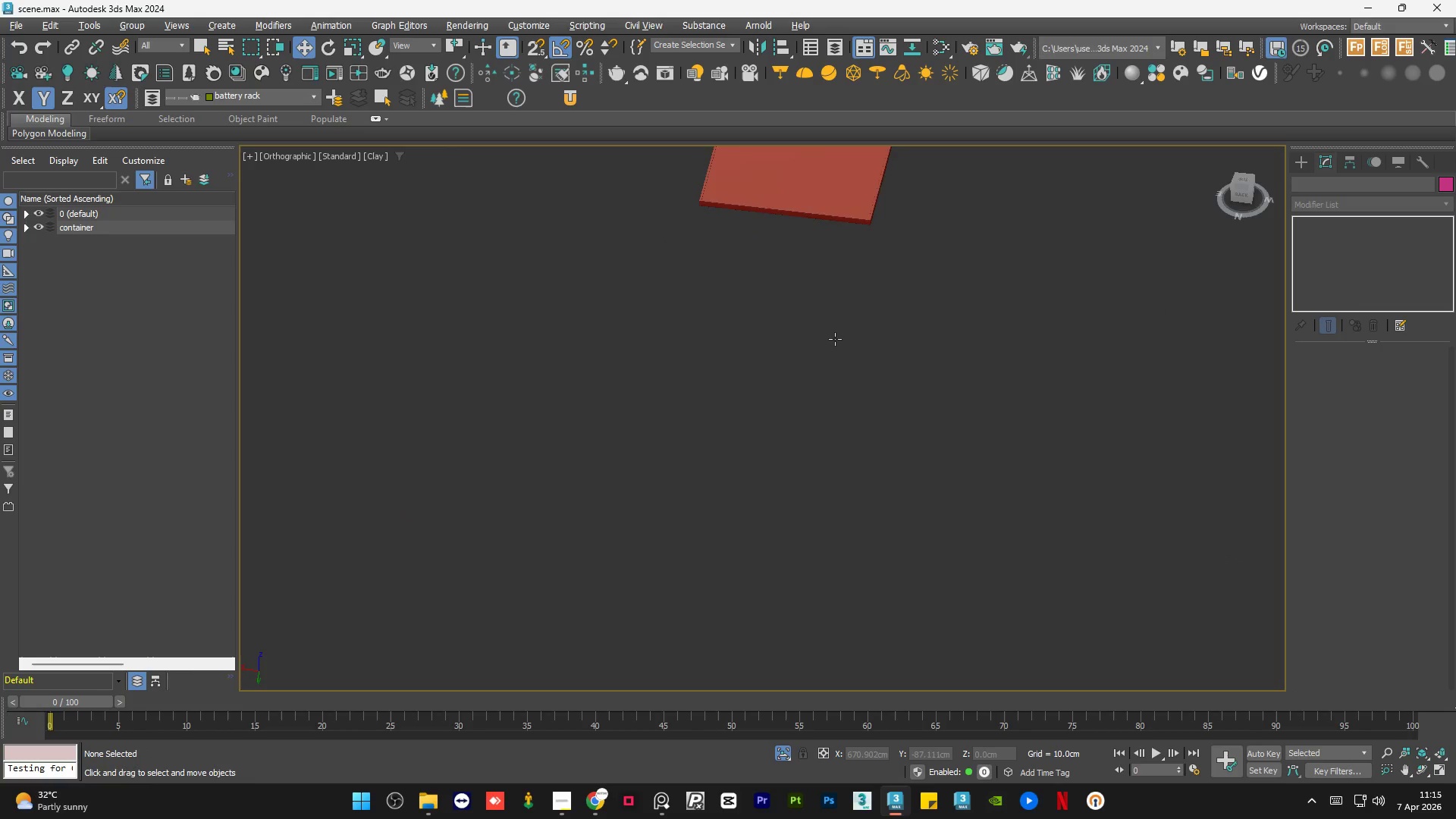 
hold_key(key=AltLeft, duration=0.62)
 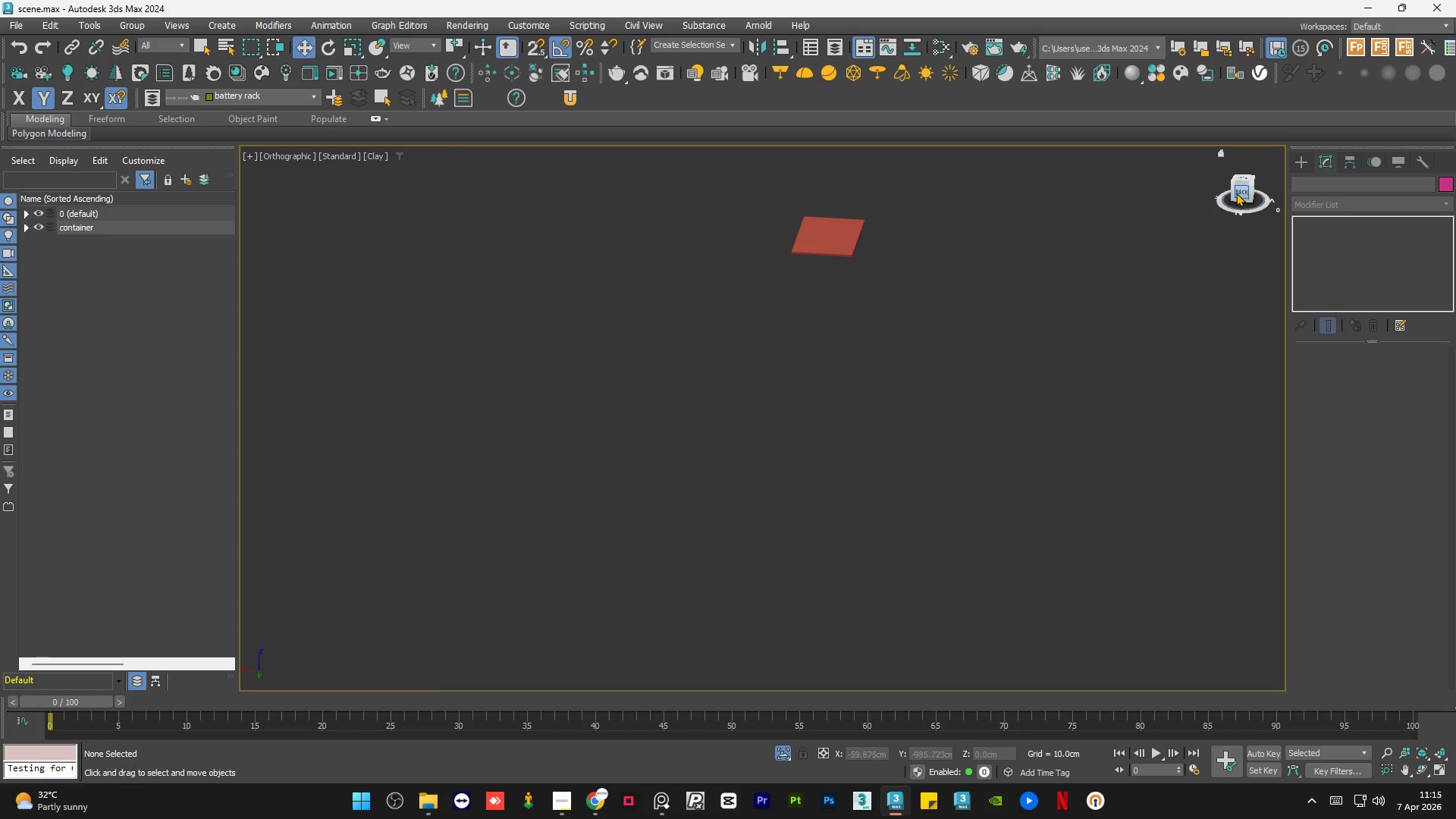 
scroll: coordinate [835, 338], scroll_direction: down, amount: 3.0
 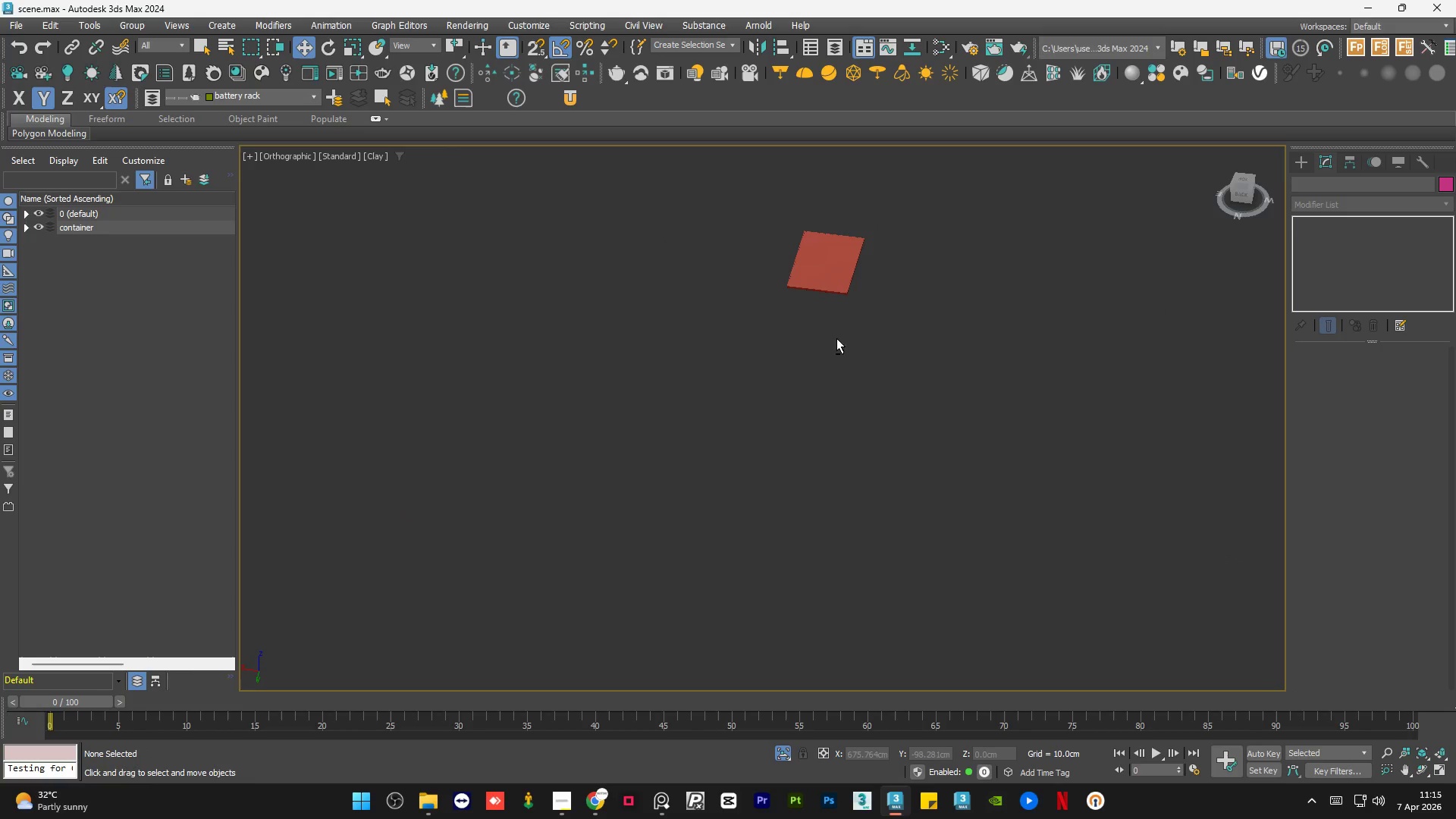 
left_click([1238, 193])
 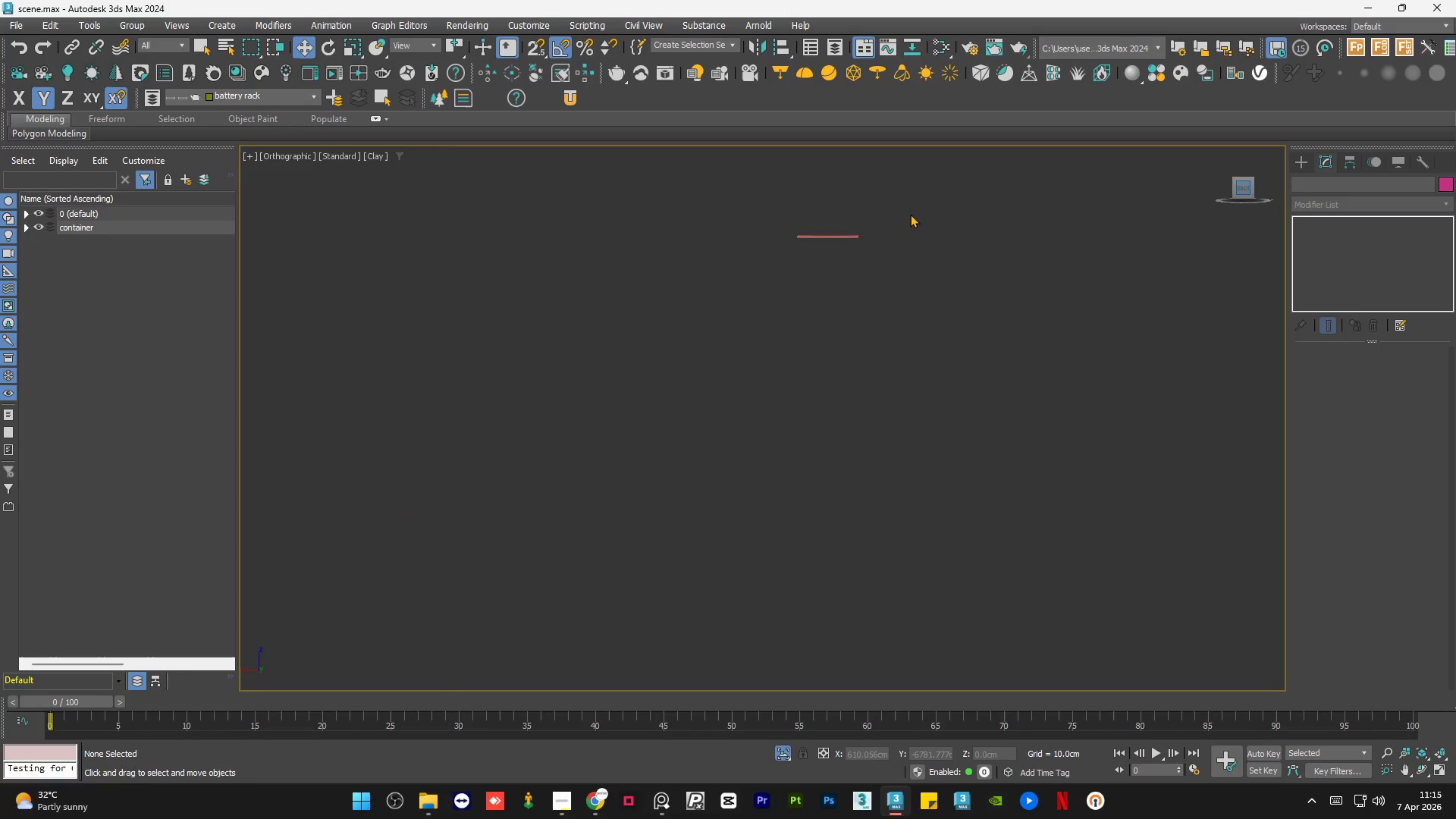 
scroll: coordinate [853, 239], scroll_direction: up, amount: 7.0
 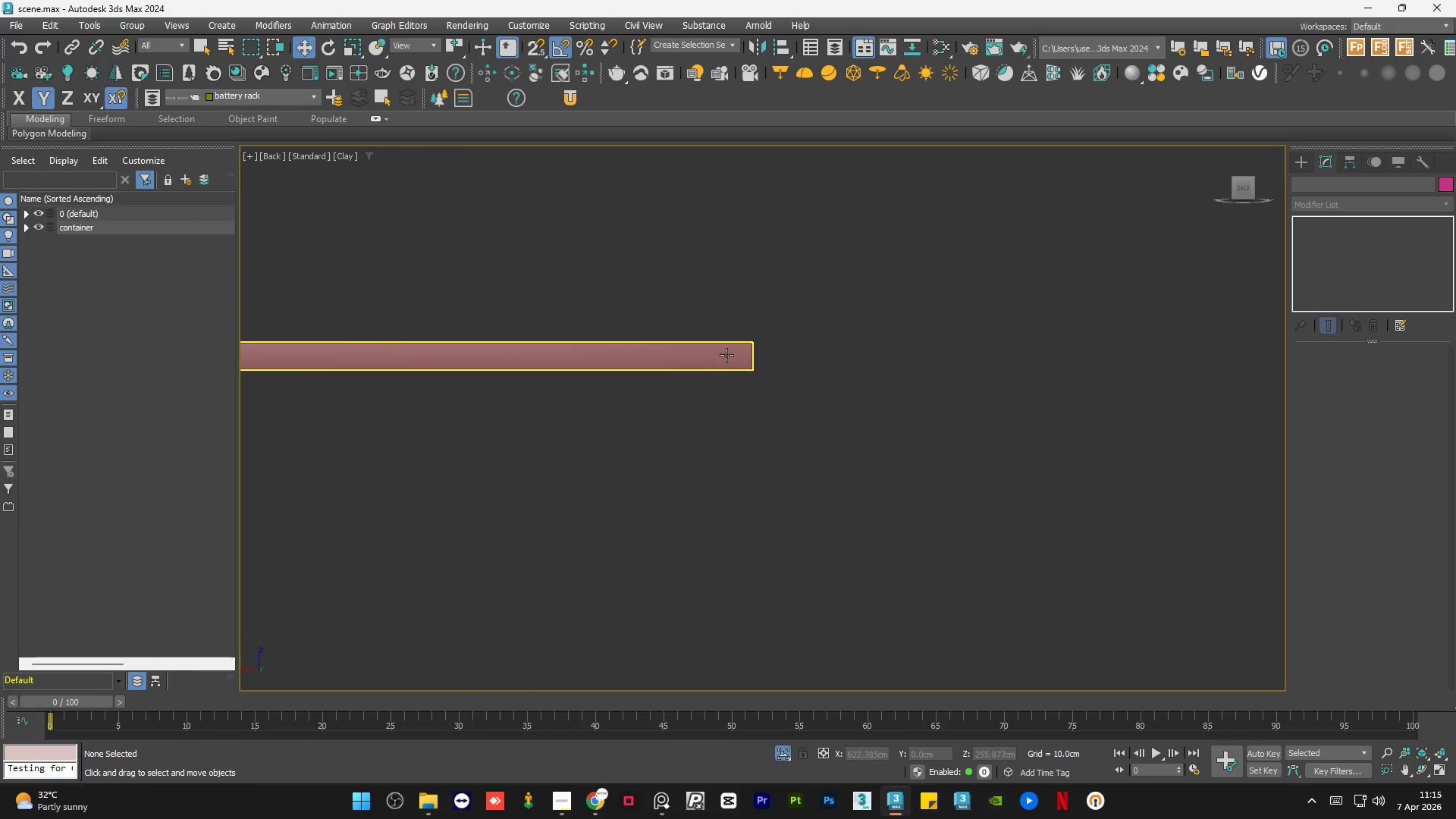 
key(F3)
 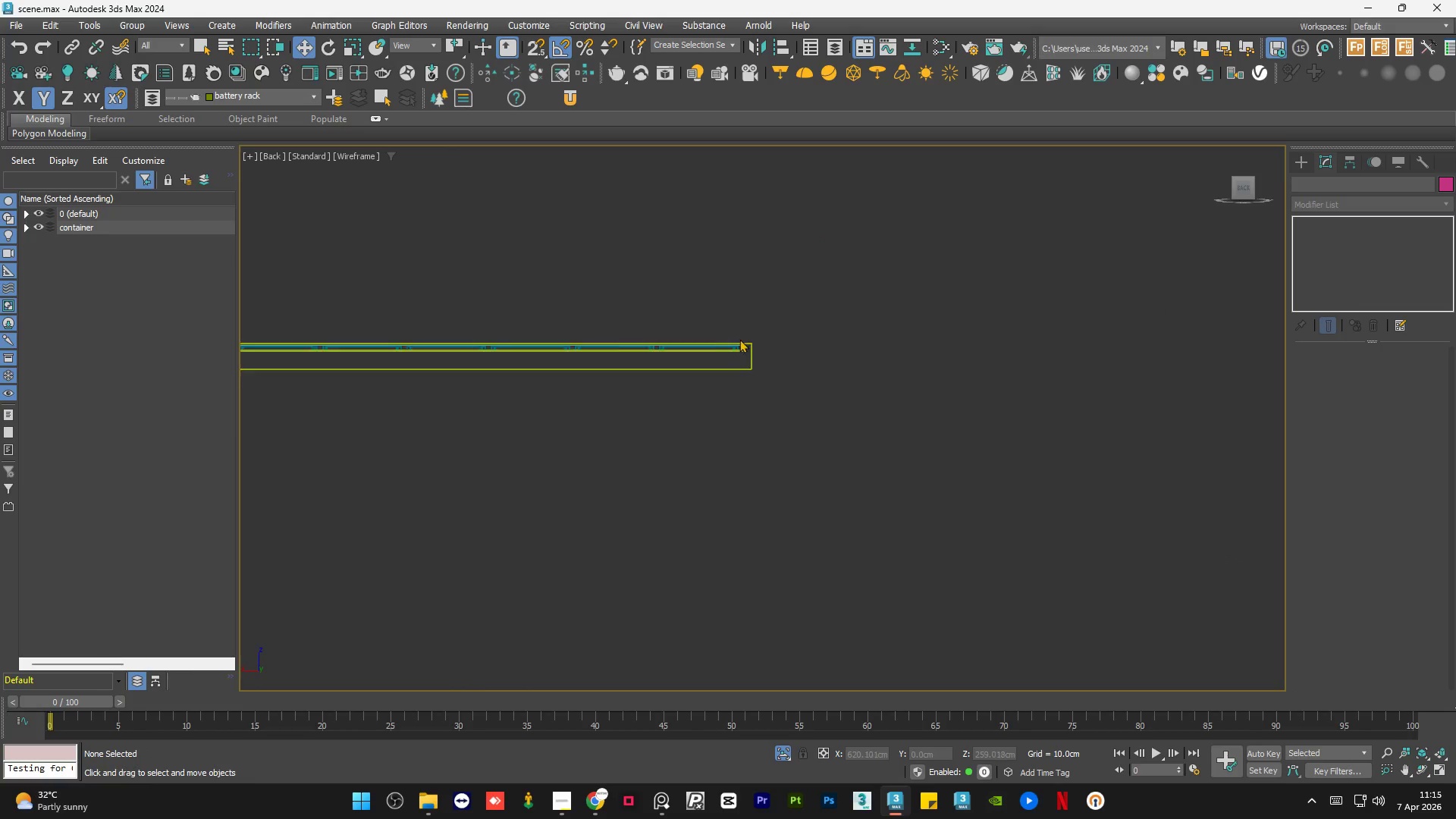 
scroll: coordinate [731, 350], scroll_direction: up, amount: 6.0
 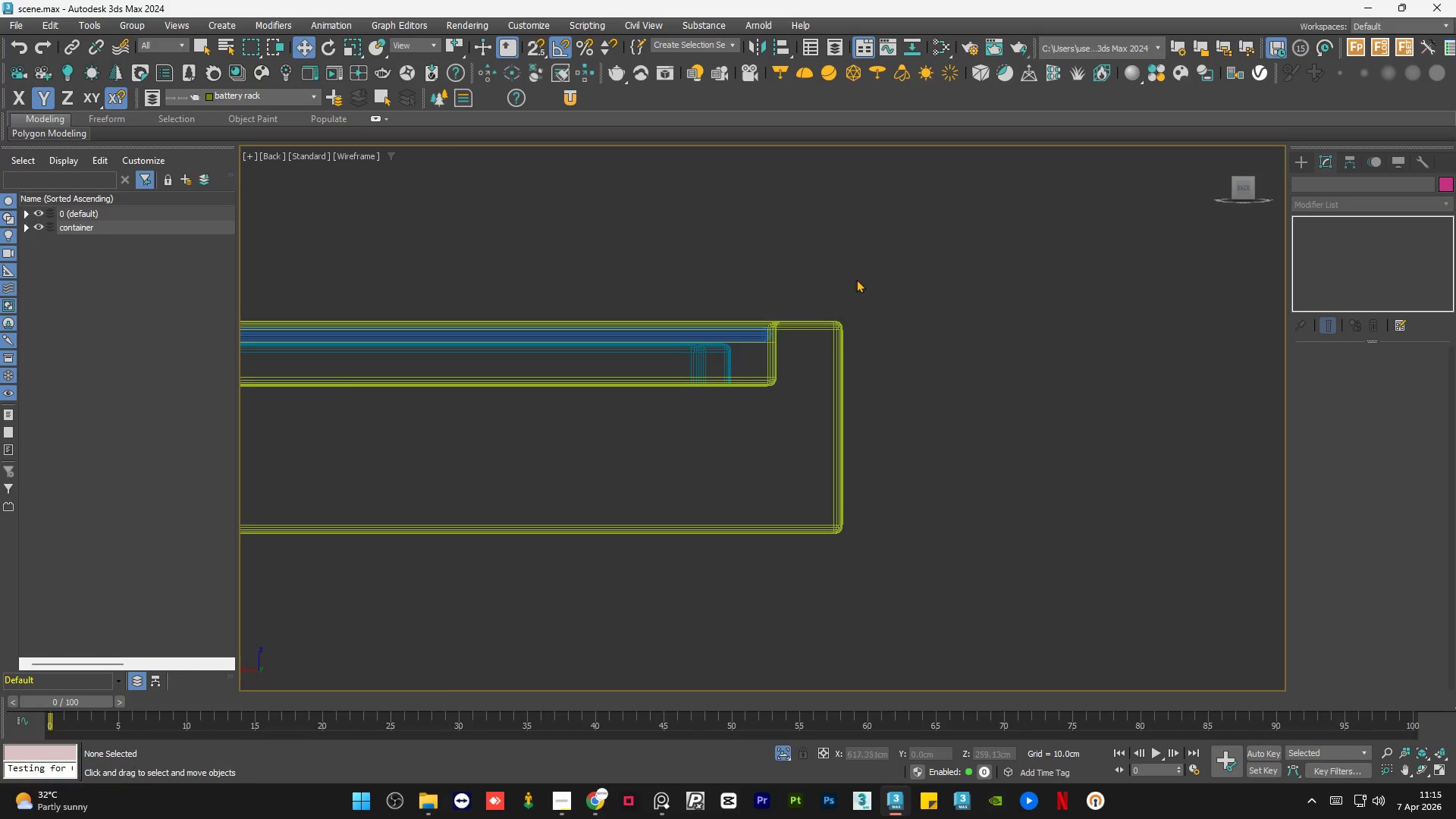 
left_click_drag(start_coordinate=[890, 253], to_coordinate=[632, 607])
 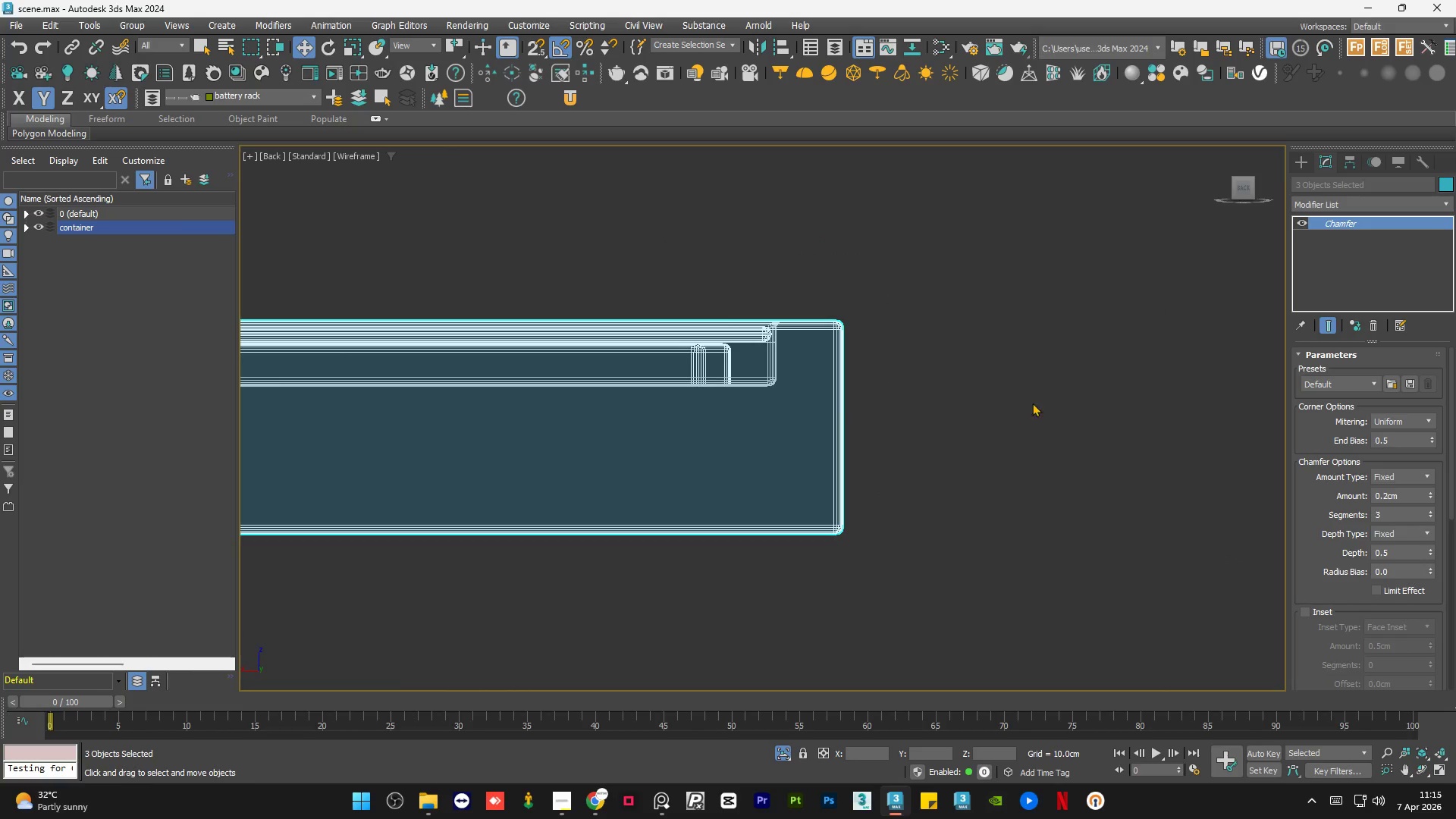 
key(F3)
 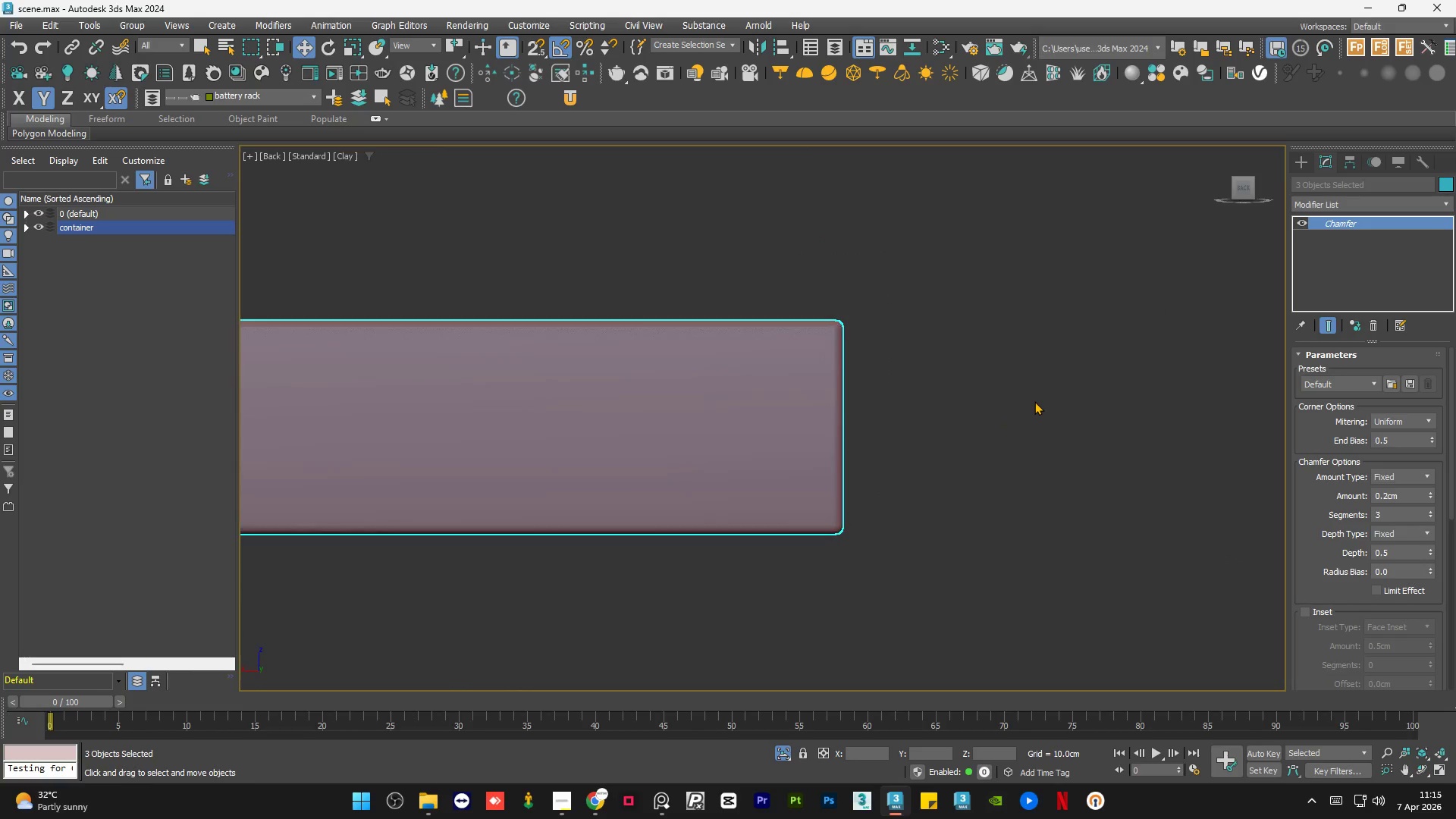 
hold_key(key=AltLeft, duration=0.83)
 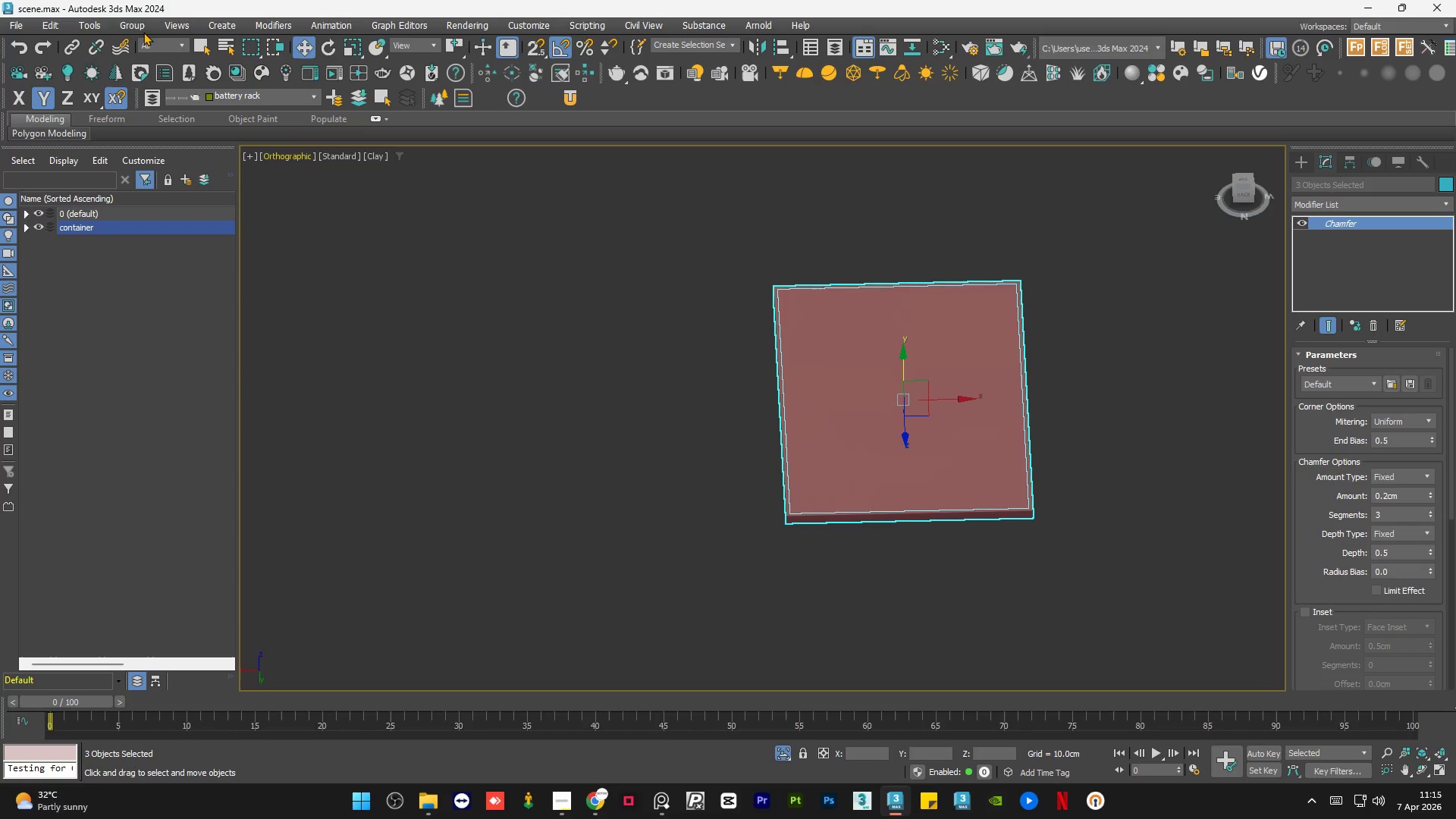 
scroll: coordinate [1034, 401], scroll_direction: down, amount: 9.0
 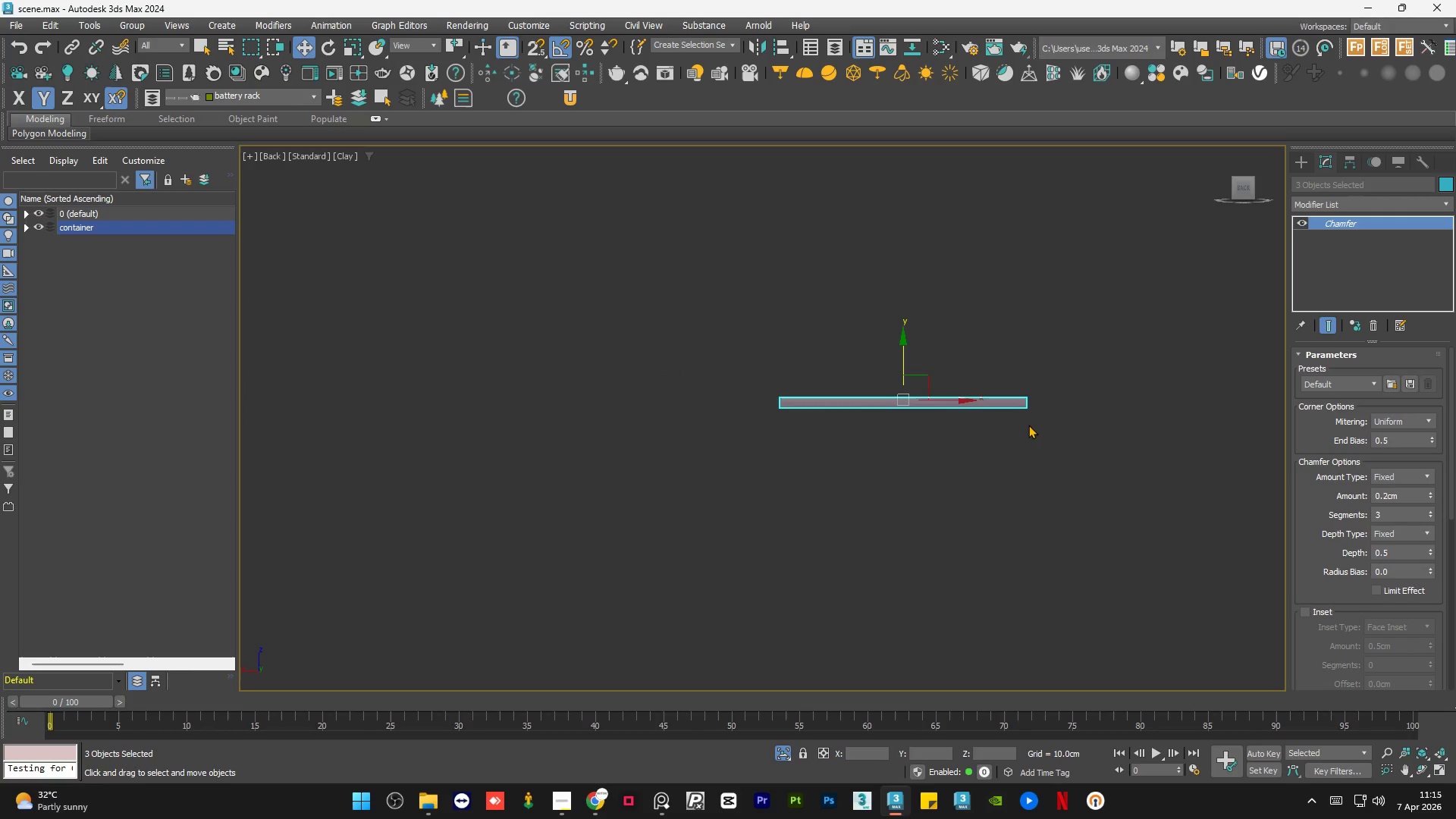 
left_click([140, 29])
 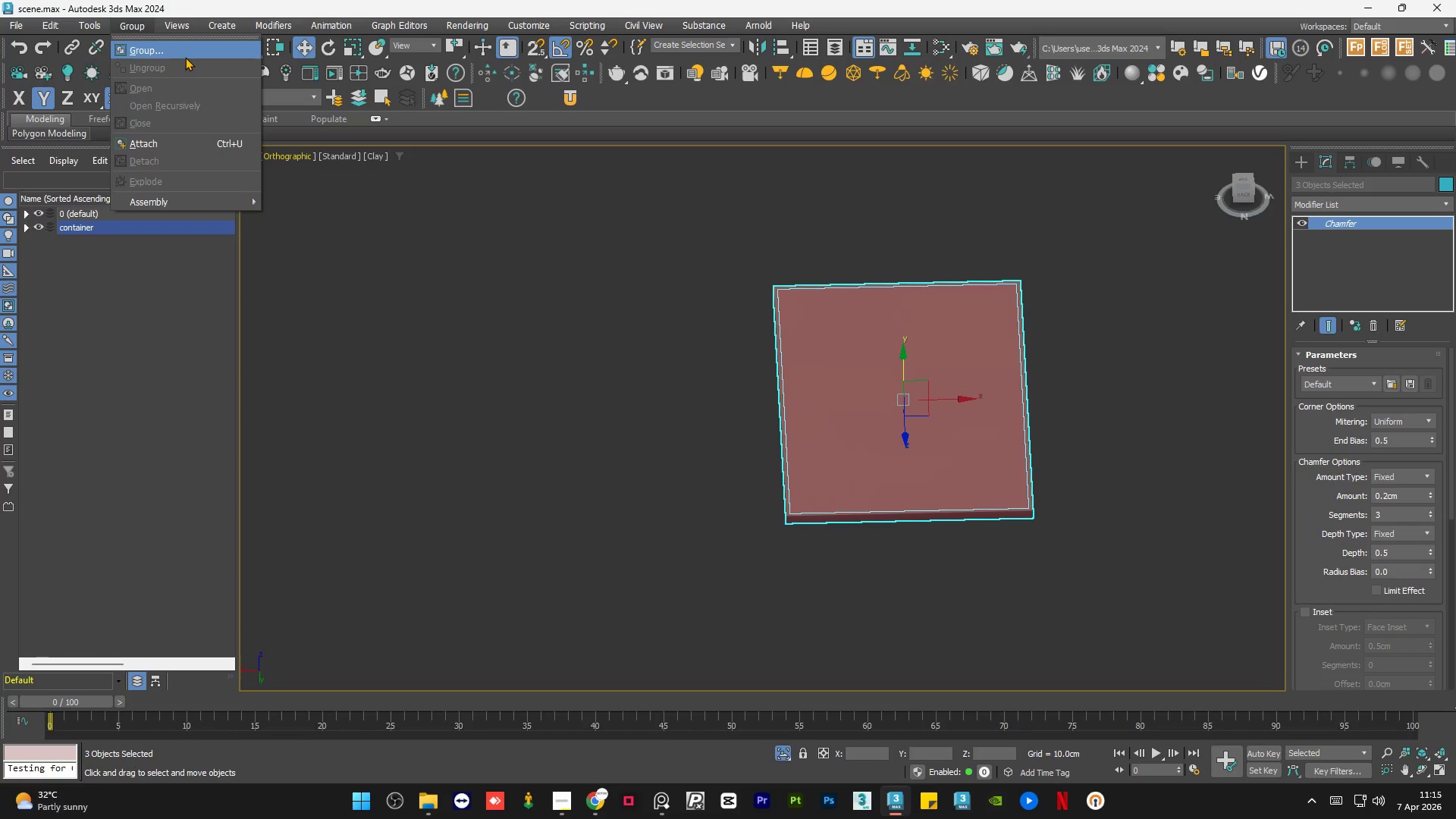 
left_click([185, 55])
 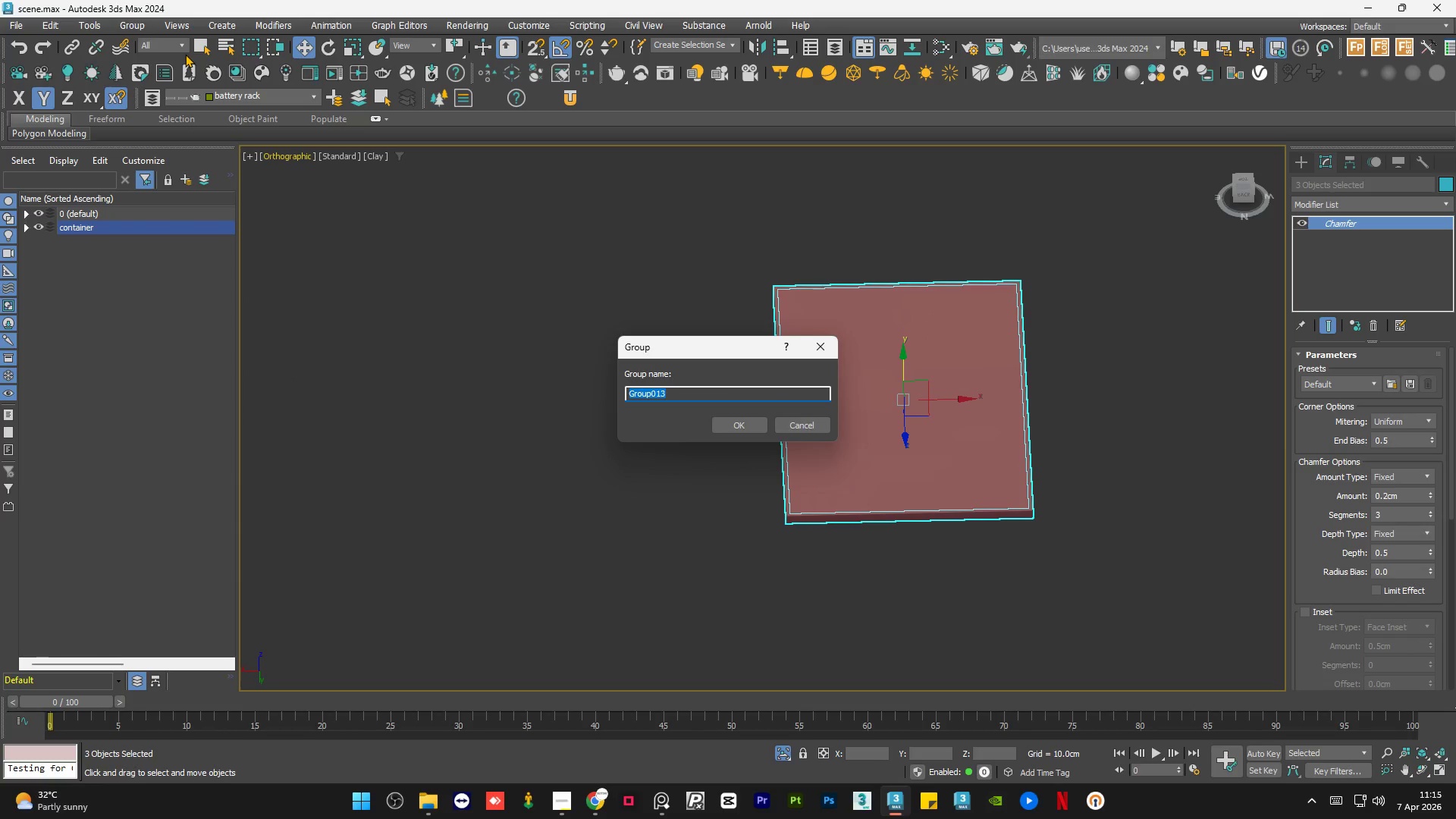 
type(panel)
 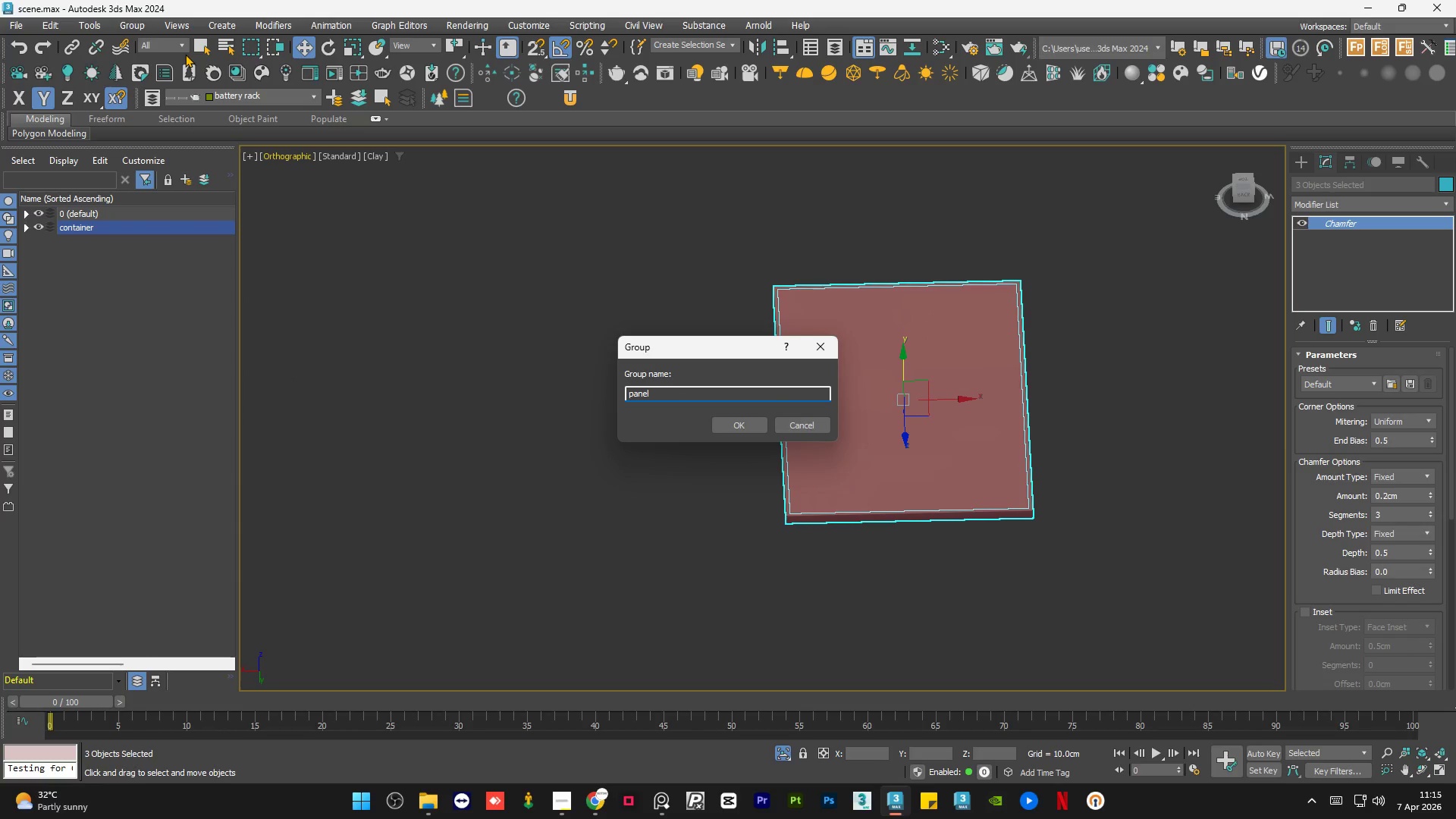 
key(Enter)
 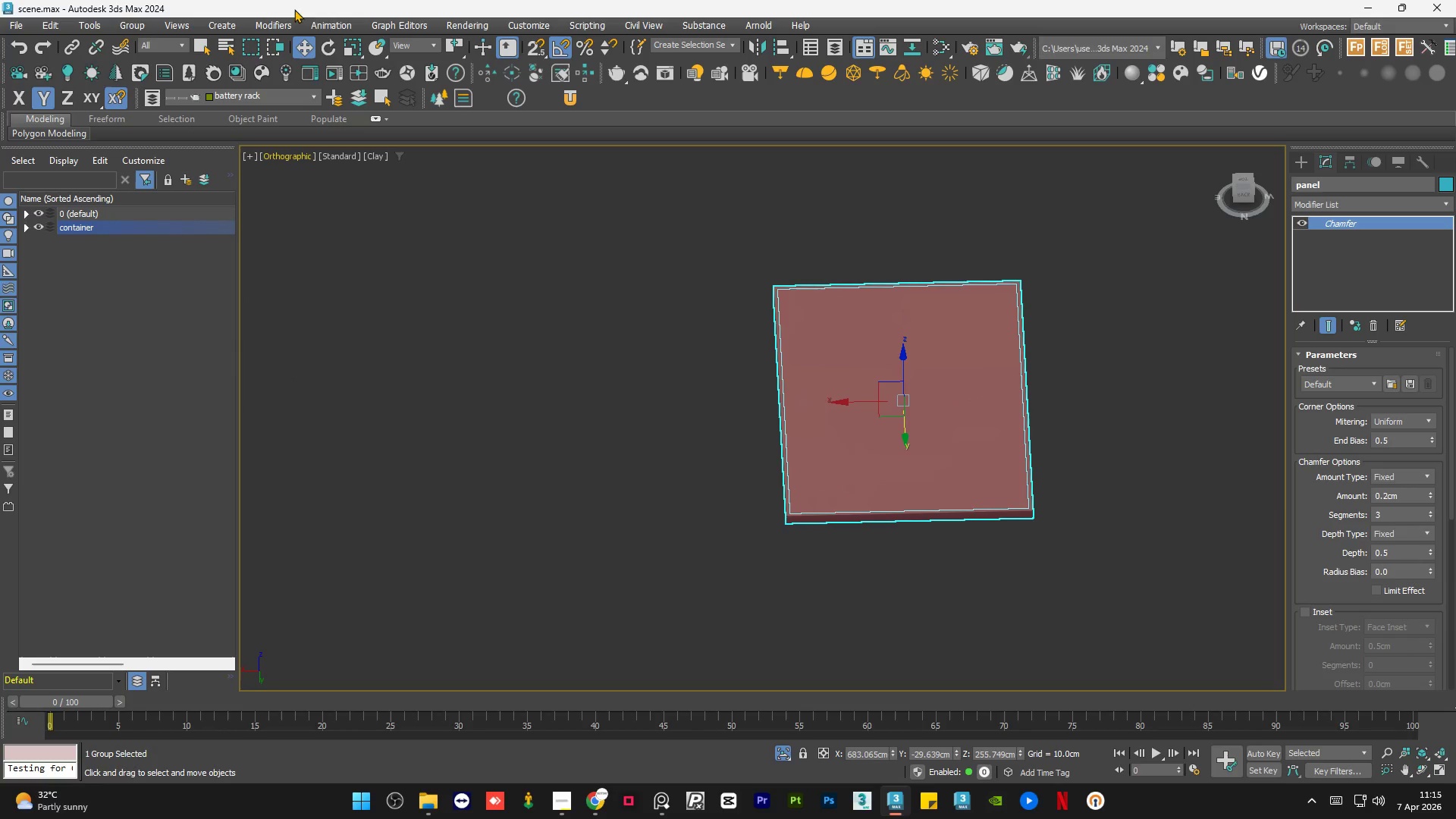 
left_click([495, 532])
 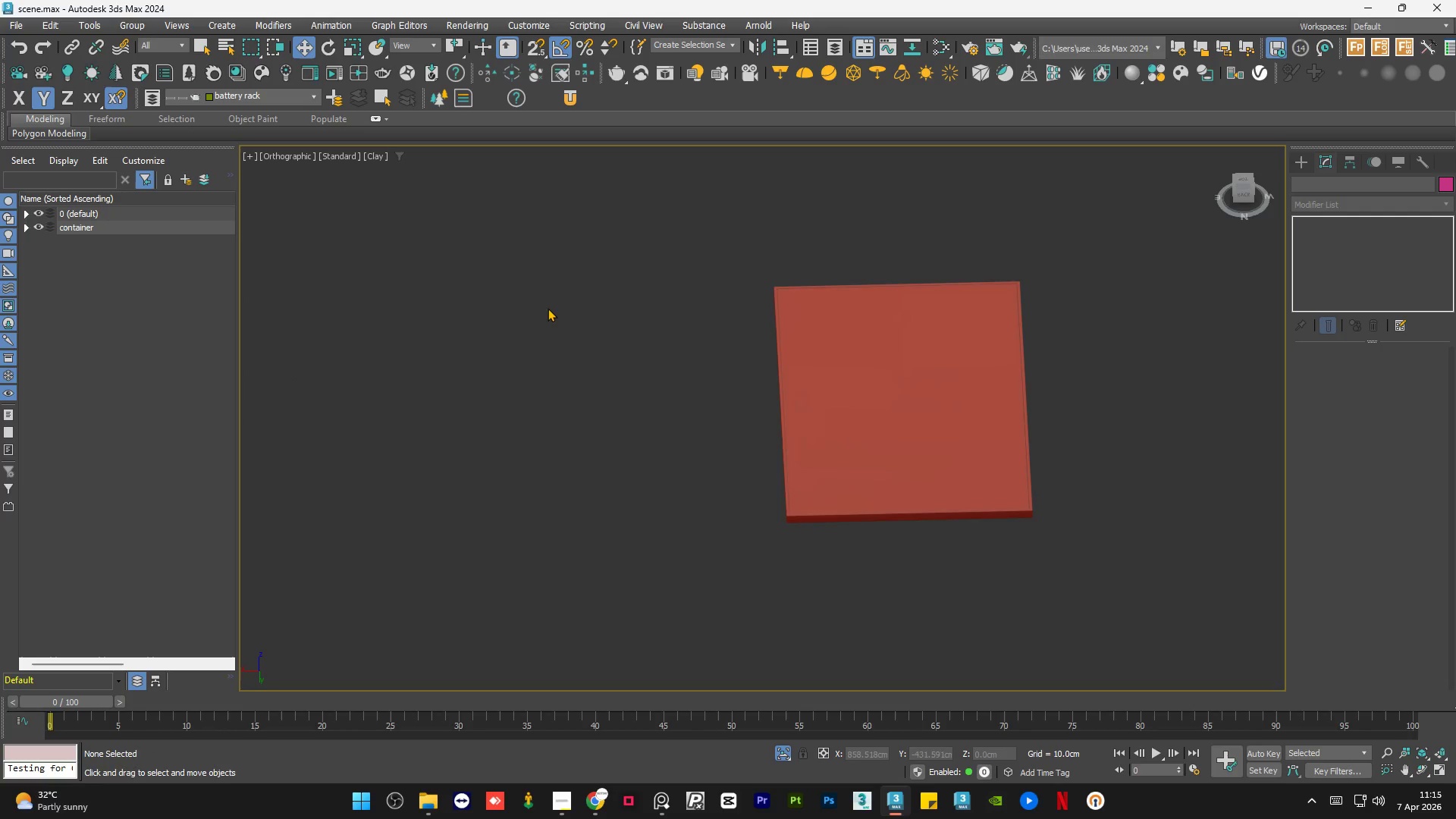 
scroll: coordinate [552, 315], scroll_direction: down, amount: 4.0
 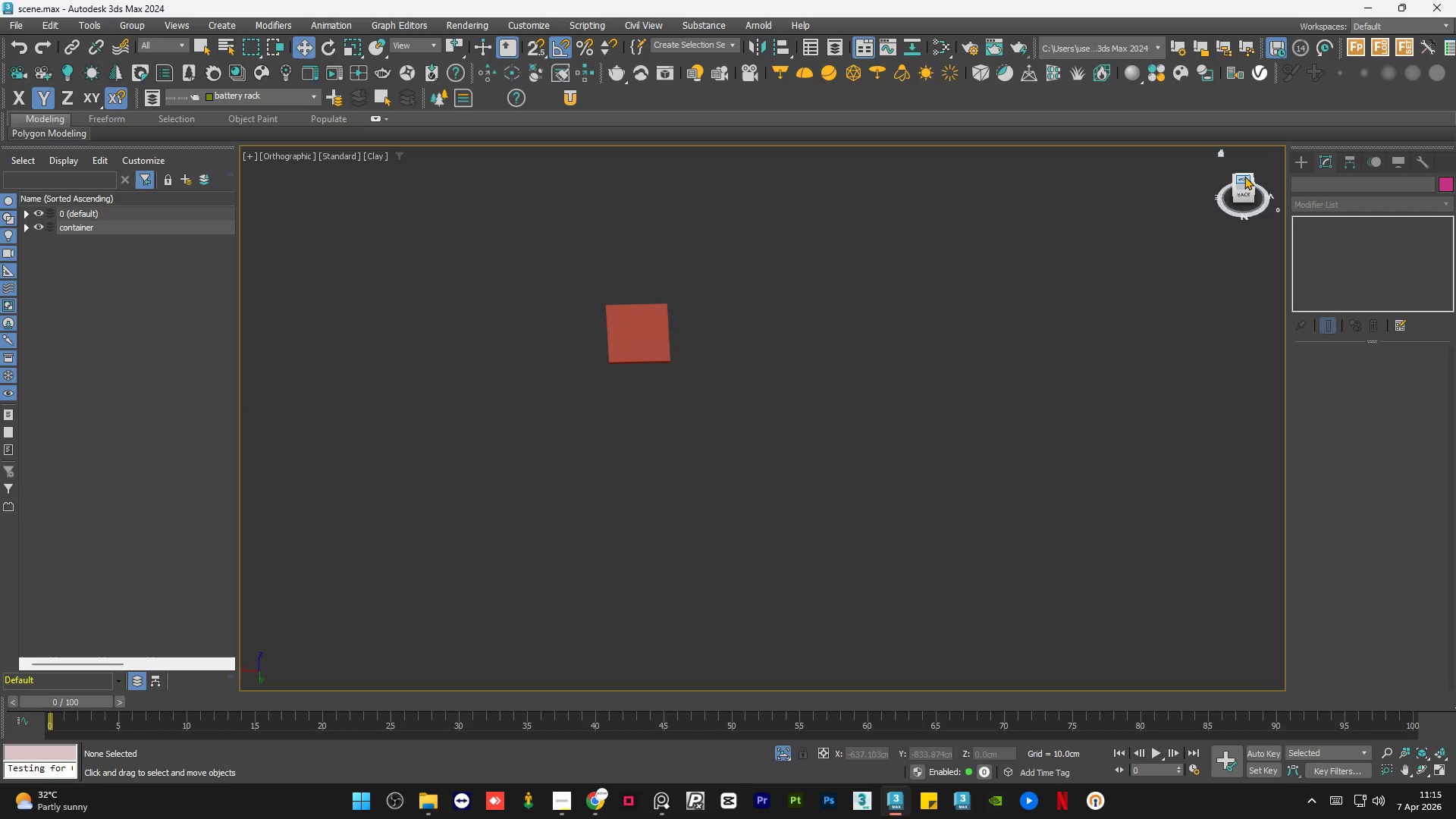 
left_click([1244, 180])
 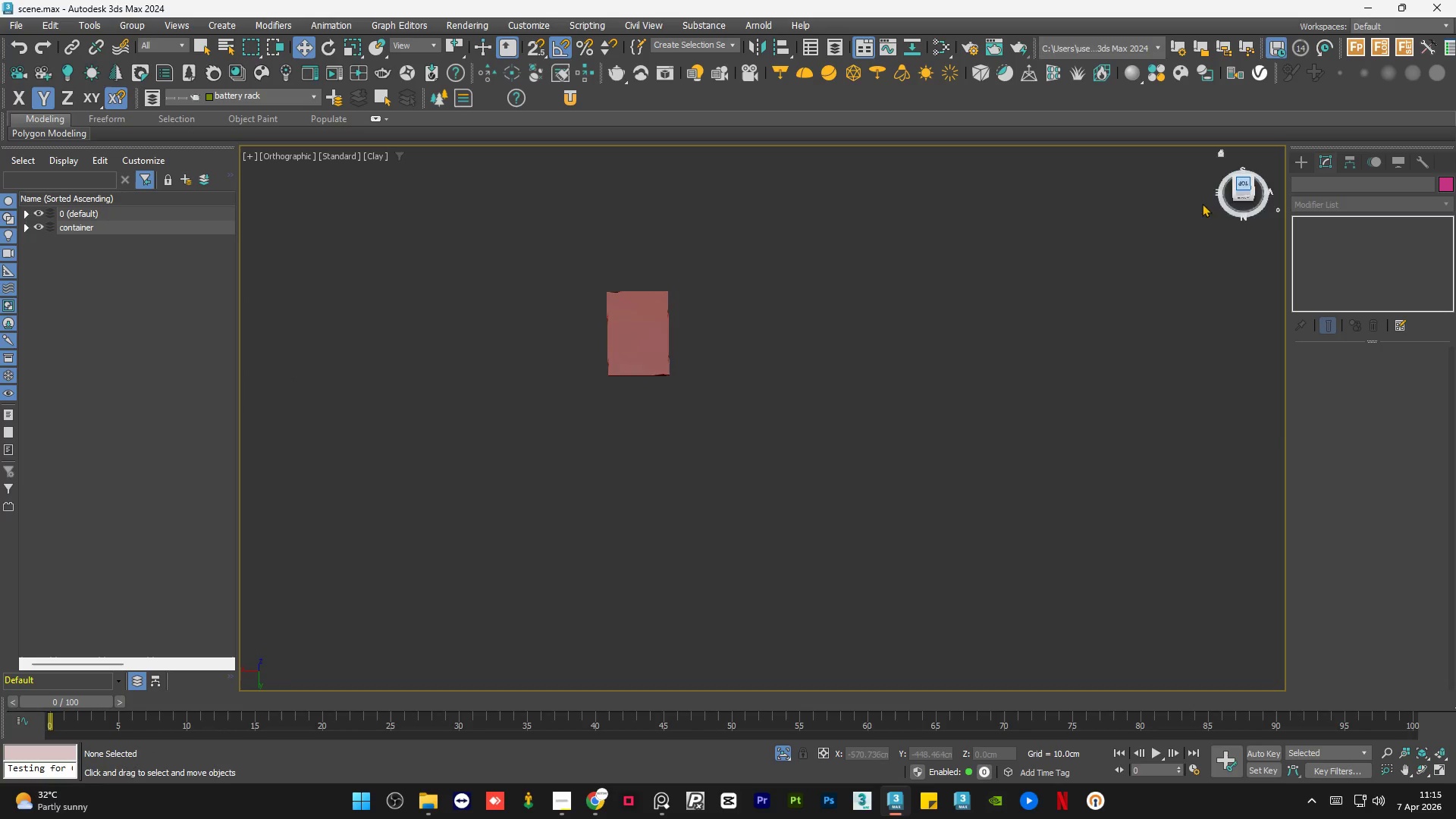 
key(Z)
 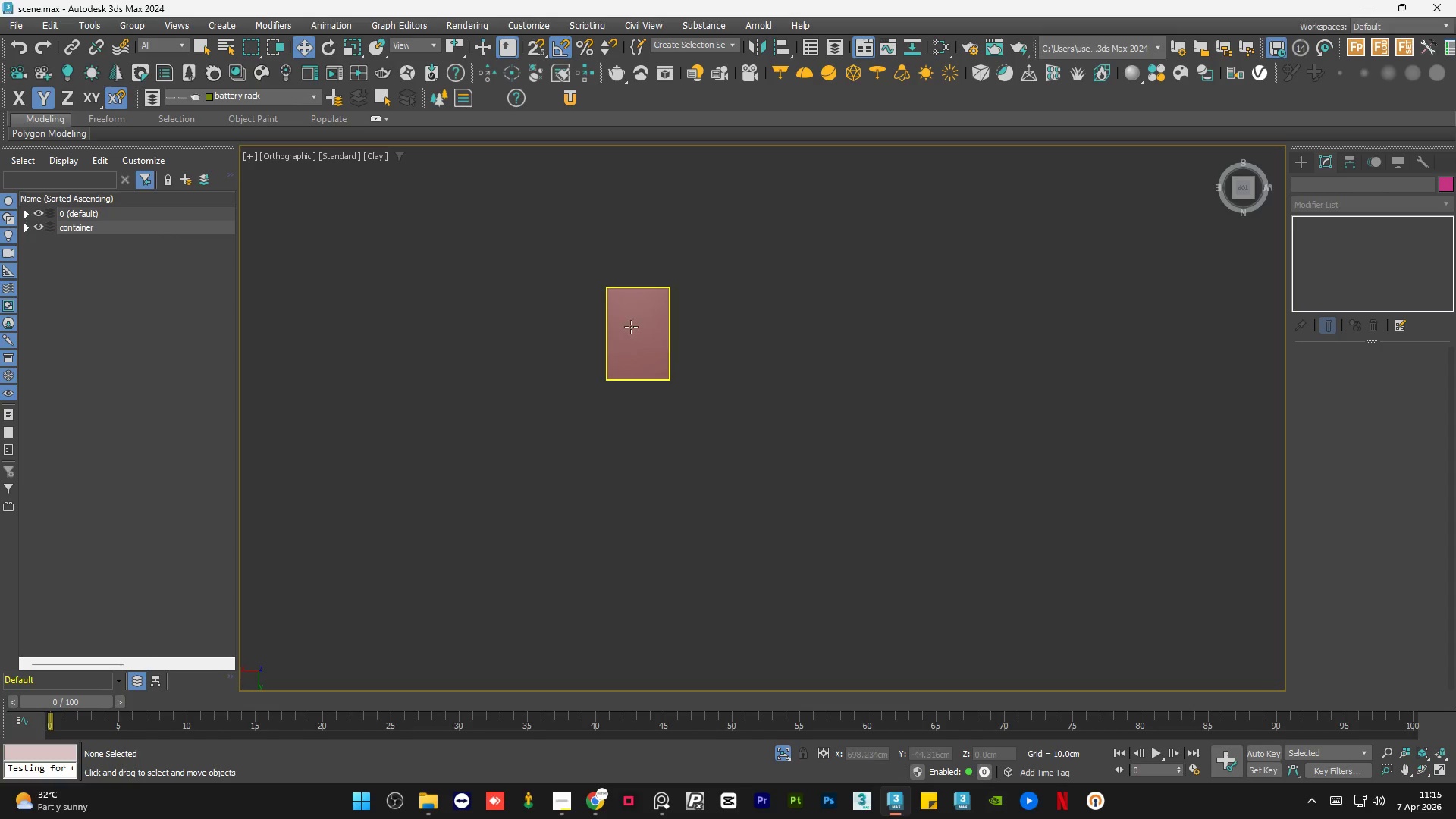 
left_click([631, 327])
 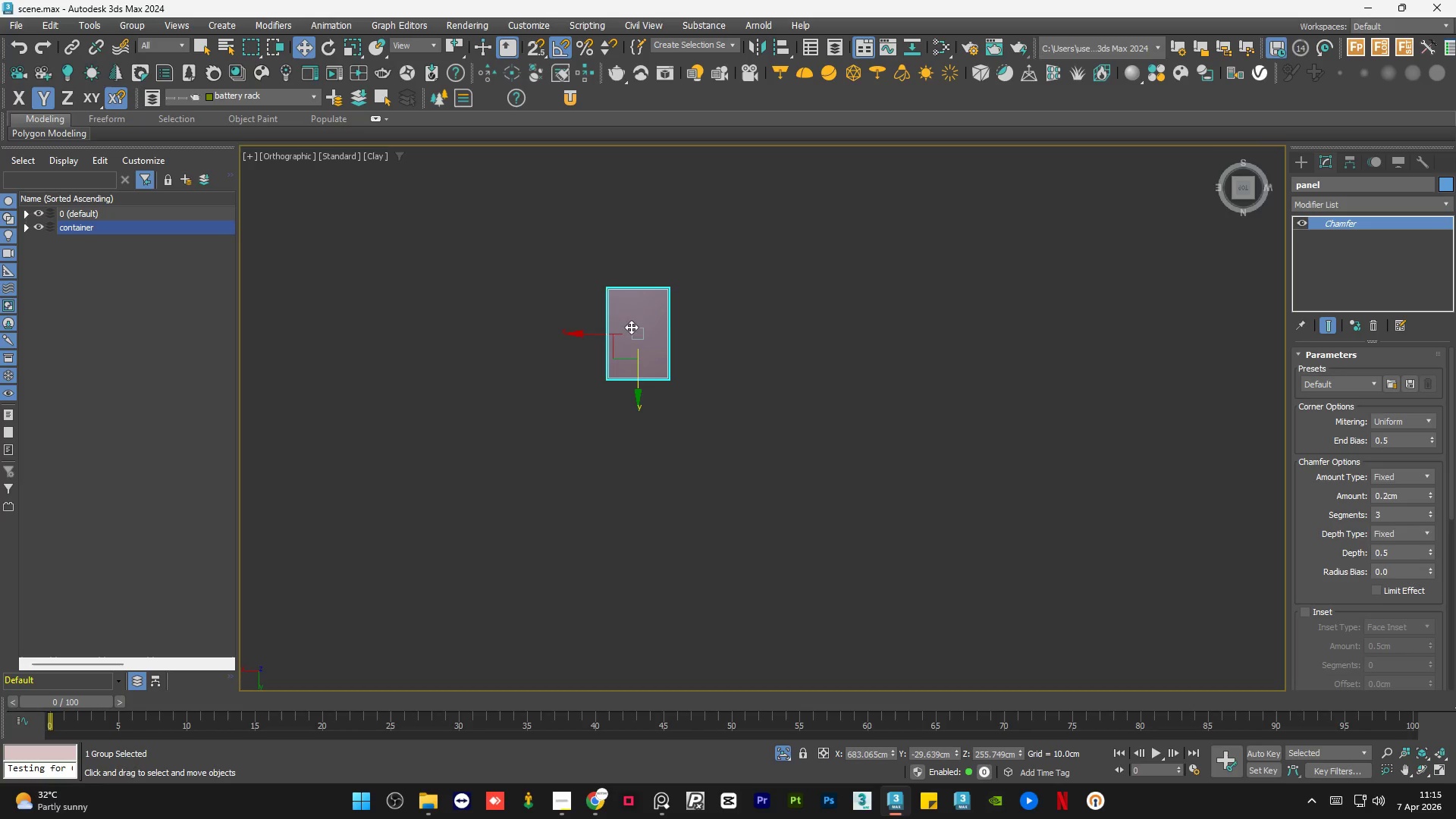 
key(Z)
 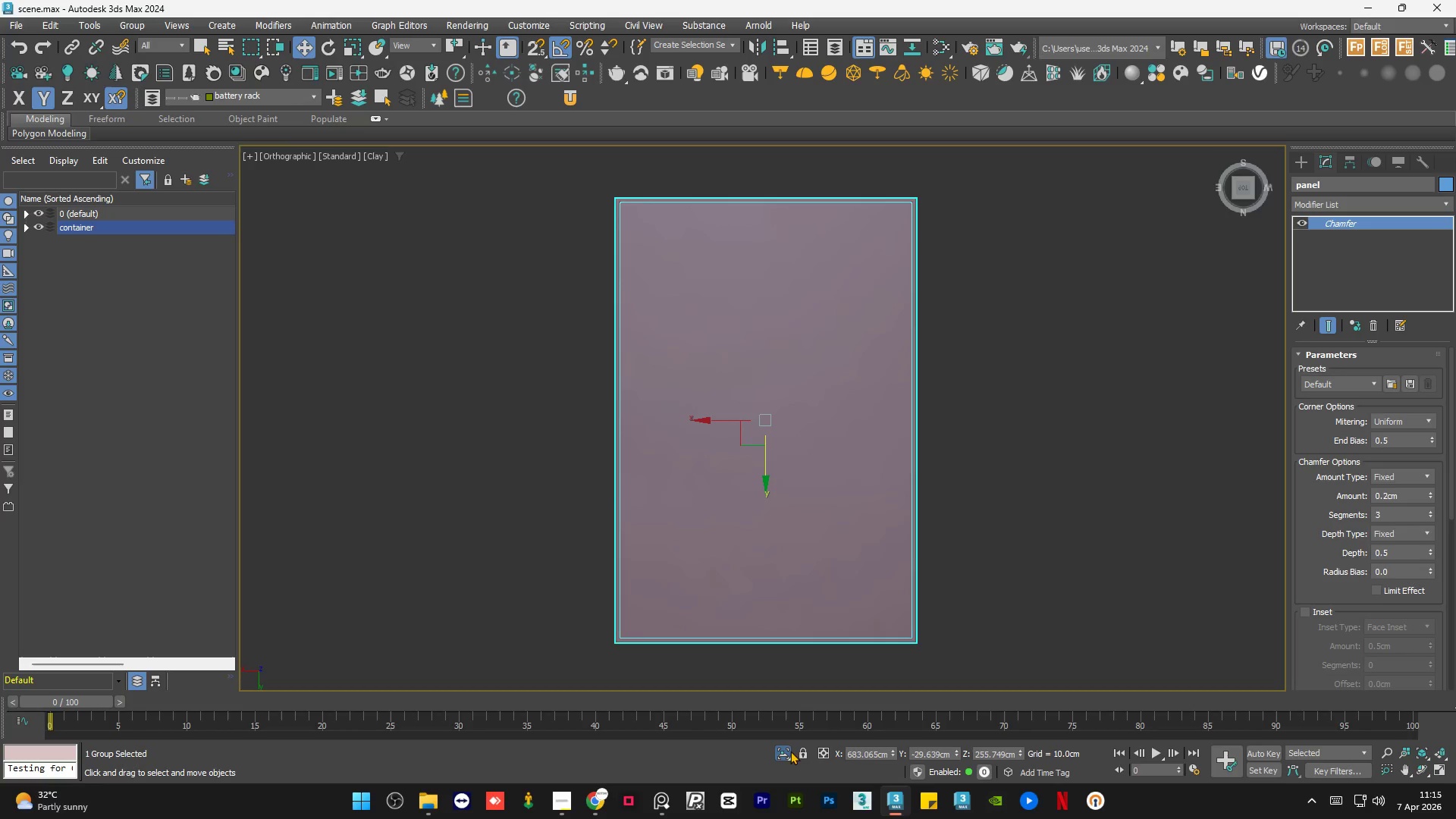 
left_click([783, 755])
 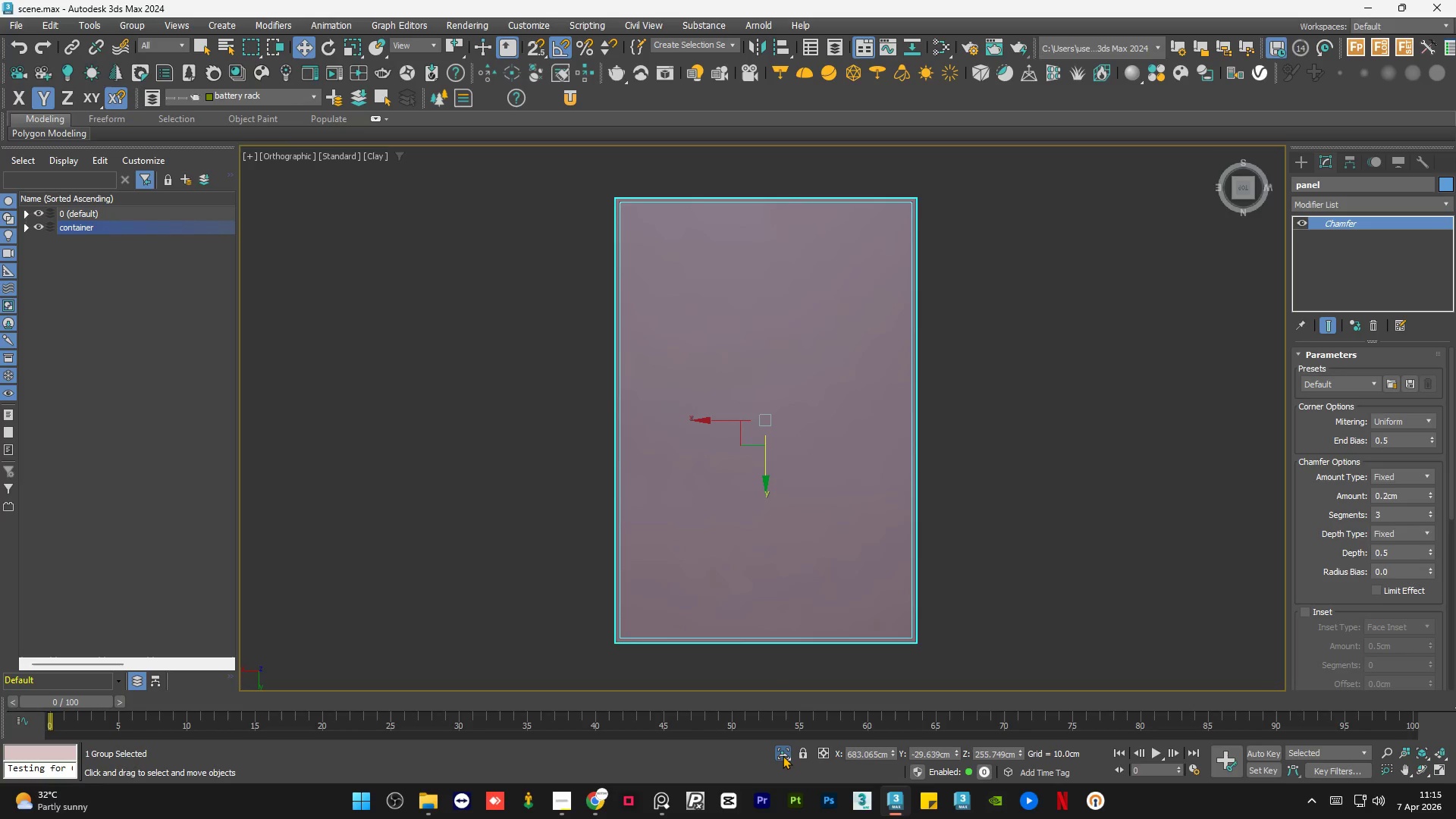 
left_click([783, 755])
 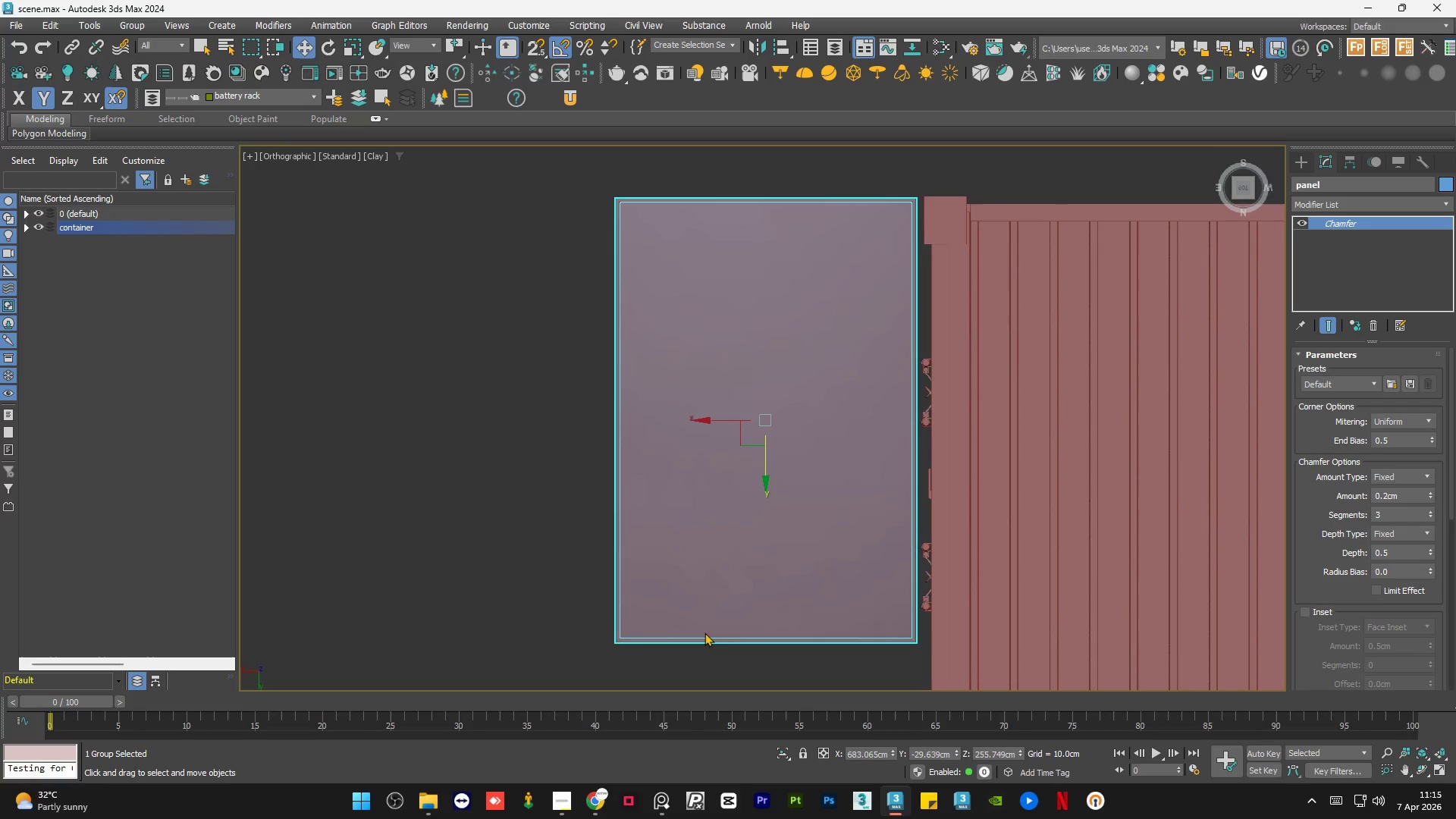 
scroll: coordinate [563, 347], scroll_direction: down, amount: 3.0
 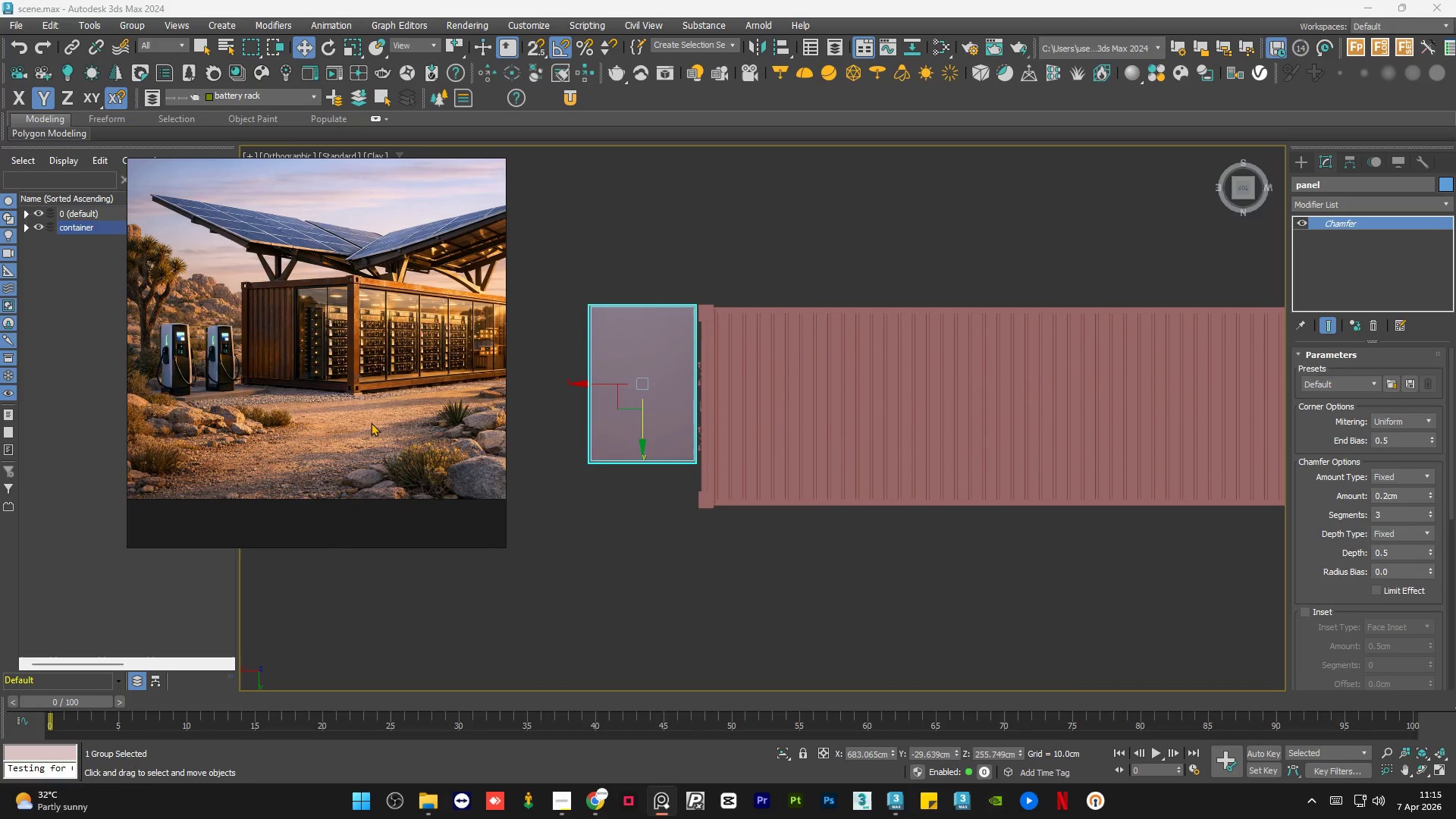 
scroll: coordinate [255, 216], scroll_direction: up, amount: 4.0
 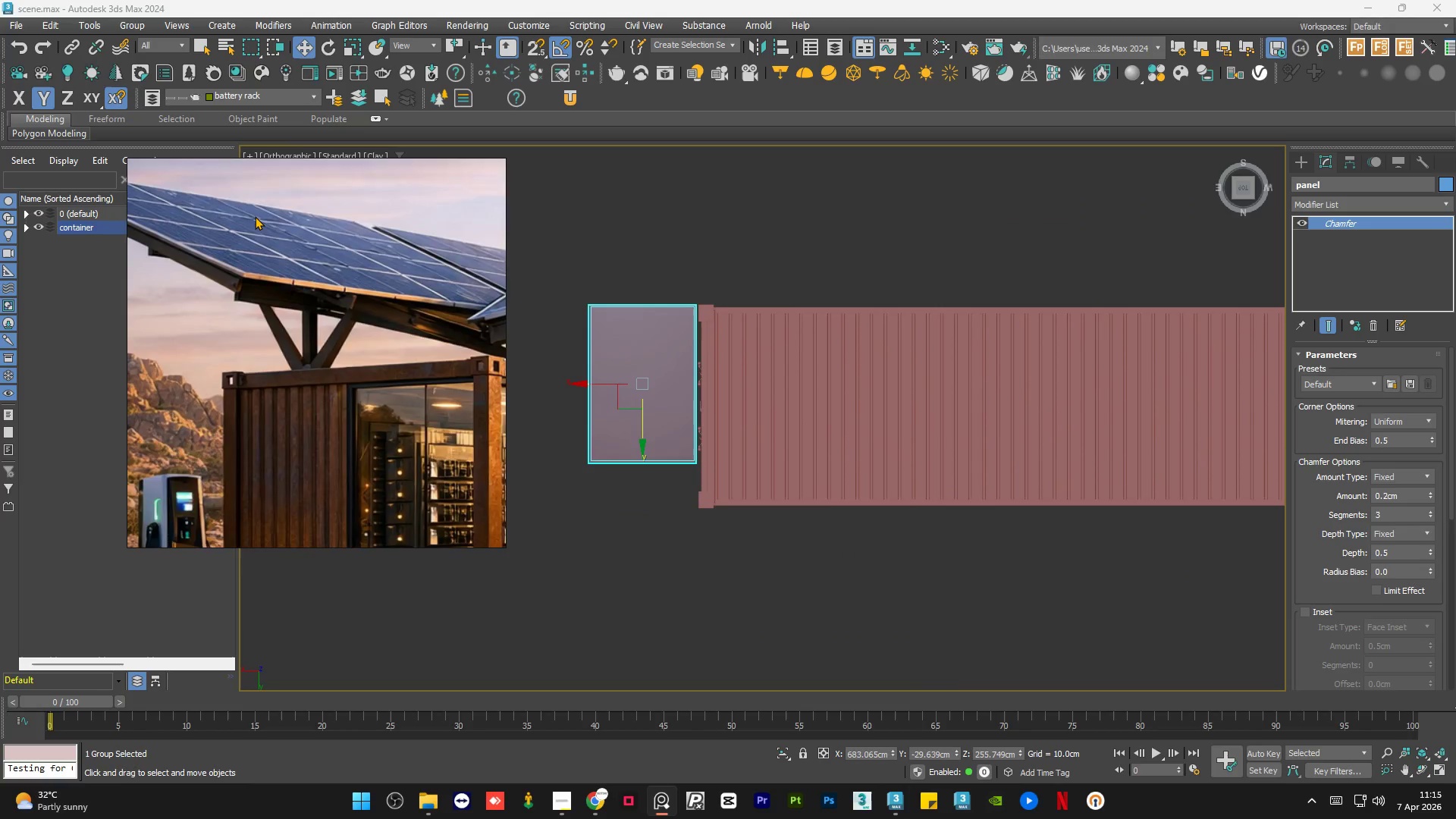 
scroll: coordinate [312, 260], scroll_direction: down, amount: 4.0
 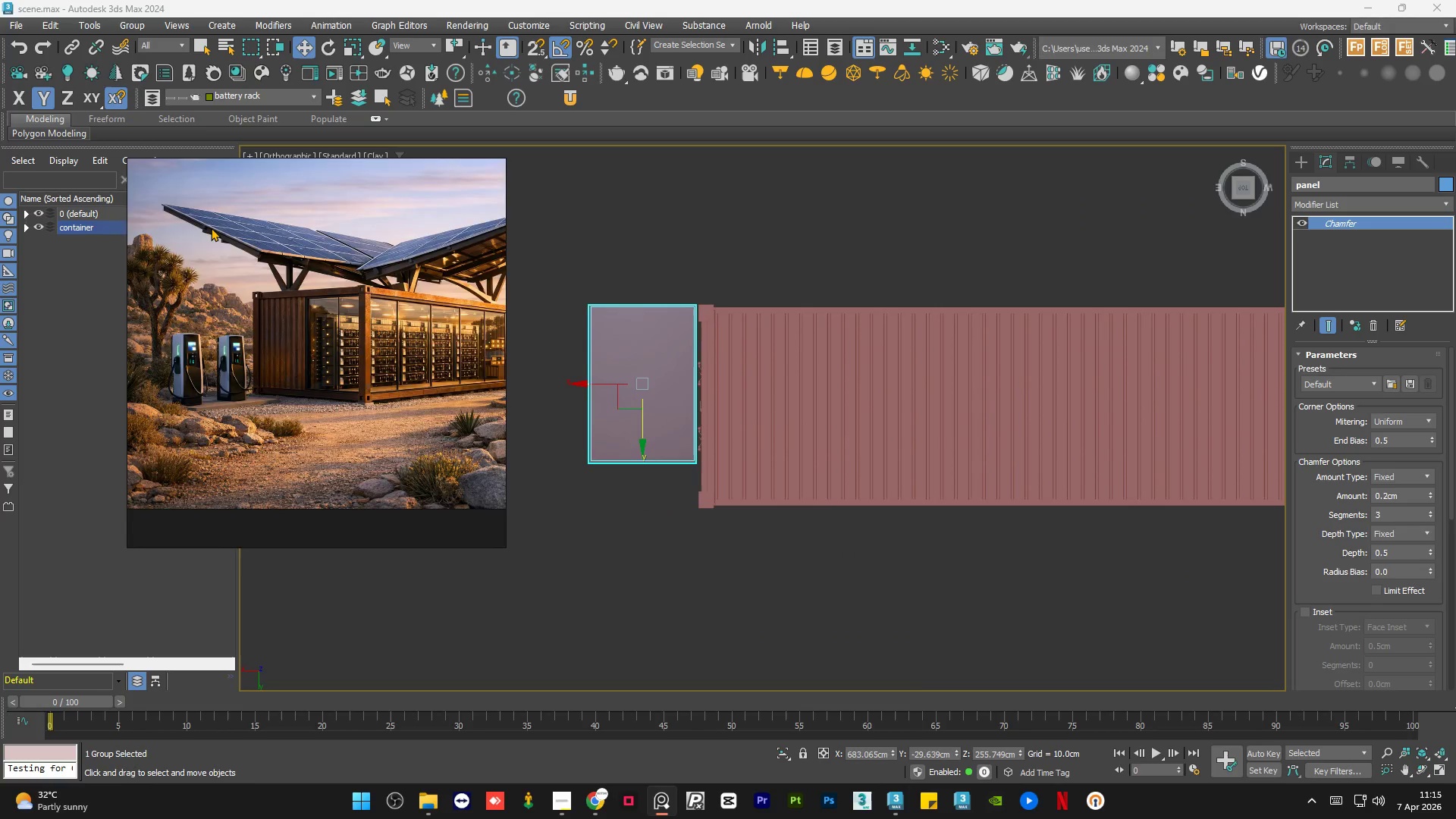 
scroll: coordinate [210, 228], scroll_direction: up, amount: 5.0
 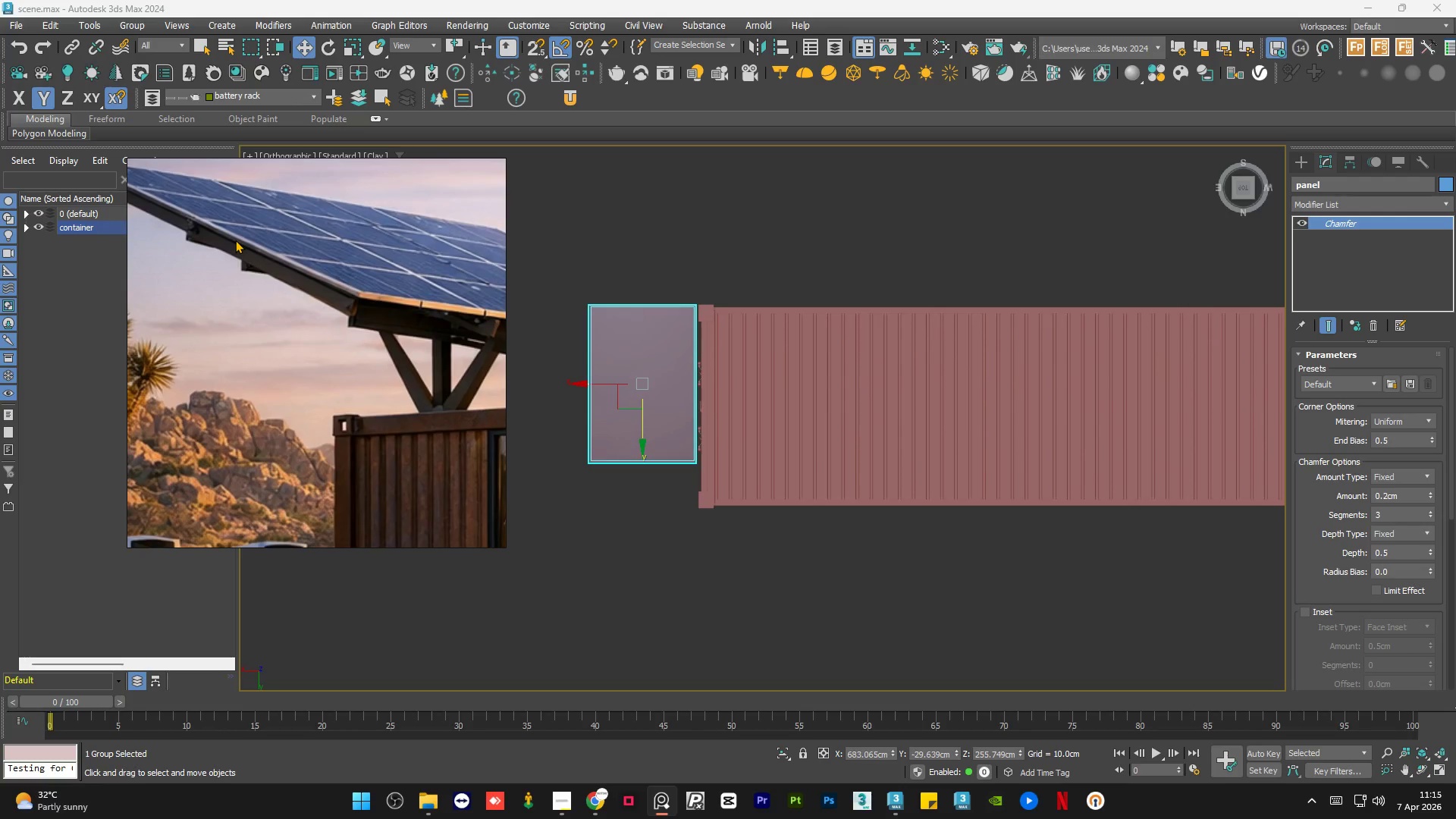 
scroll: coordinate [417, 331], scroll_direction: down, amount: 1.0
 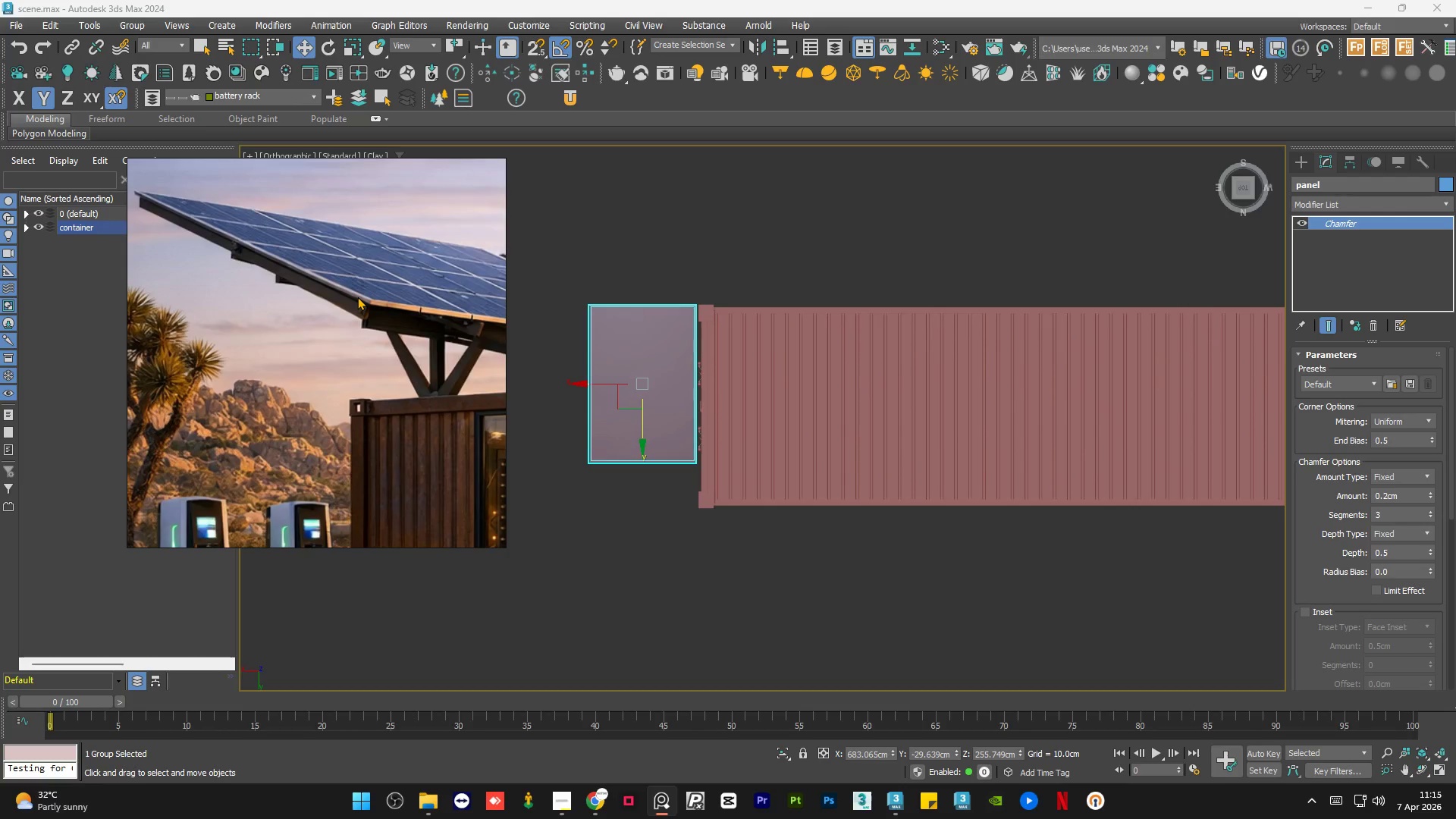 
scroll: coordinate [359, 297], scroll_direction: up, amount: 5.0
 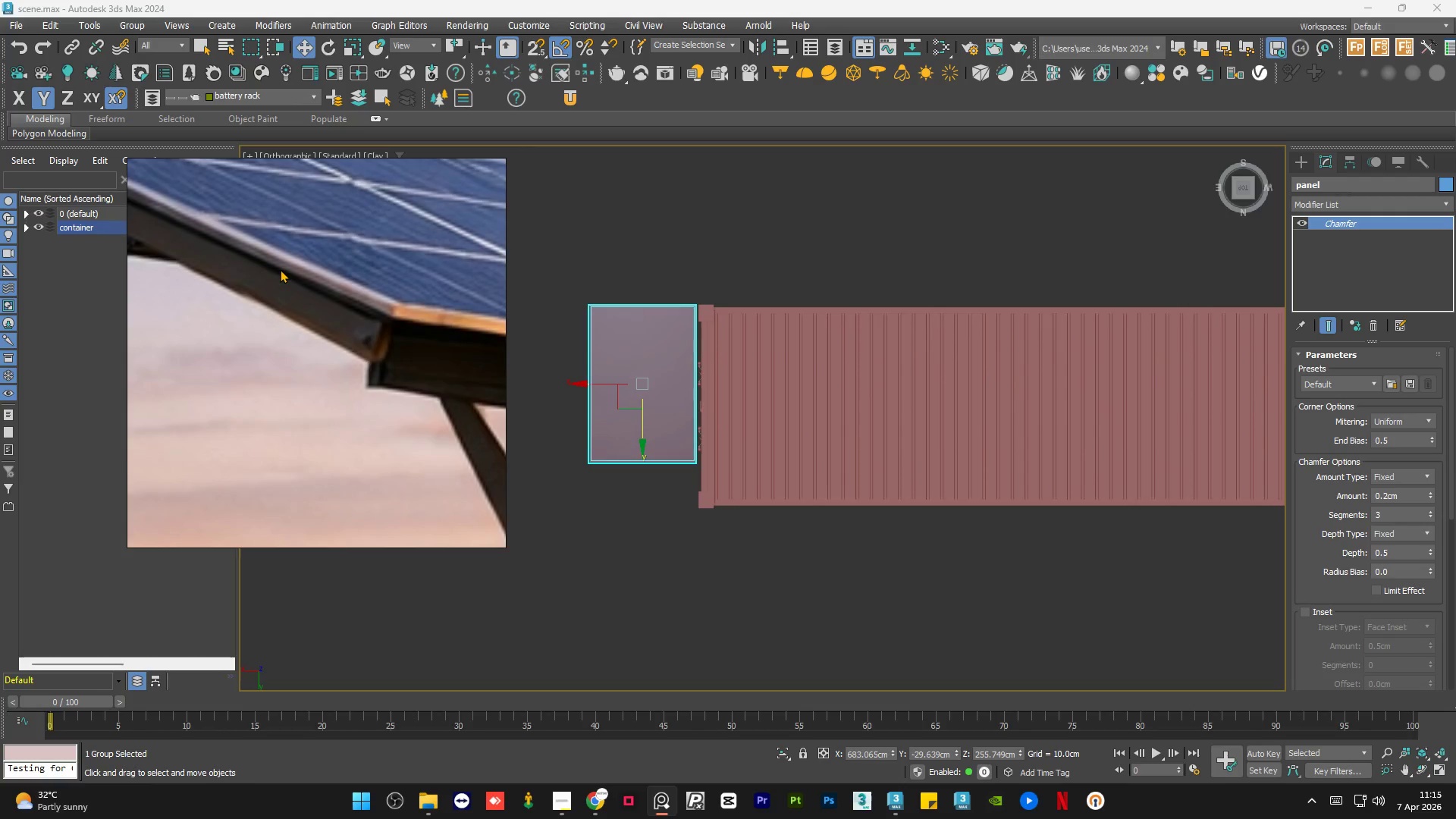 
scroll: coordinate [280, 269], scroll_direction: down, amount: 3.0
 